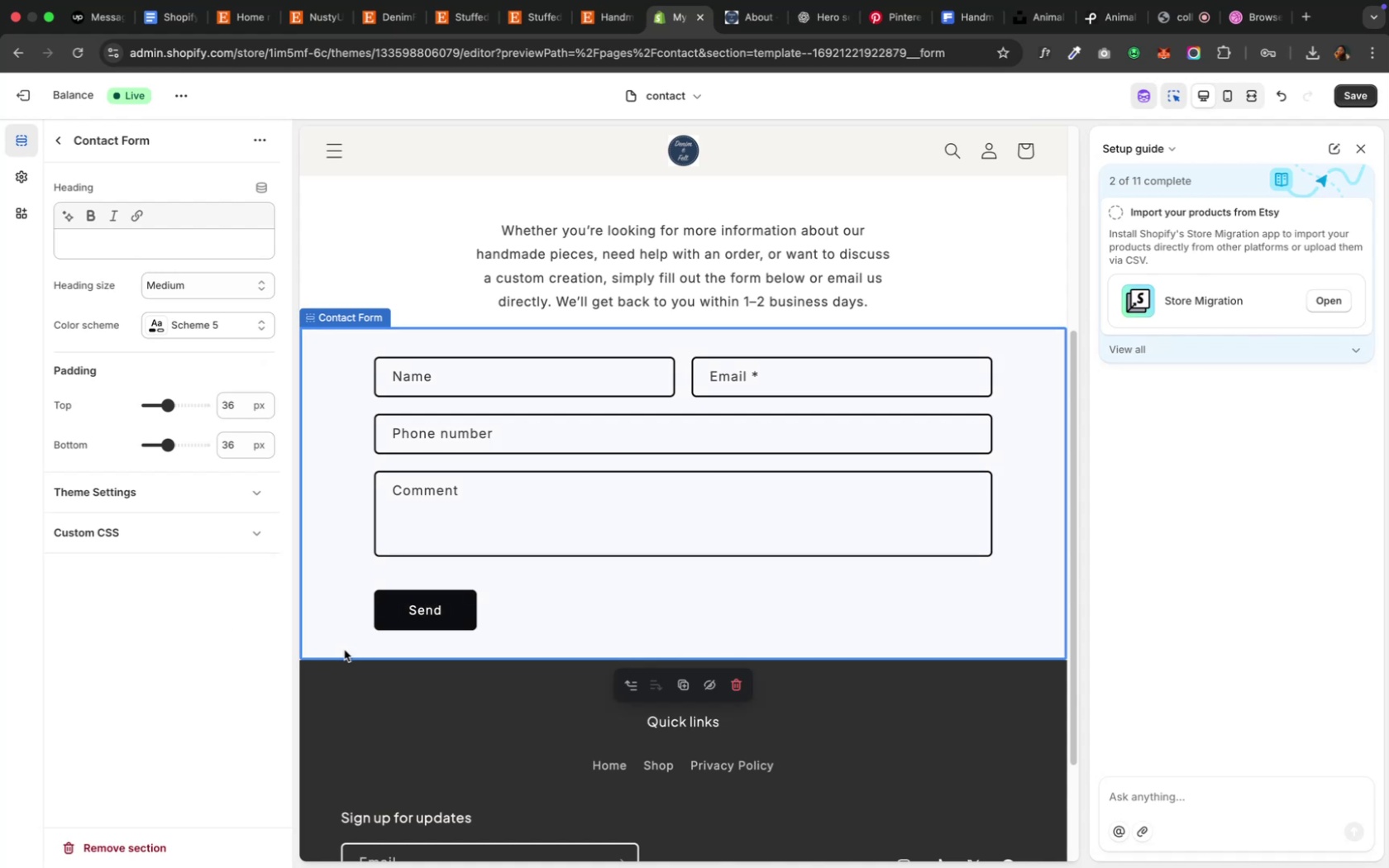 
left_click([355, 709])
 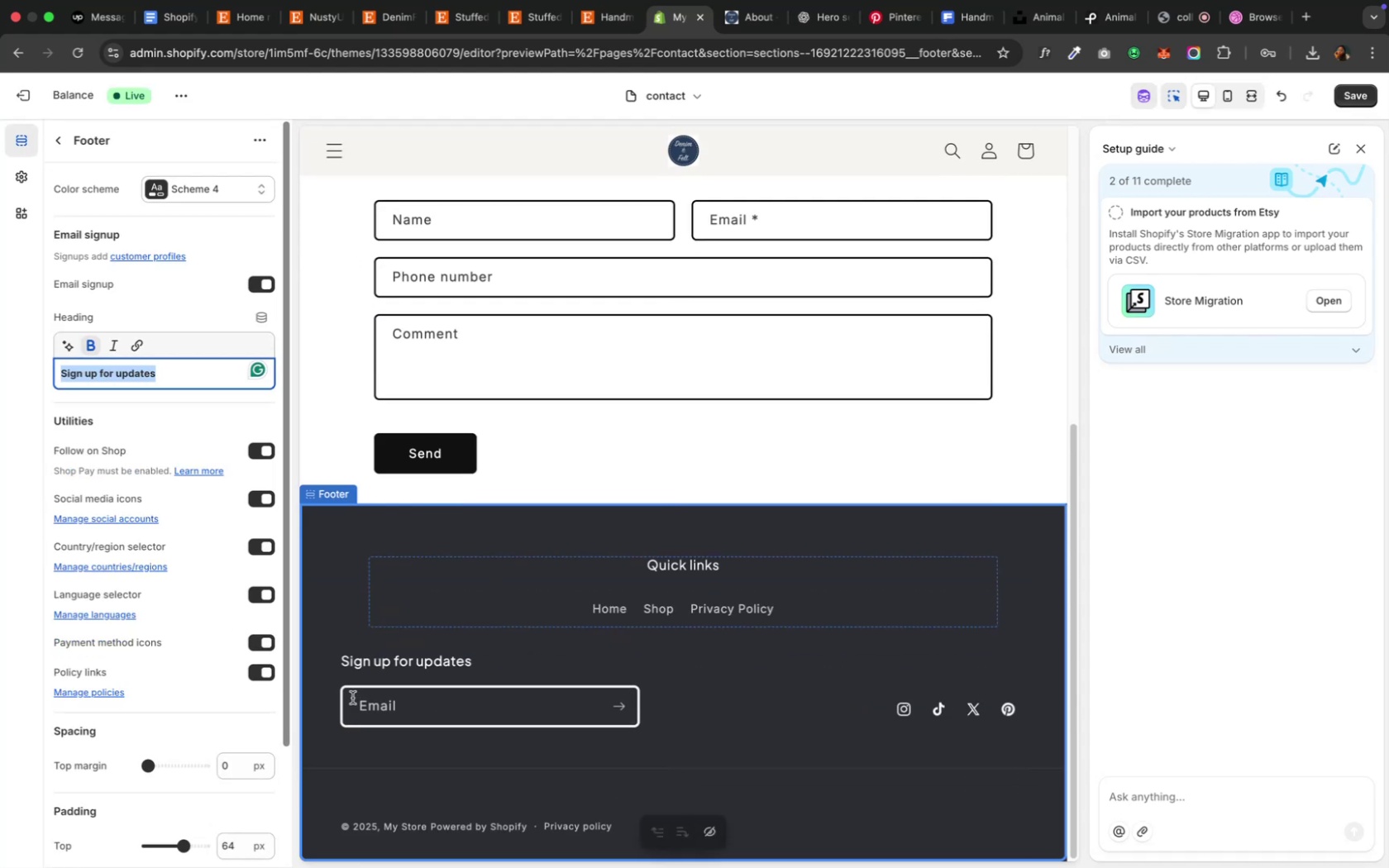 
scroll: coordinate [390, 611], scroll_direction: up, amount: 6.0
 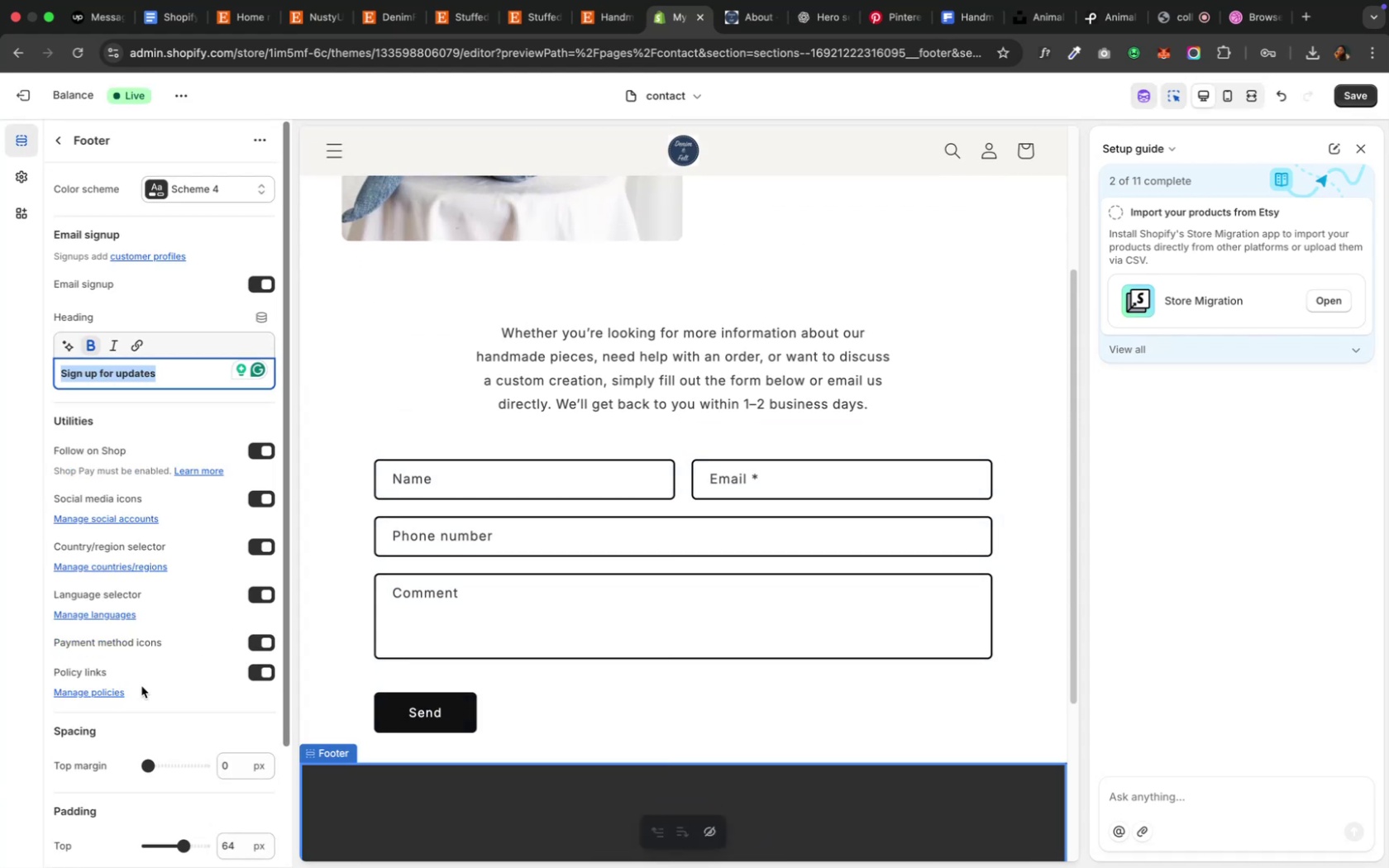 
wait(6.88)
 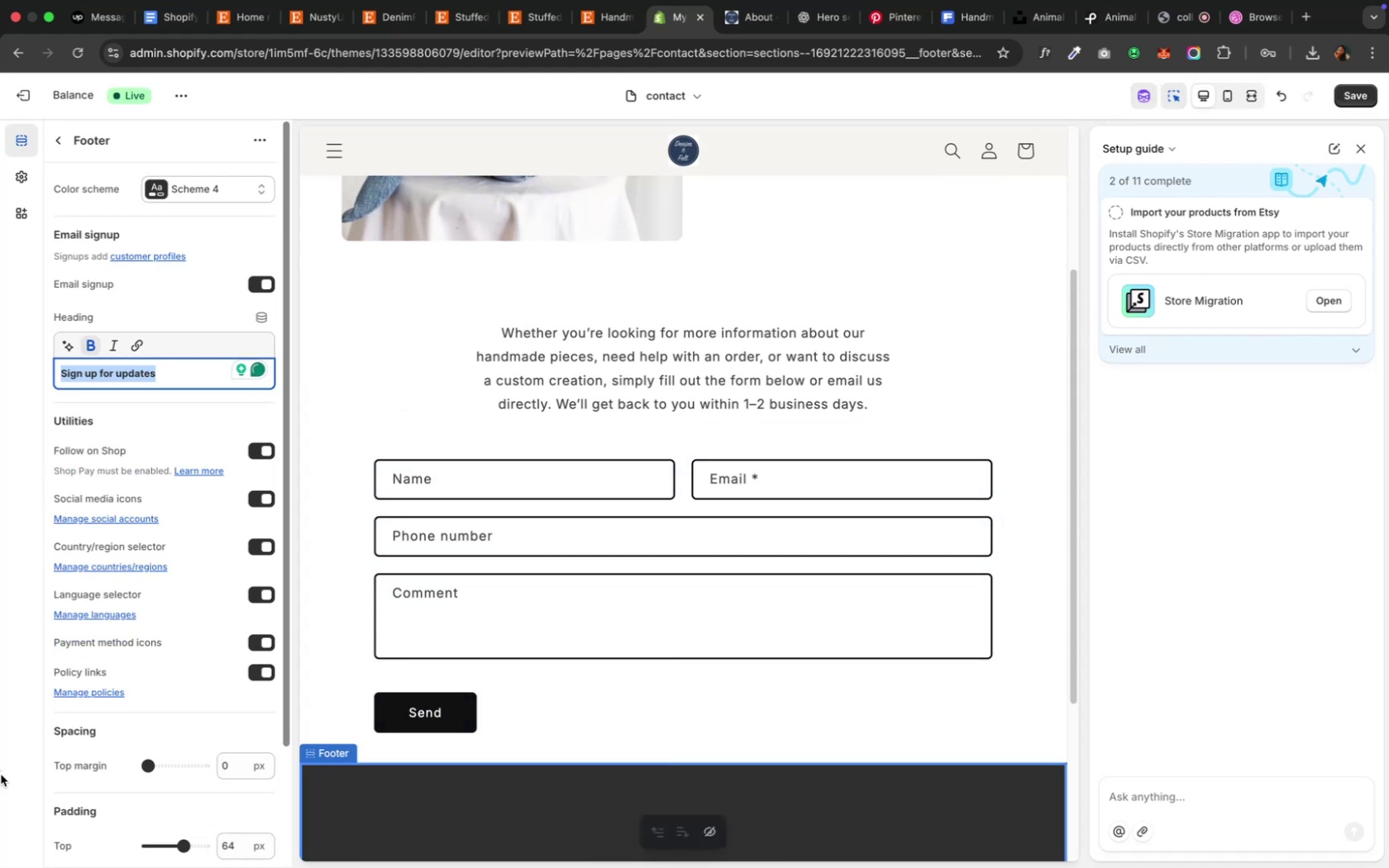 
left_click([395, 378])
 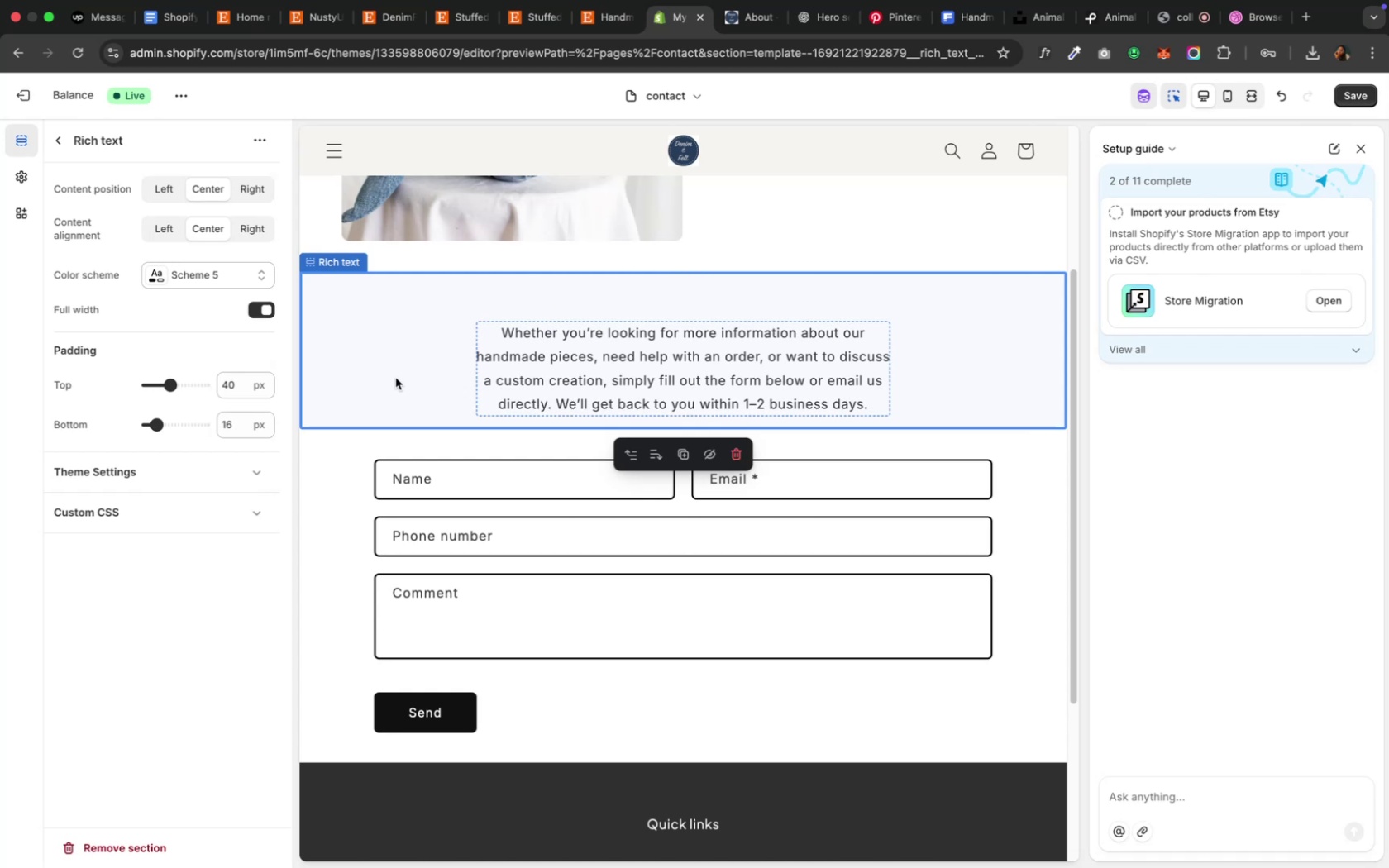 
wait(14.9)
 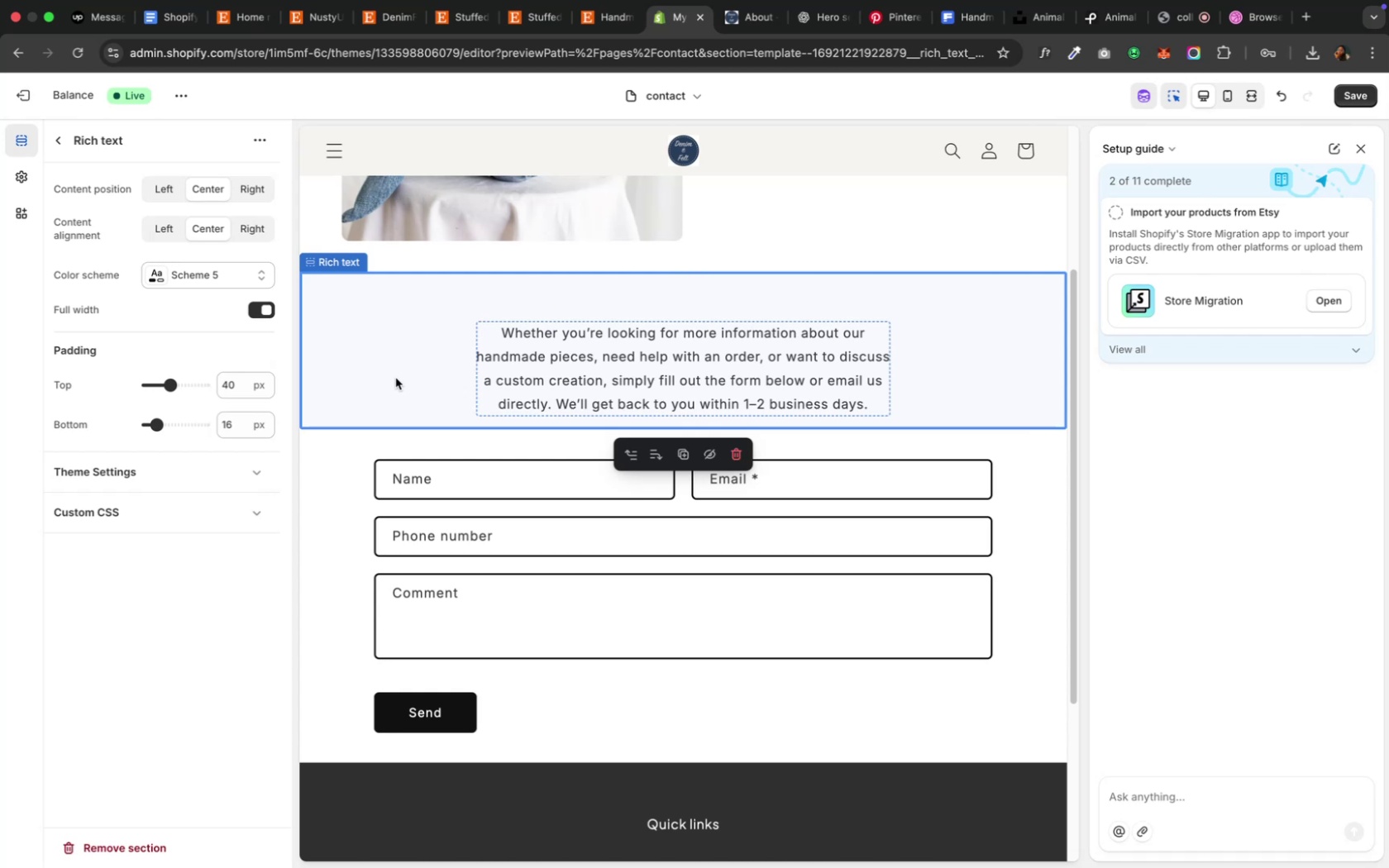 
left_click([126, 678])
 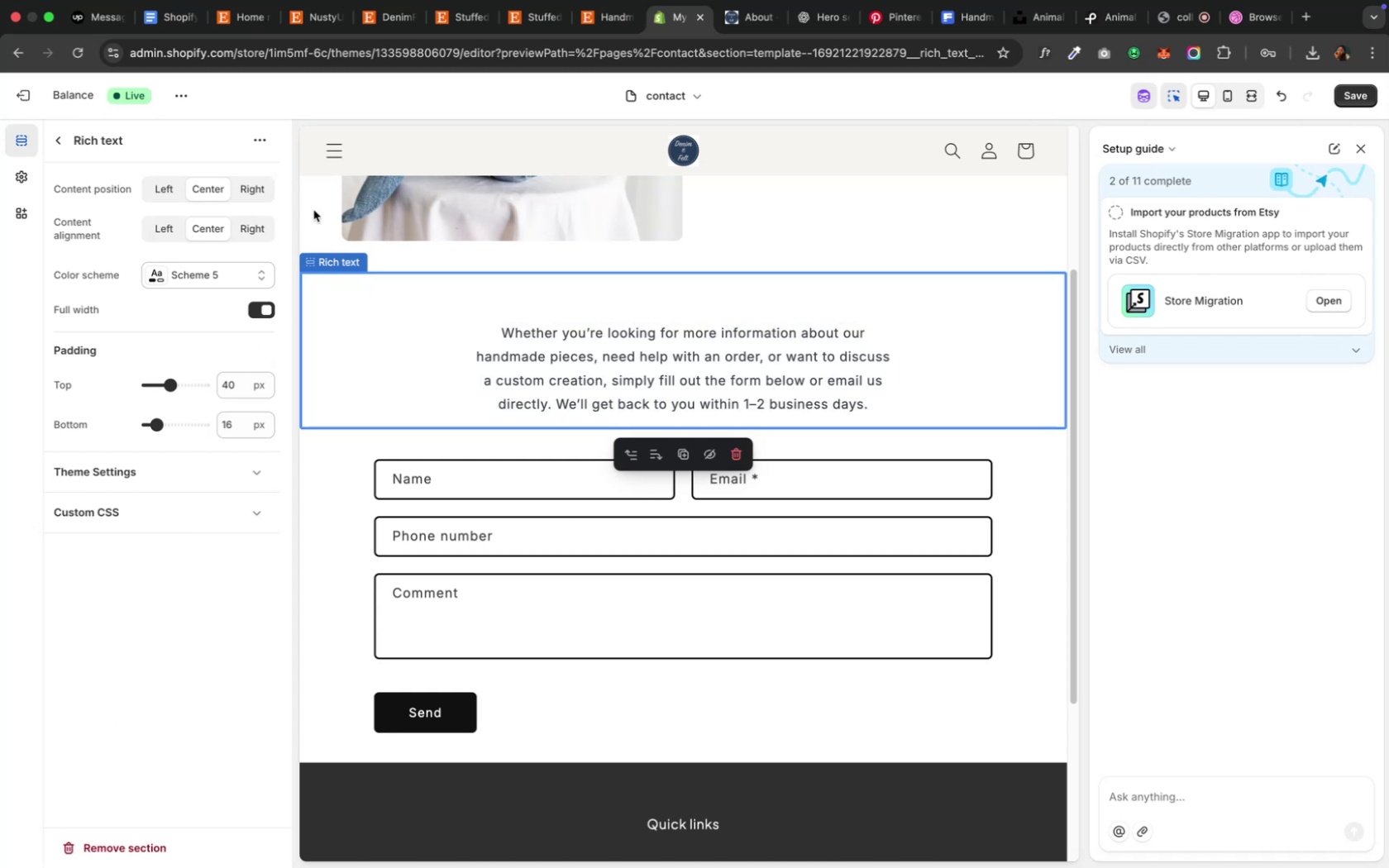 
left_click([312, 205])
 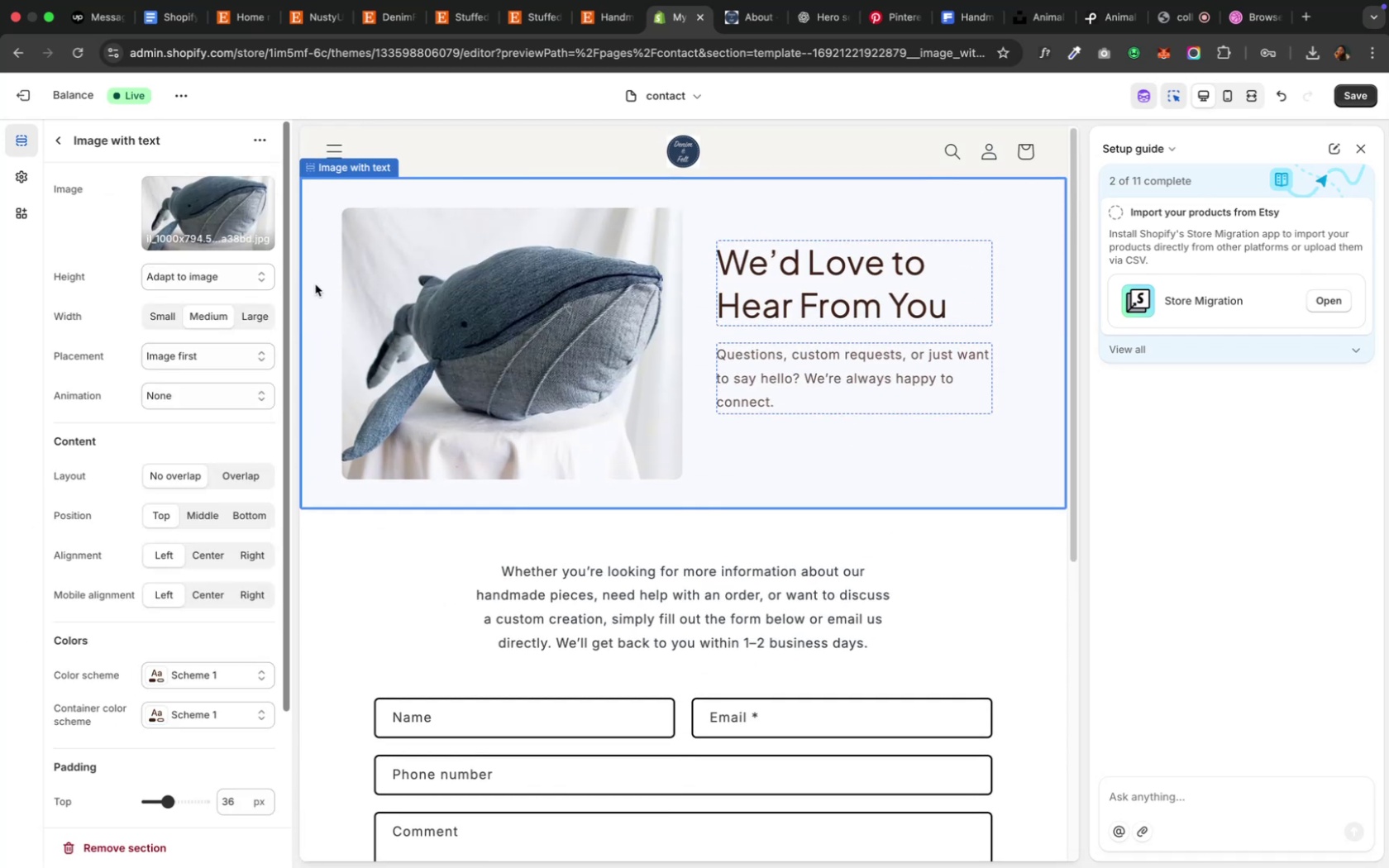 
scroll: coordinate [319, 289], scroll_direction: down, amount: 8.0
 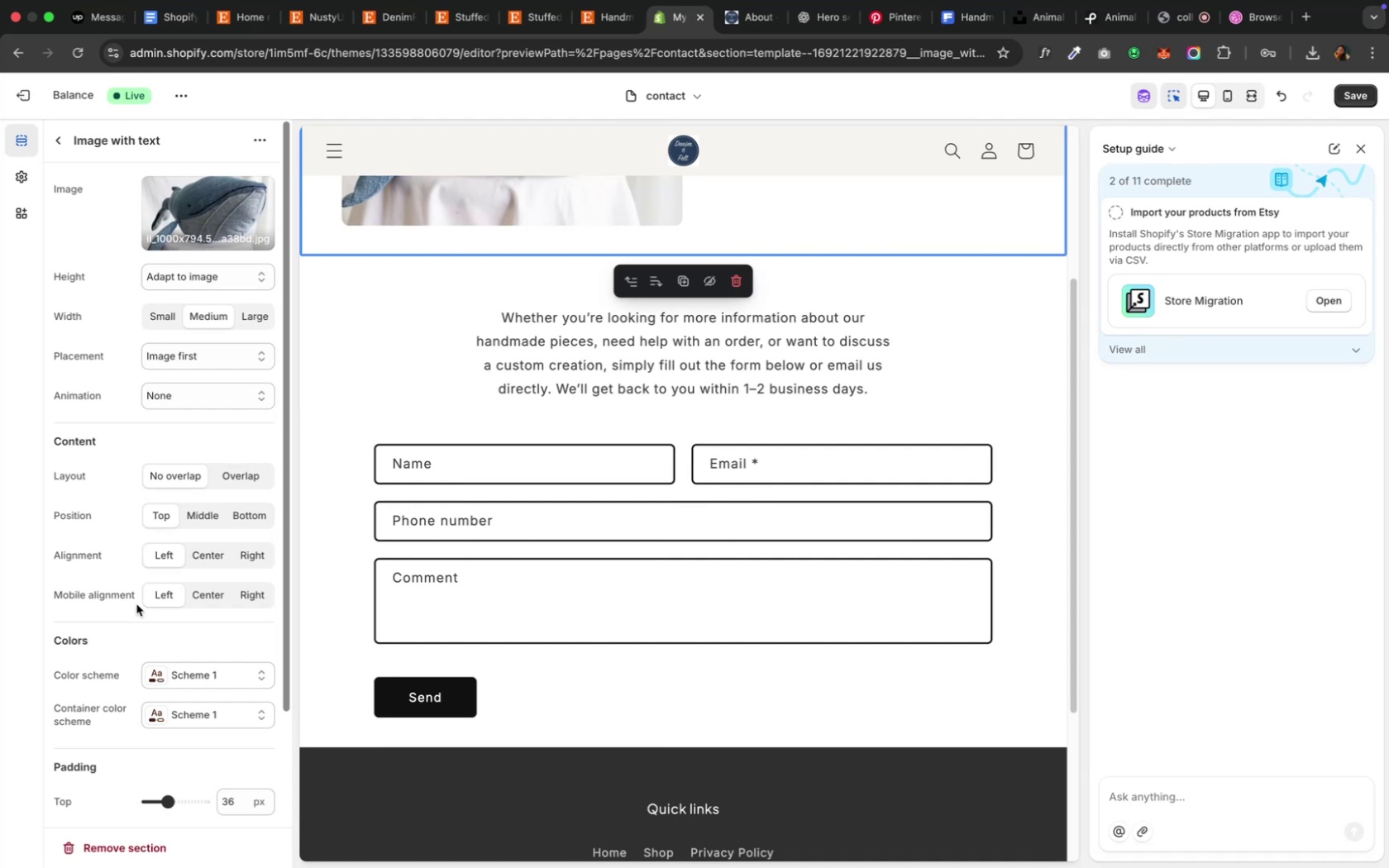 
wait(10.29)
 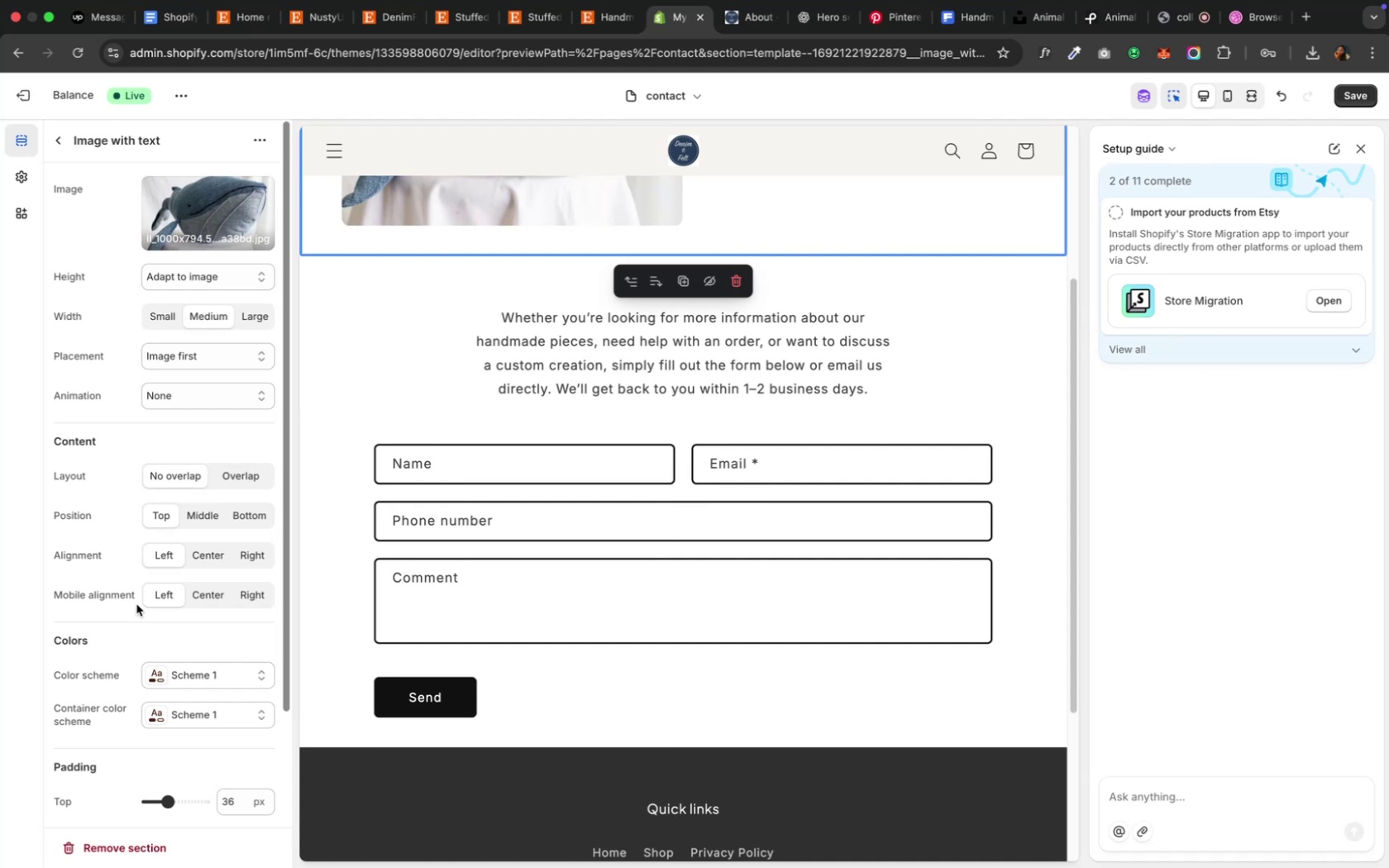 
scroll: coordinate [504, 504], scroll_direction: down, amount: 9.0
 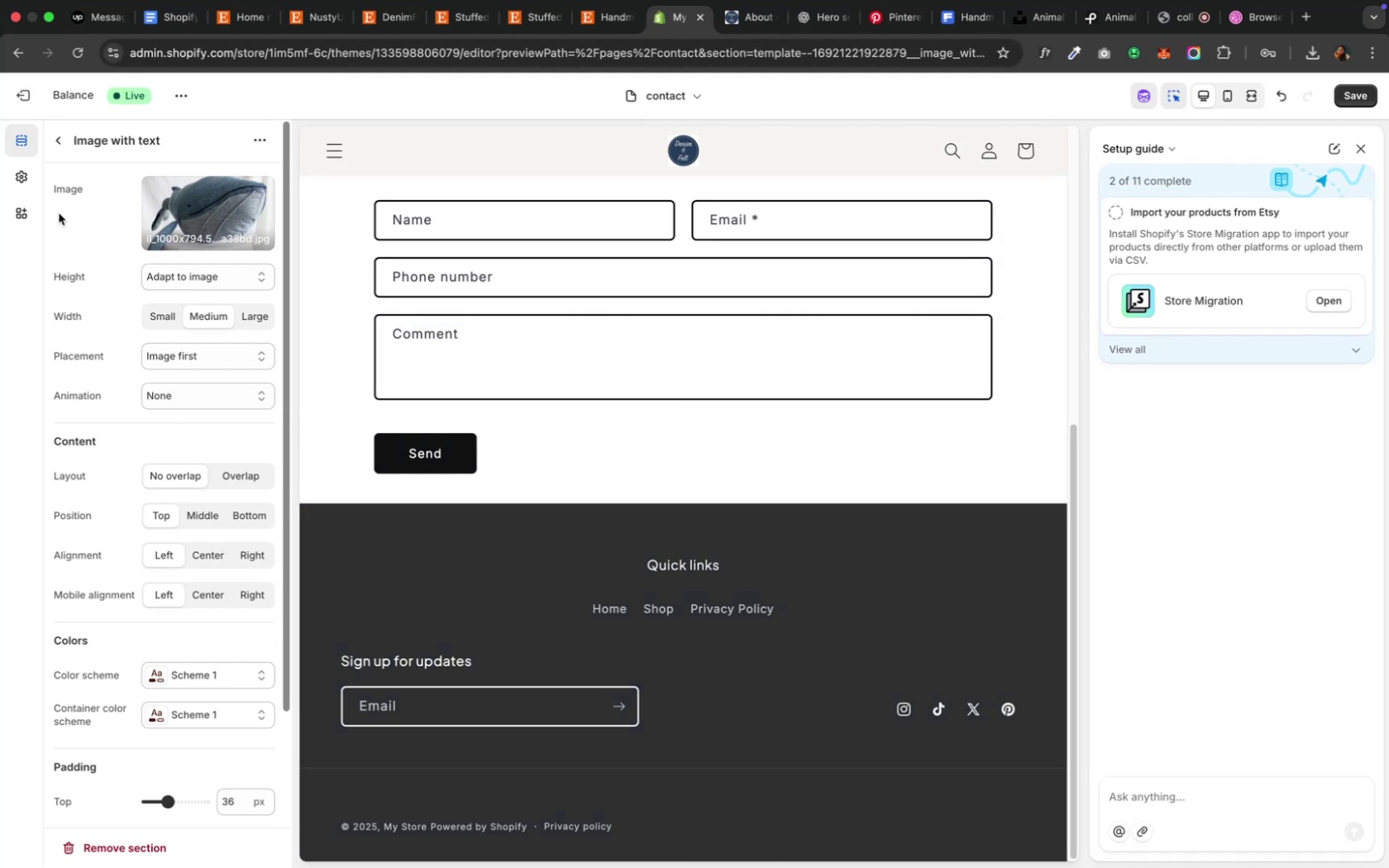 
wait(6.63)
 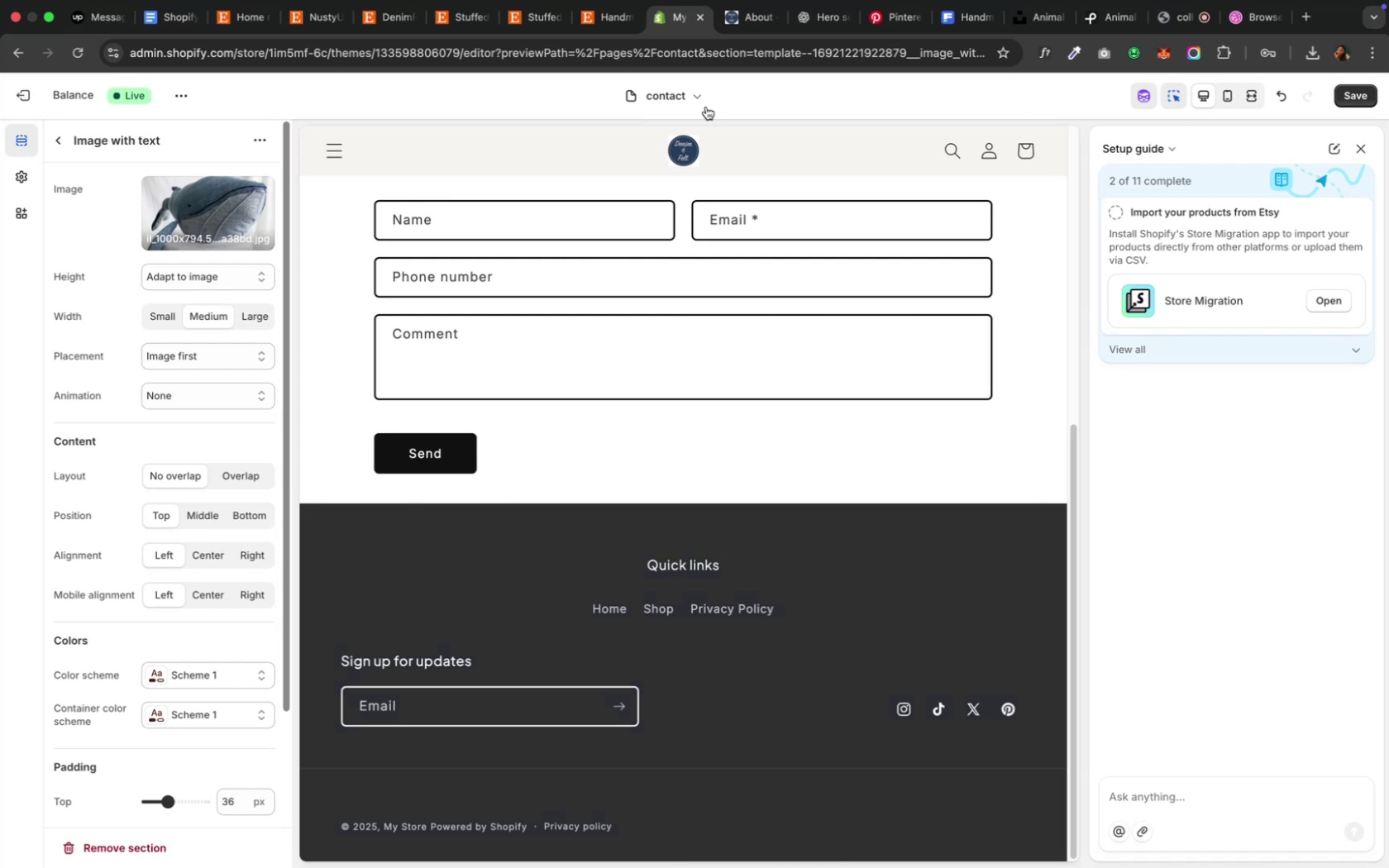 
left_click([61, 143])
 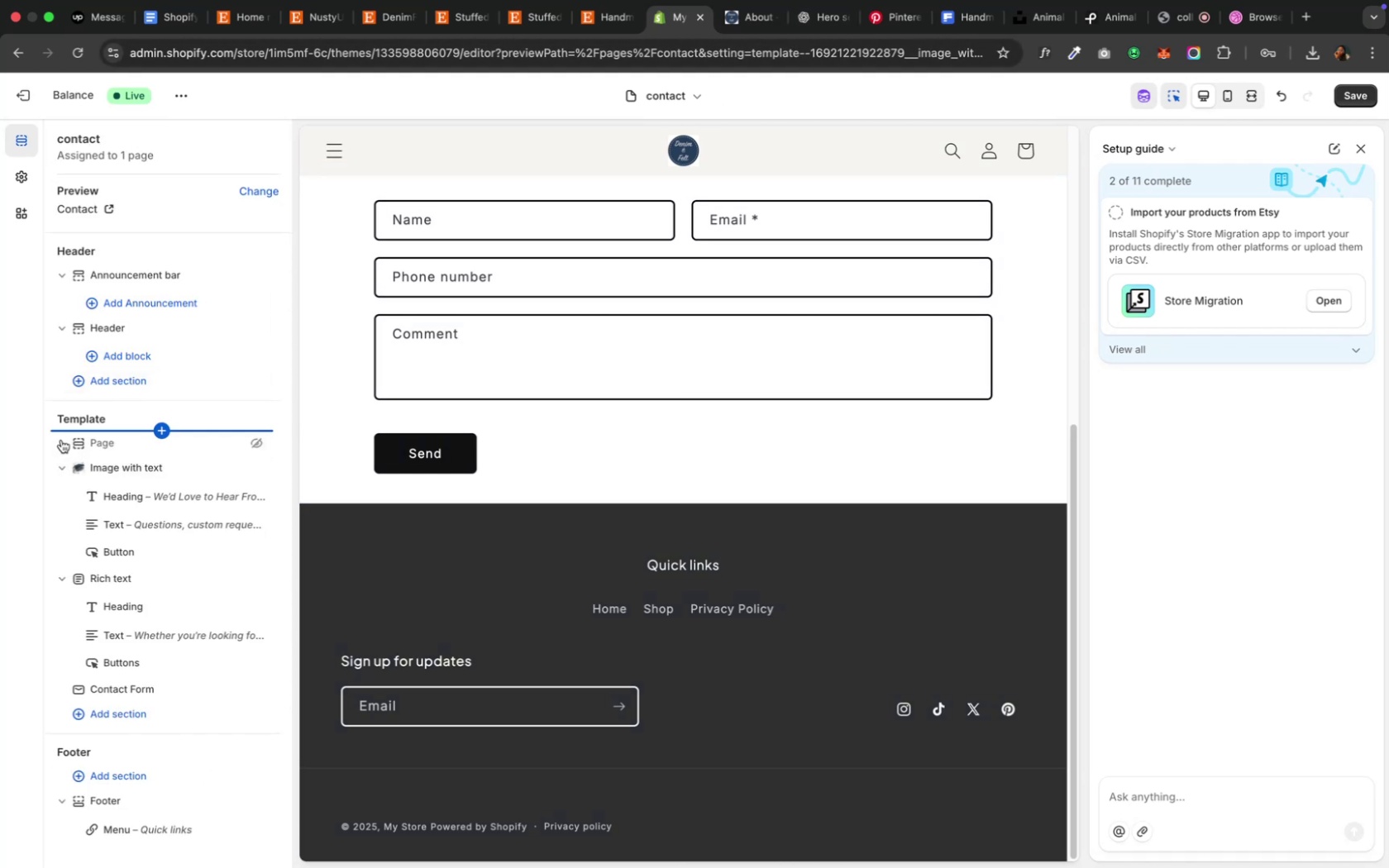 
left_click([61, 466])
 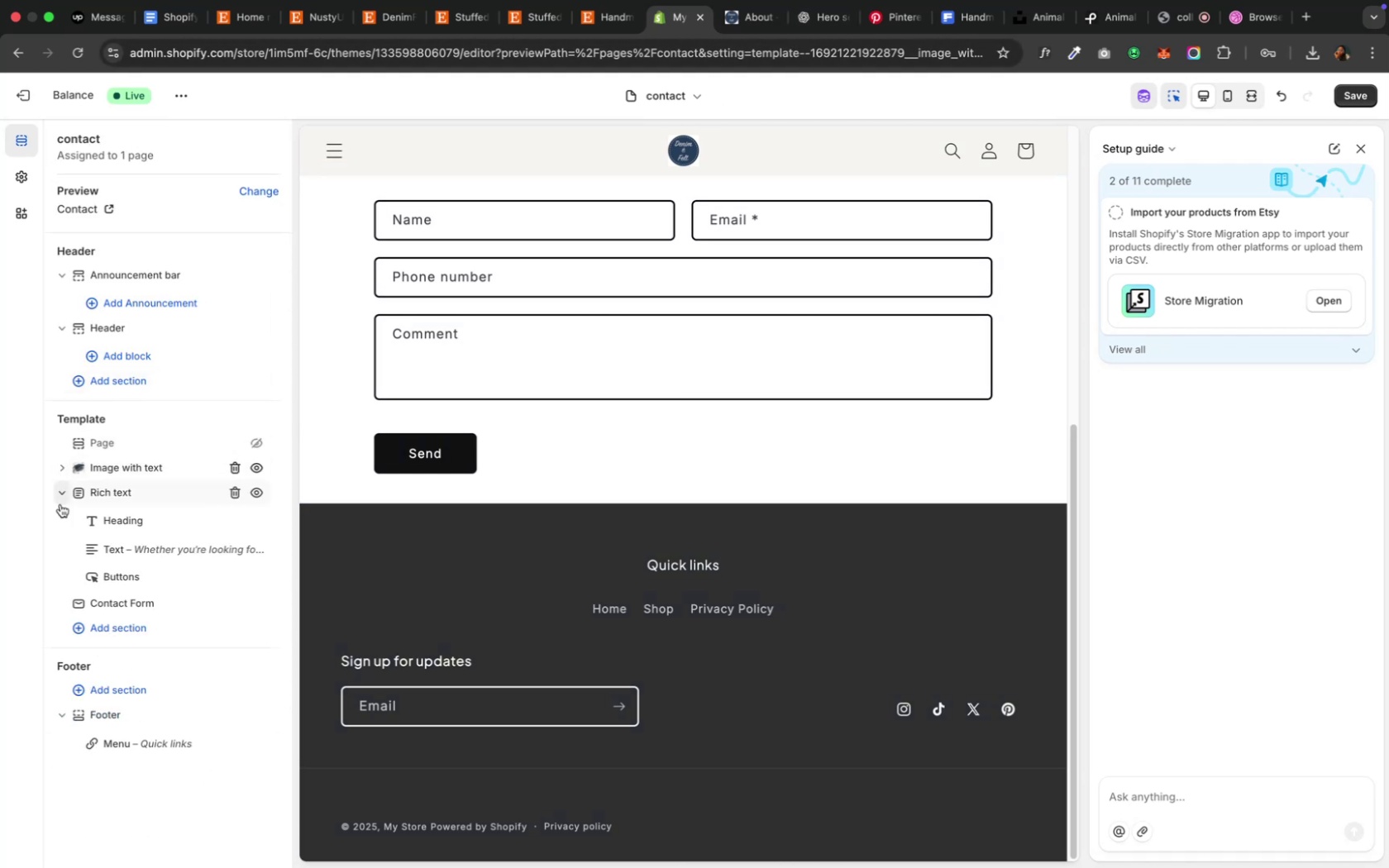 
left_click([60, 503])
 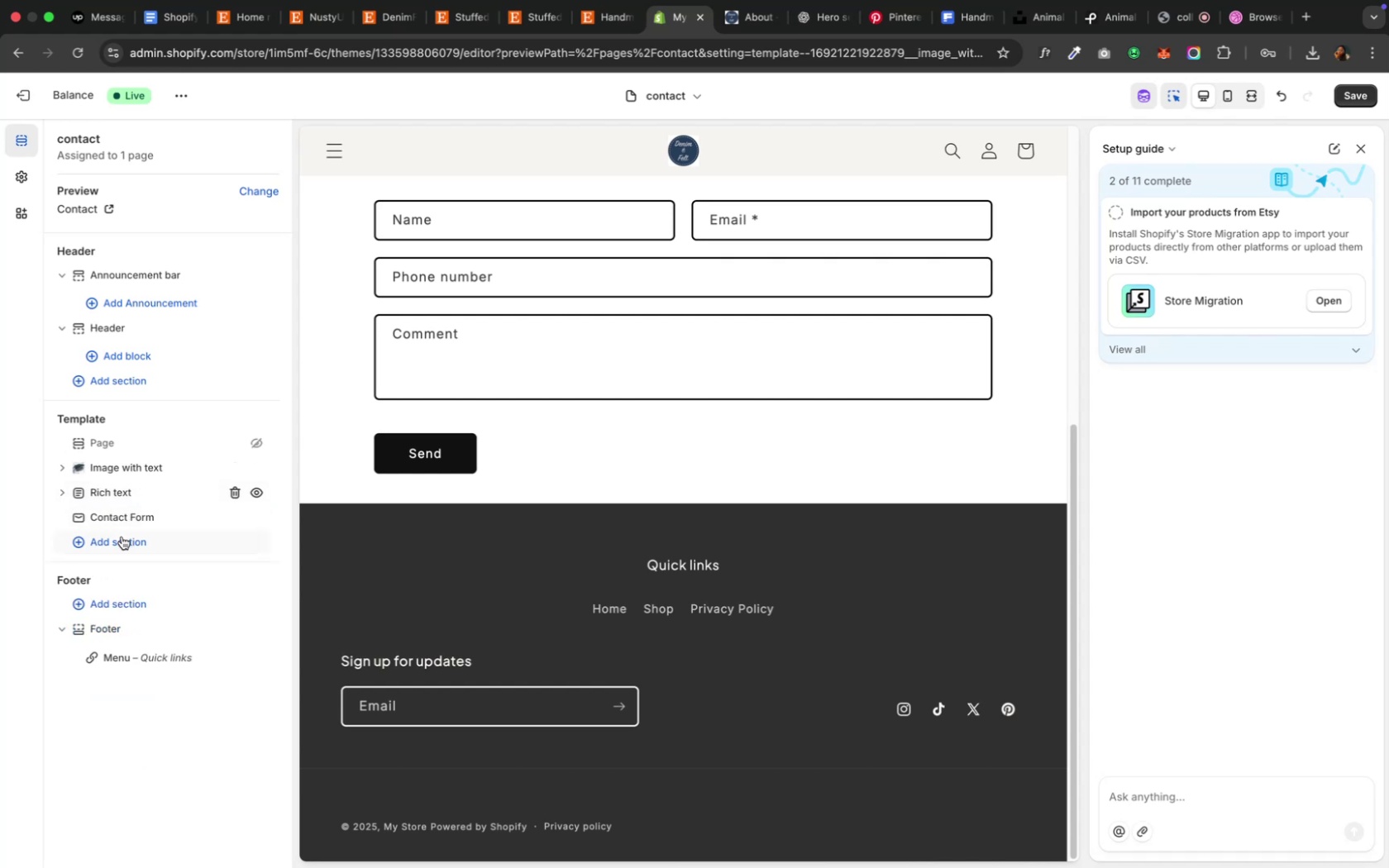 
left_click([122, 538])
 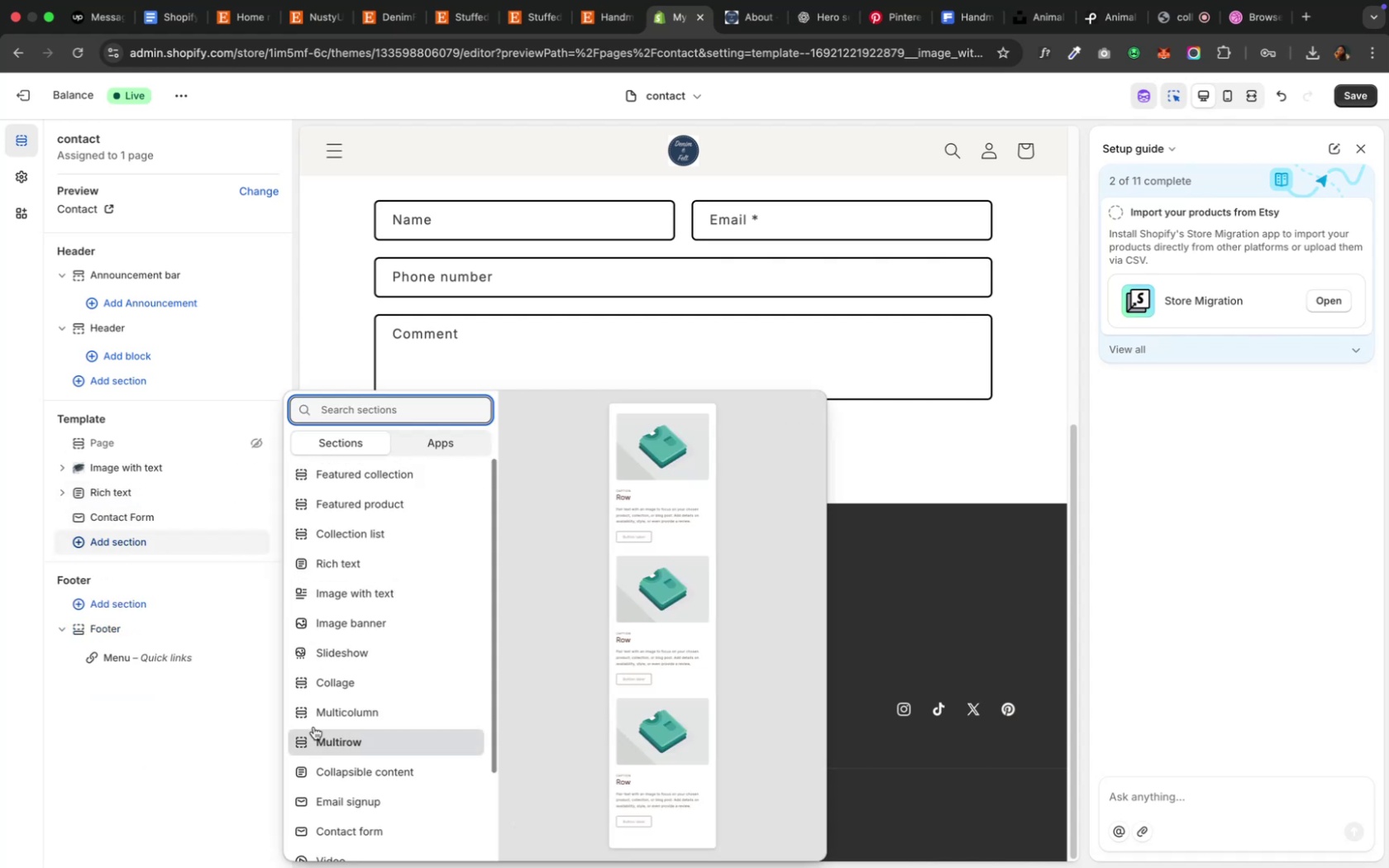 
scroll: coordinate [324, 711], scroll_direction: down, amount: 7.0
 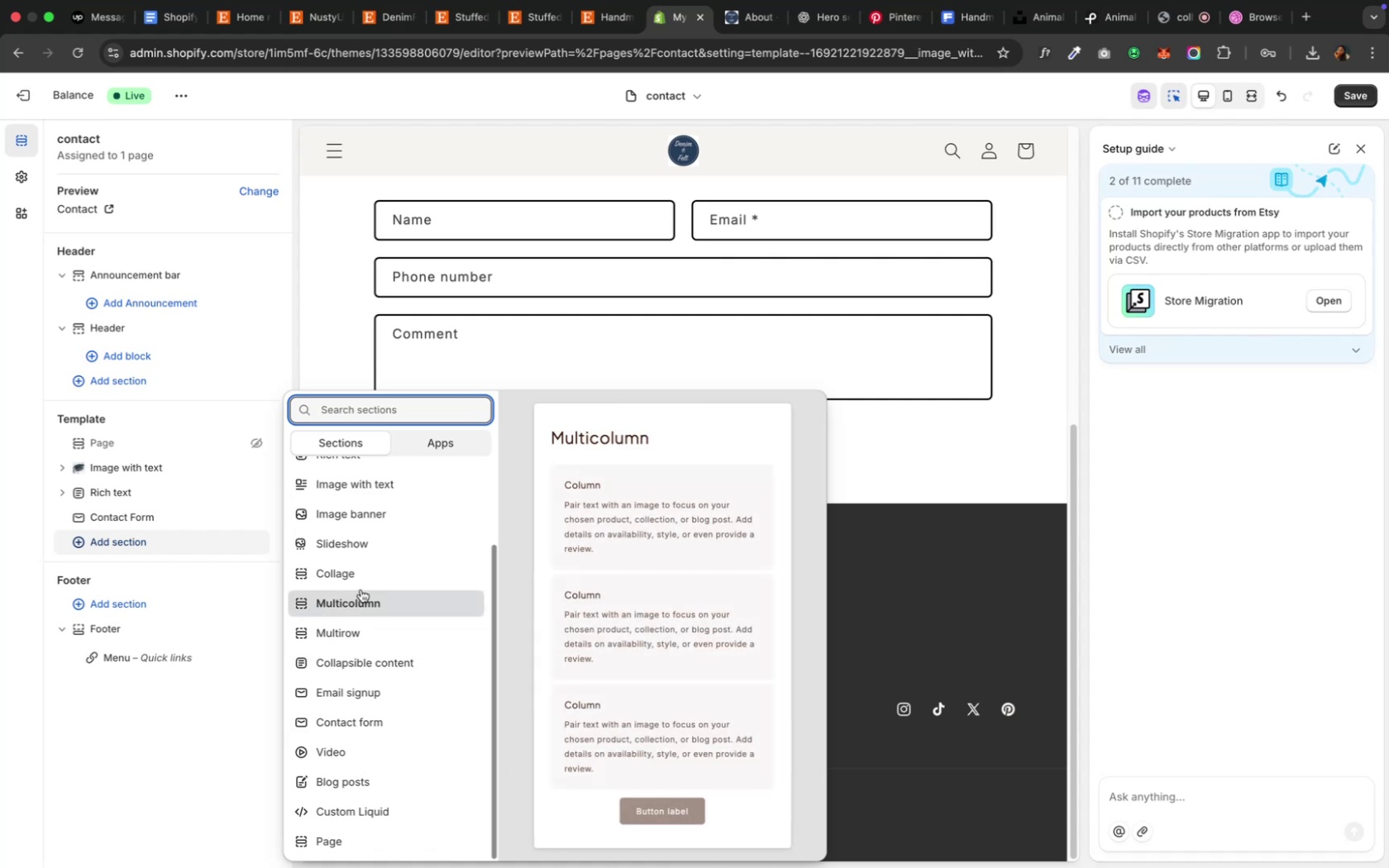 
wait(8.87)
 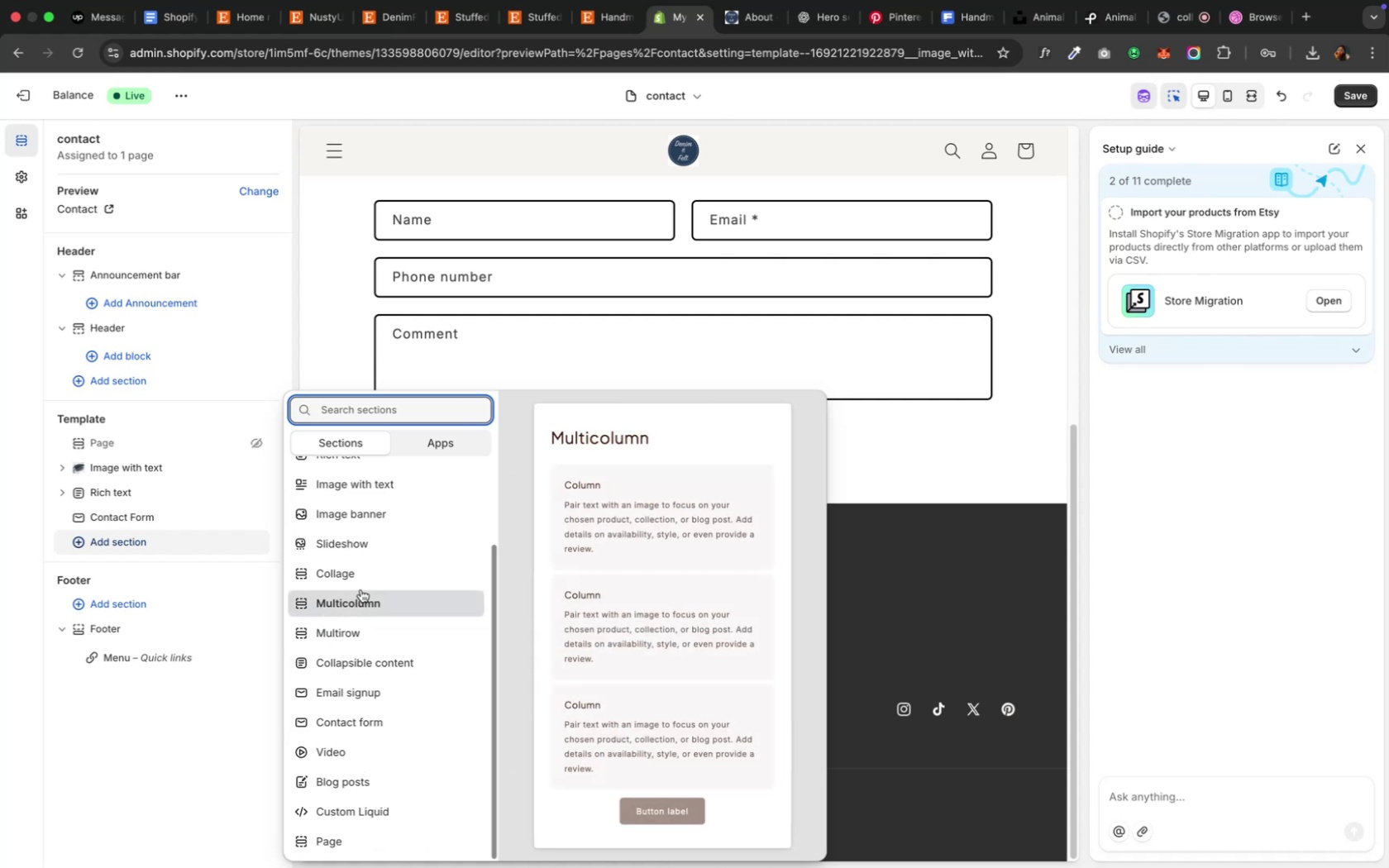 
left_click([356, 491])
 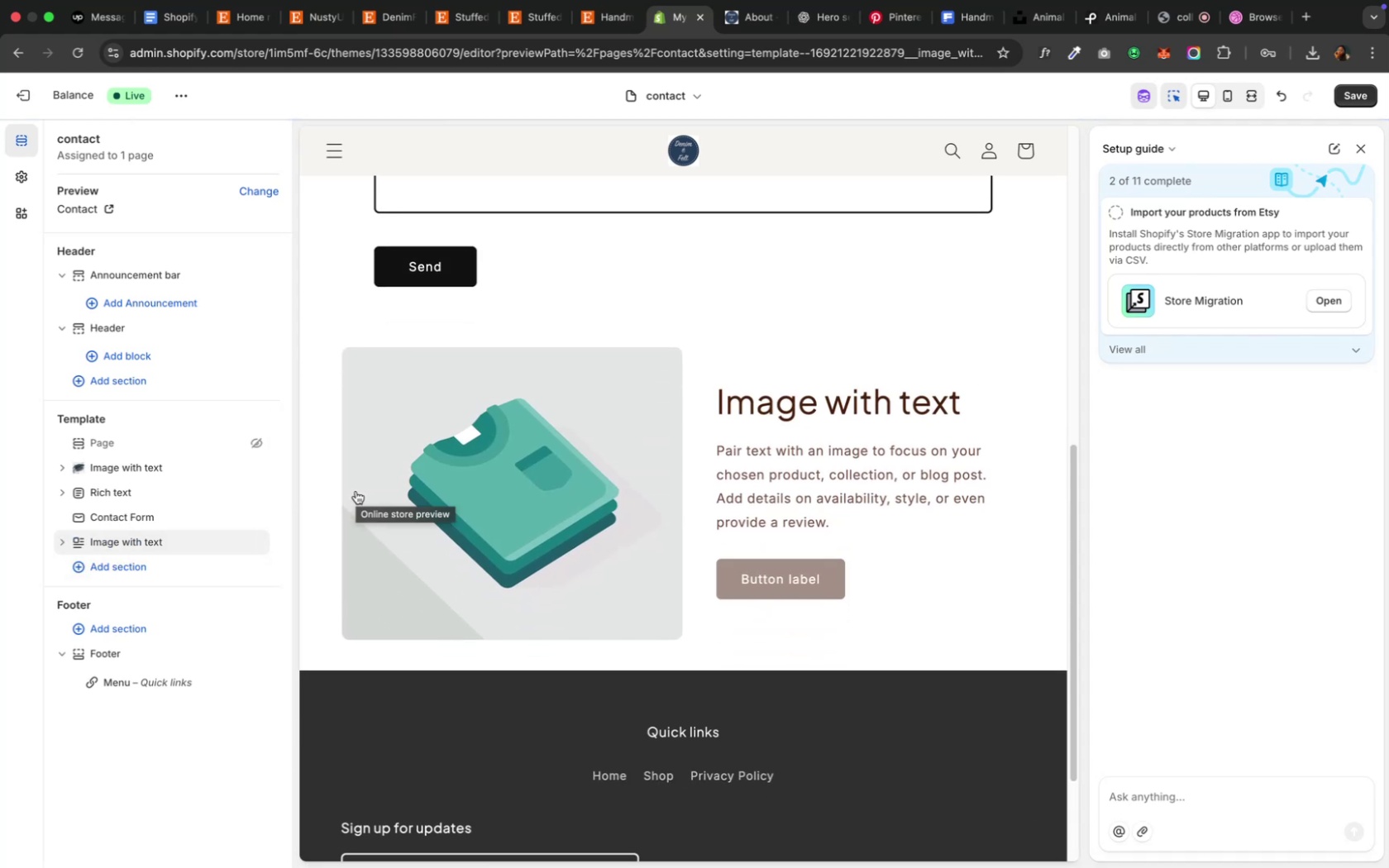 
scroll: coordinate [425, 460], scroll_direction: up, amount: 10.0
 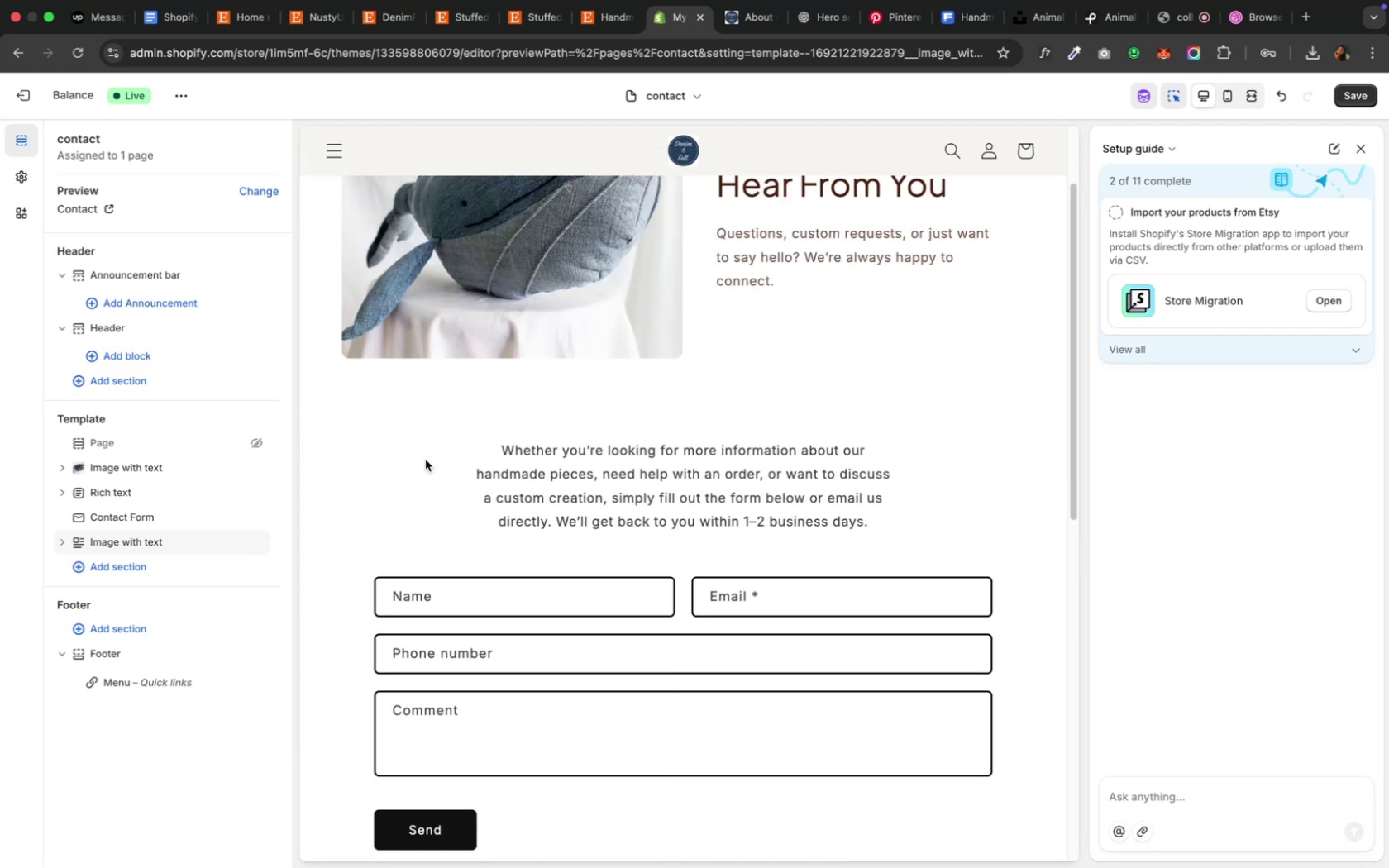 
scroll: coordinate [425, 460], scroll_direction: down, amount: 15.0
 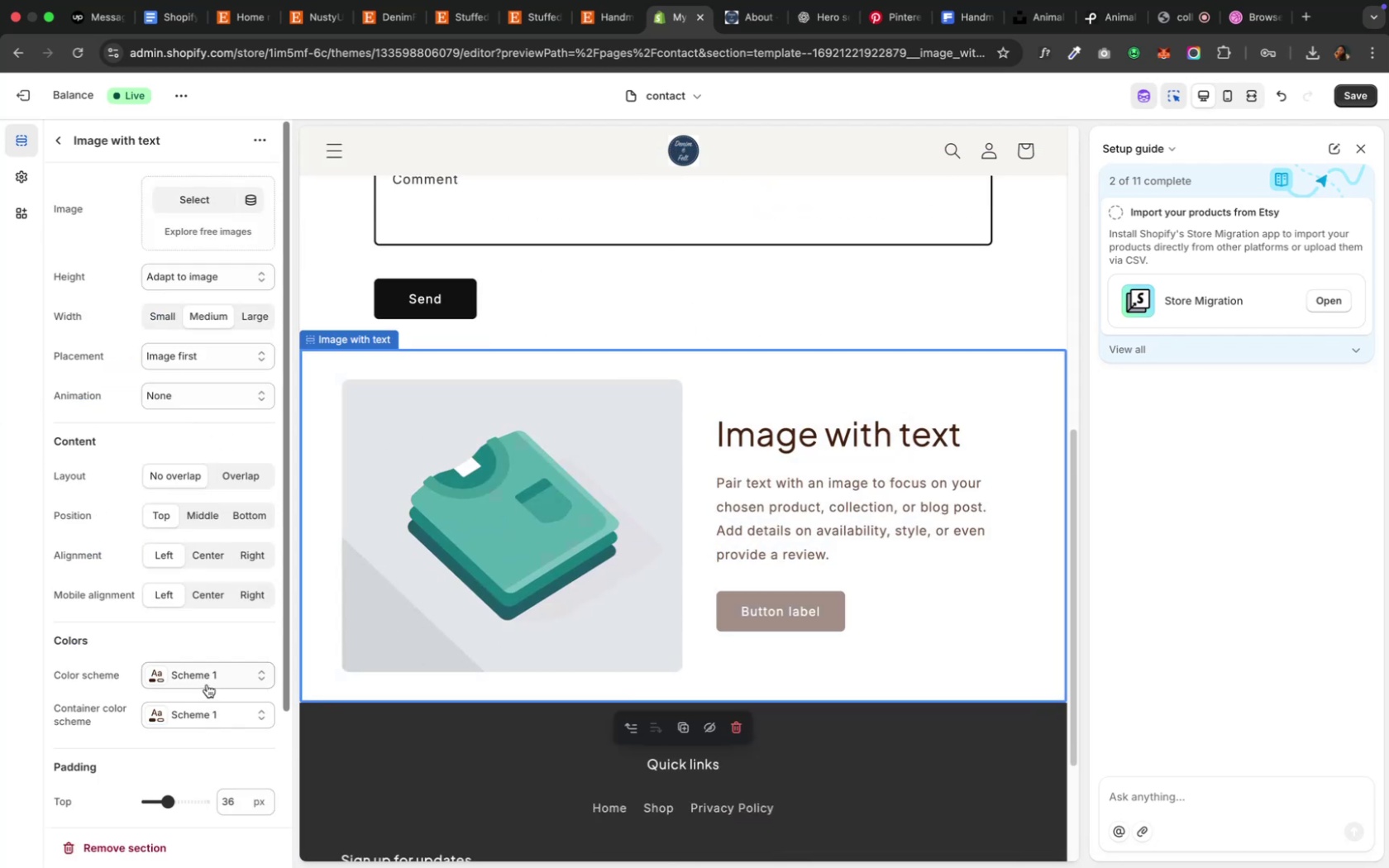 
wait(12.86)
 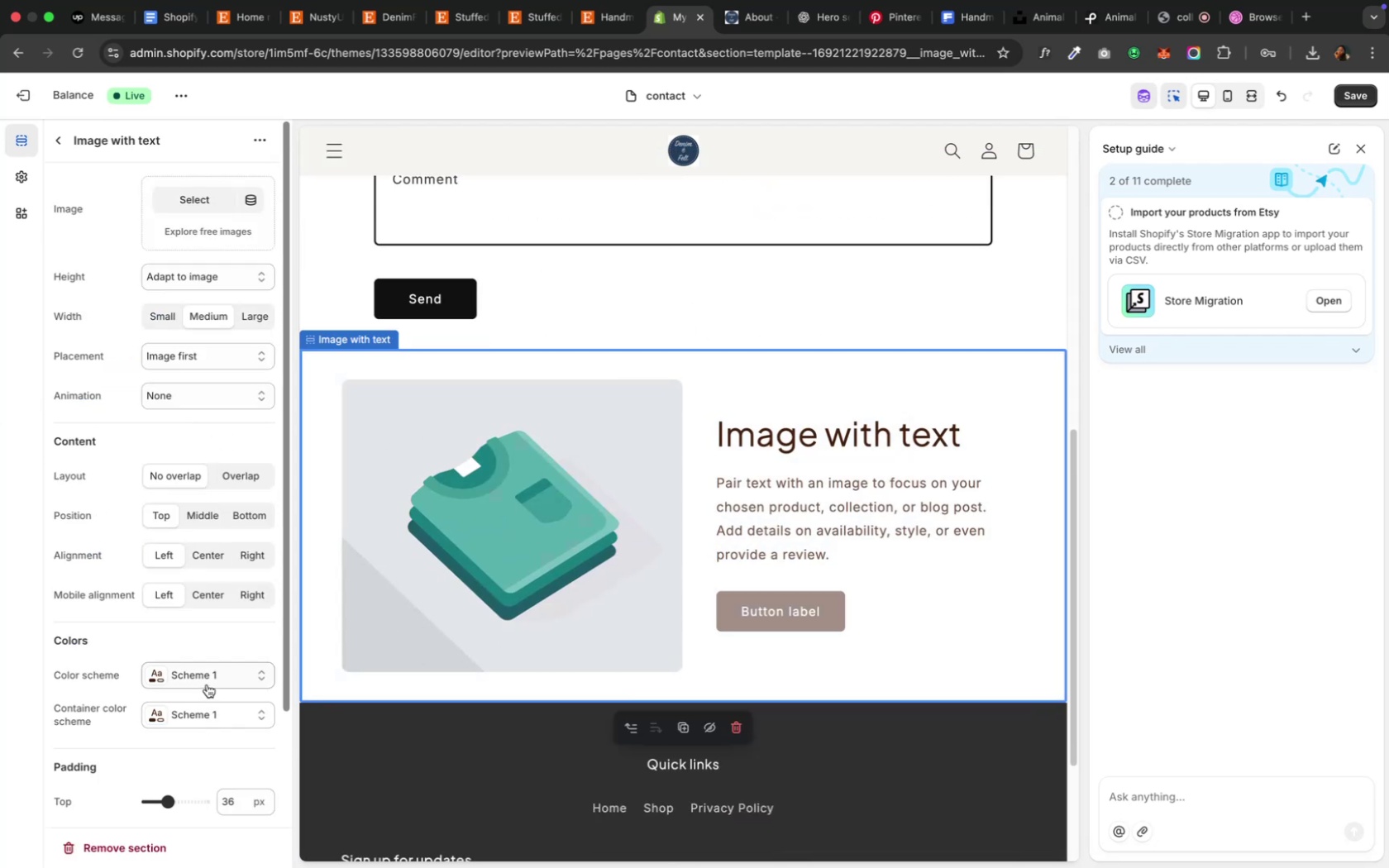 
left_click([207, 684])
 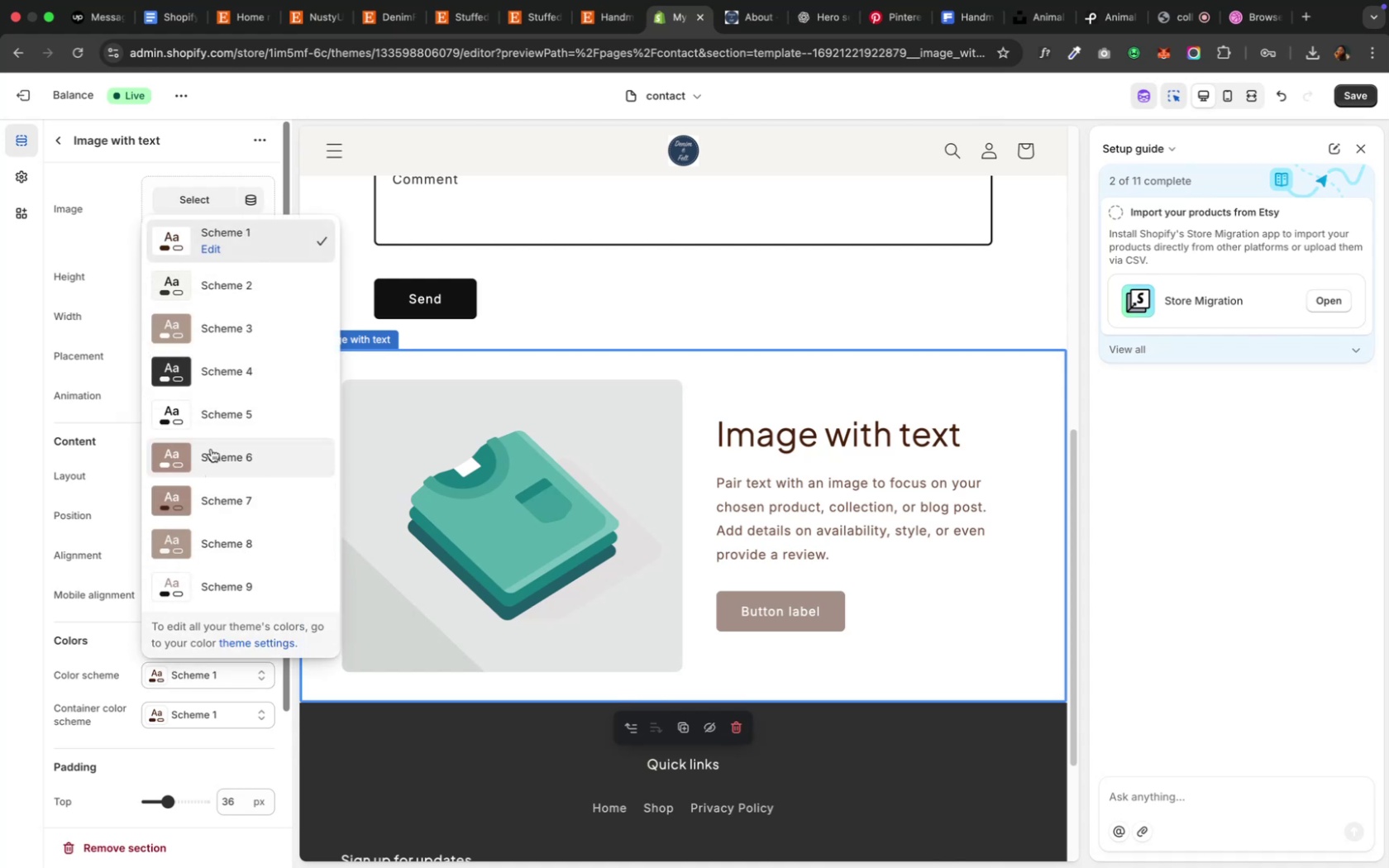 
wait(6.59)
 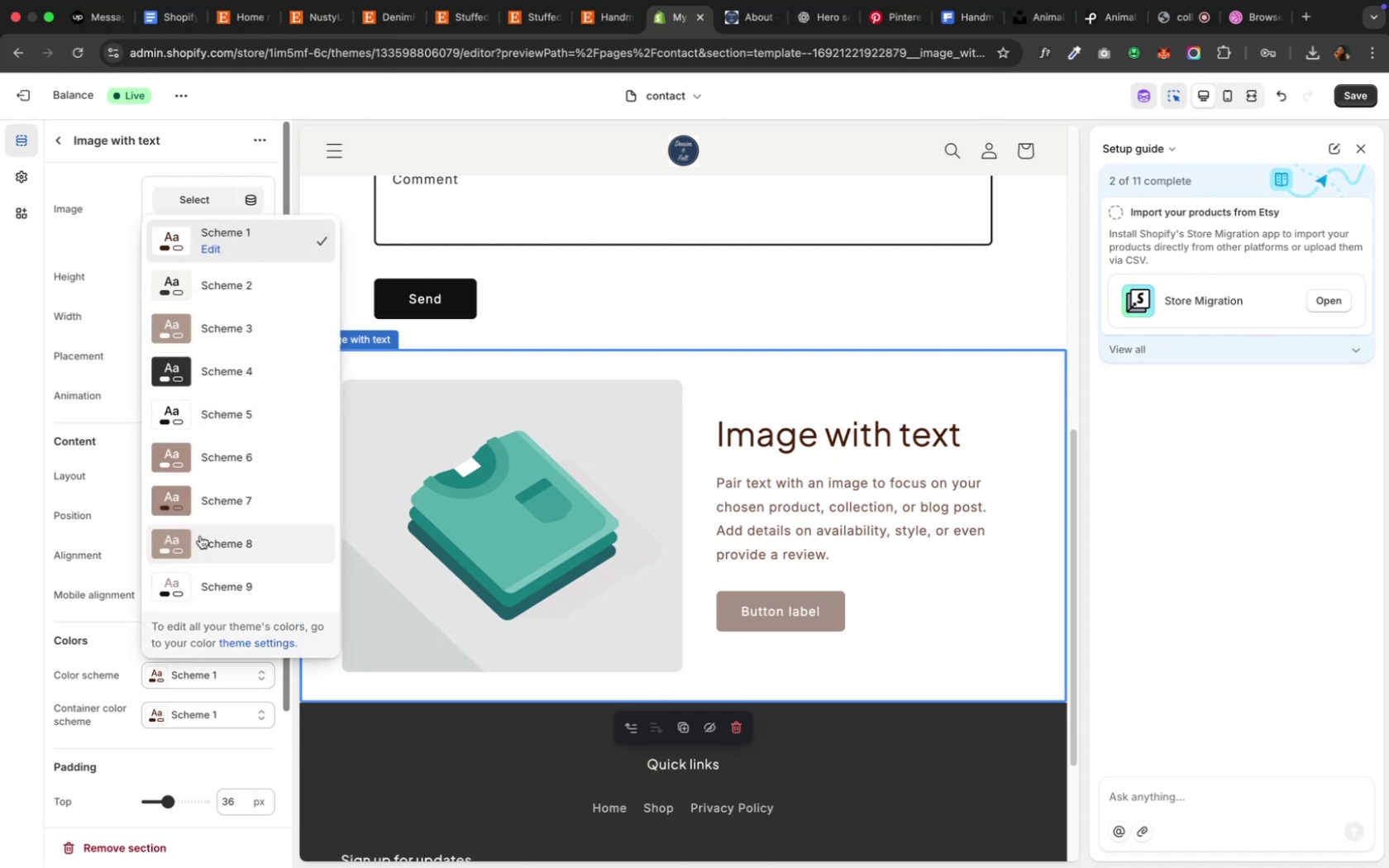 
left_click([232, 289])
 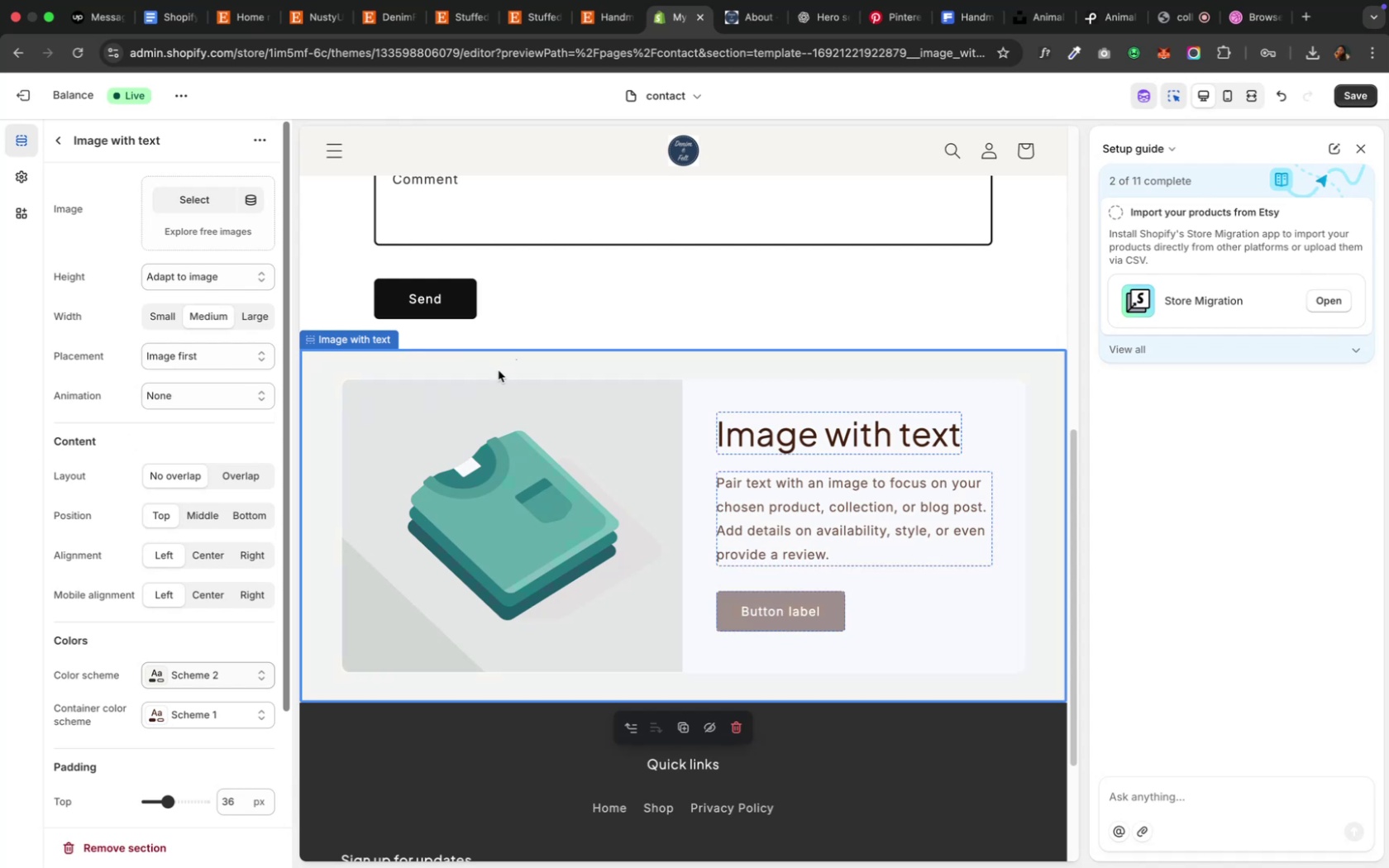 
wait(17.09)
 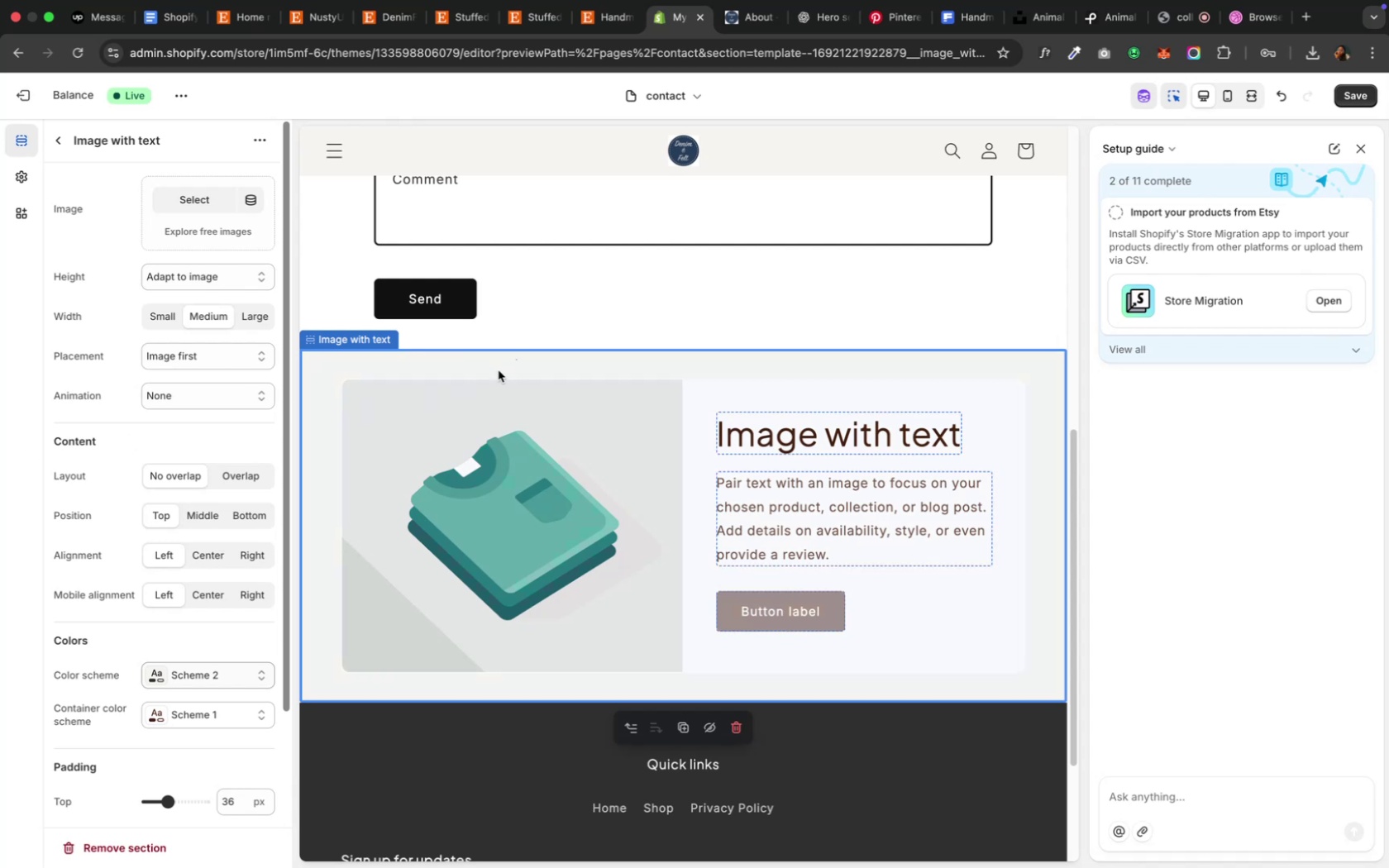 
mouse_move([999, 17])
 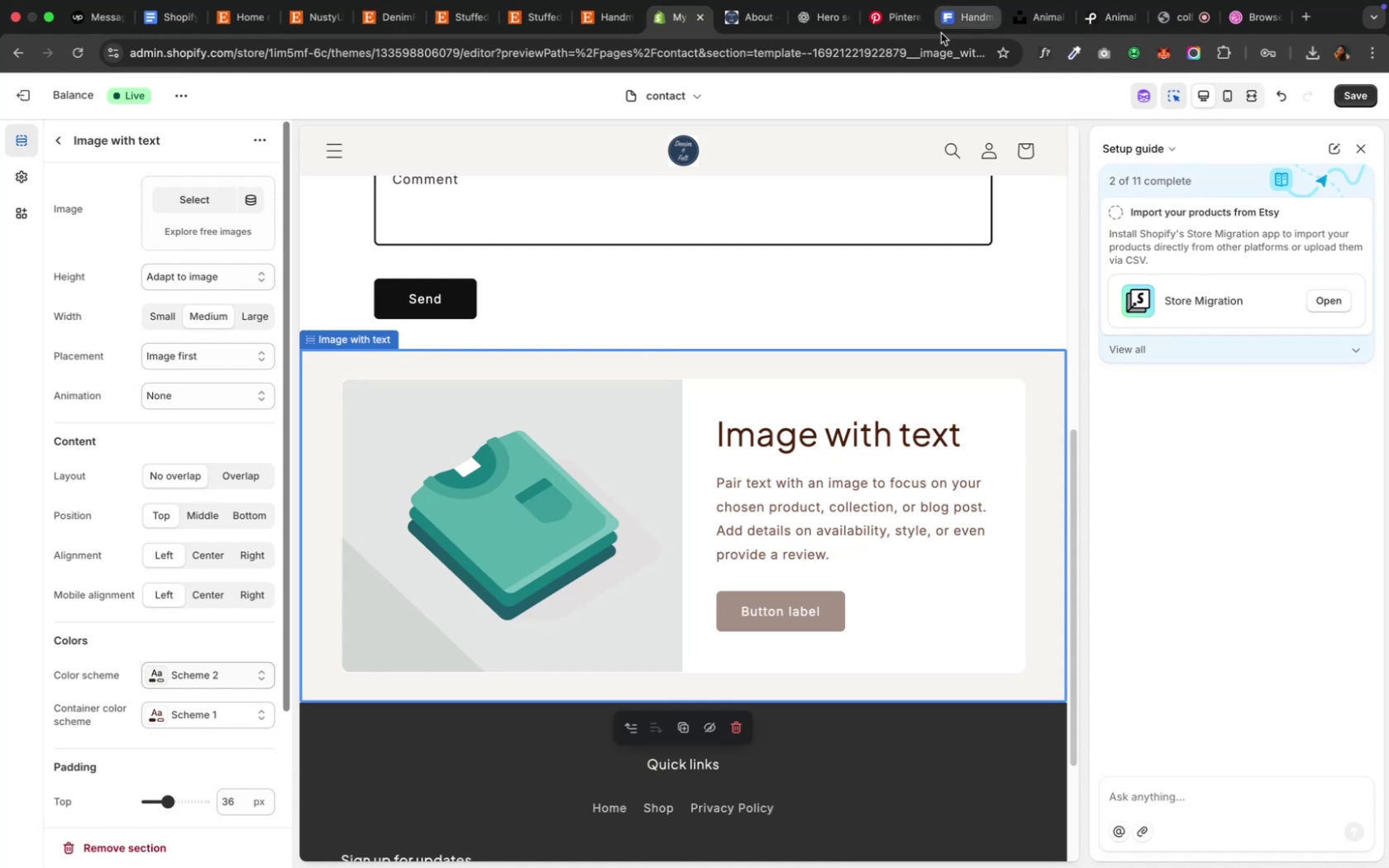 
mouse_move([1039, 17])
 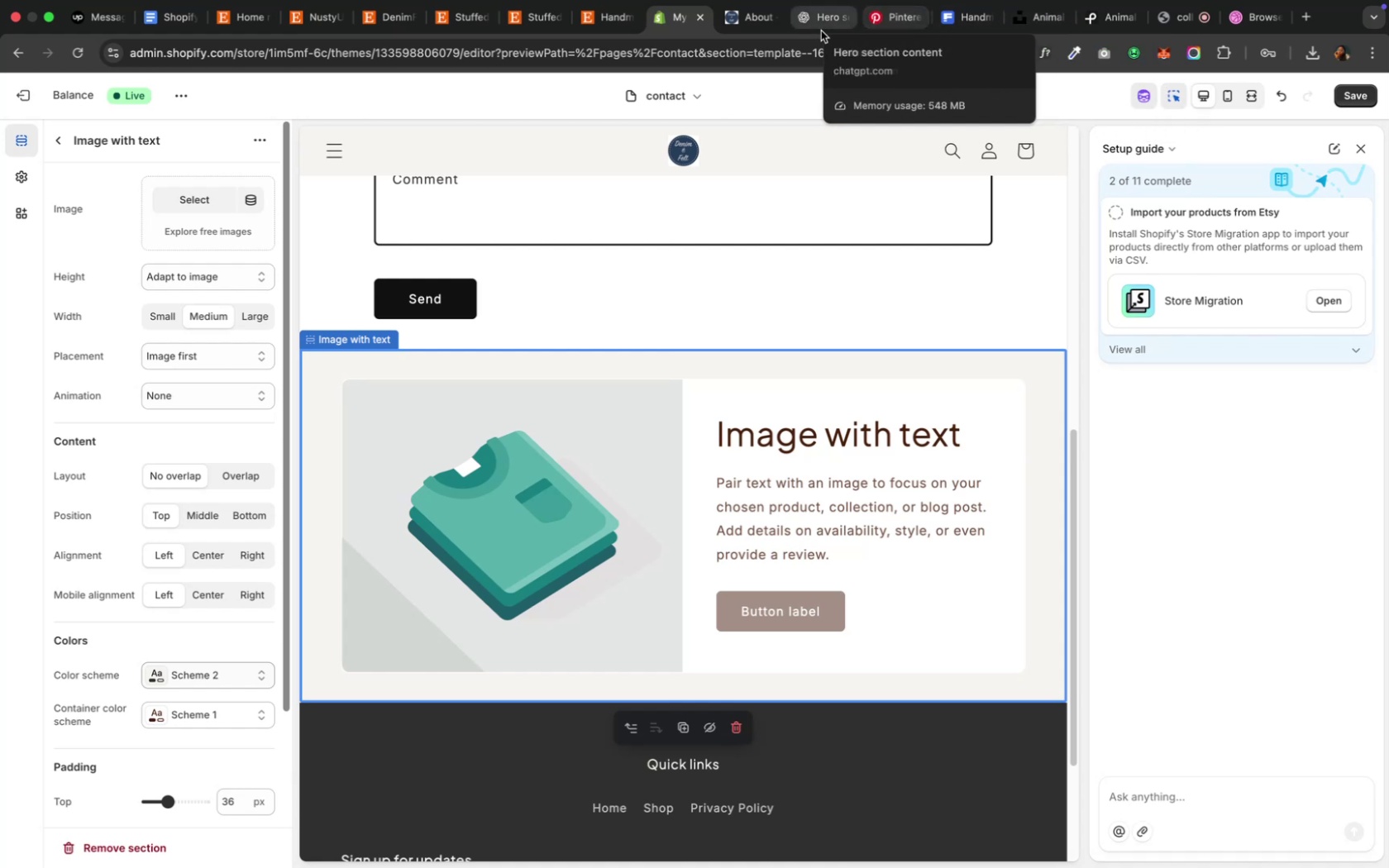 
left_click([819, 31])
 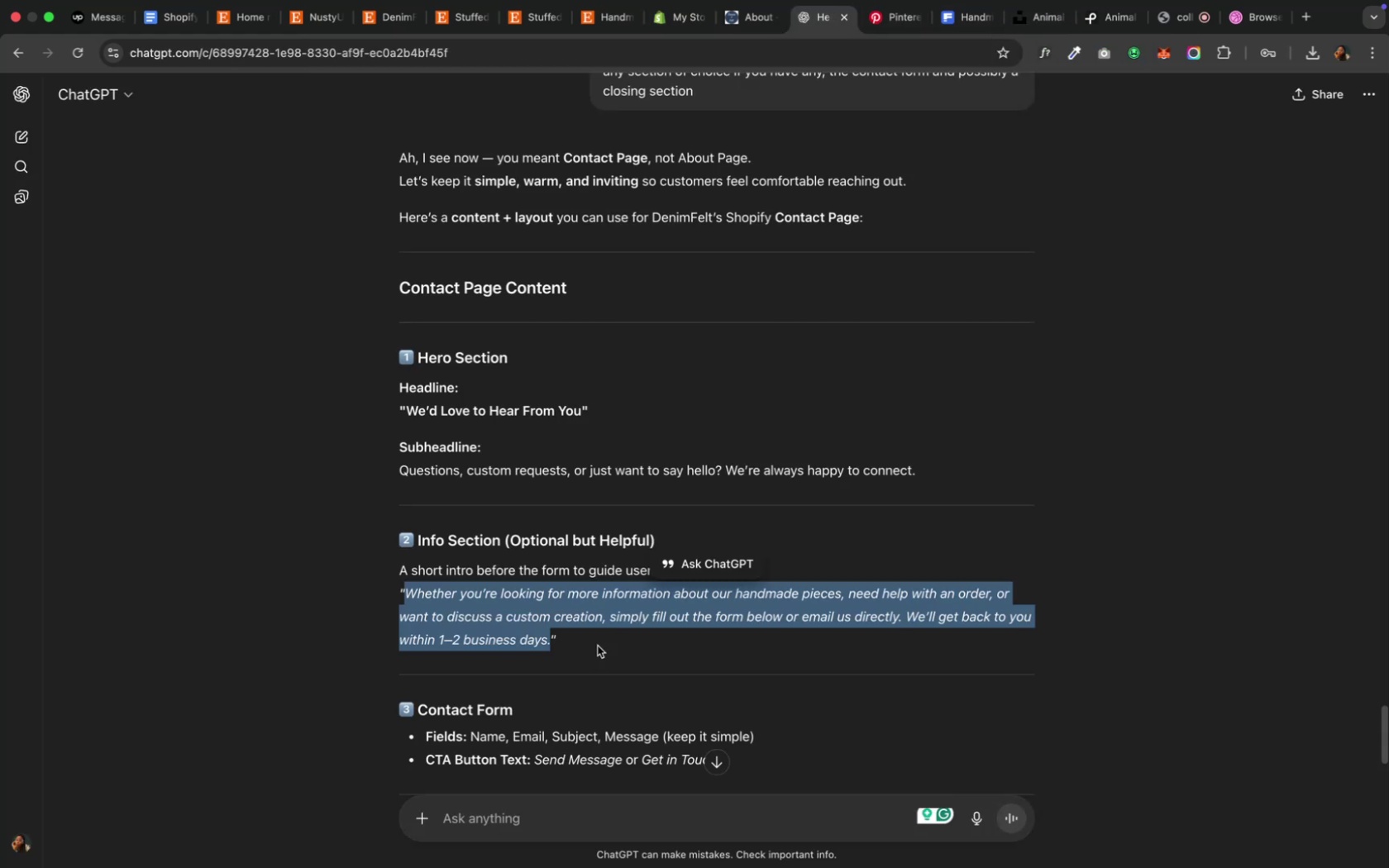 
scroll: coordinate [594, 651], scroll_direction: down, amount: 6.0
 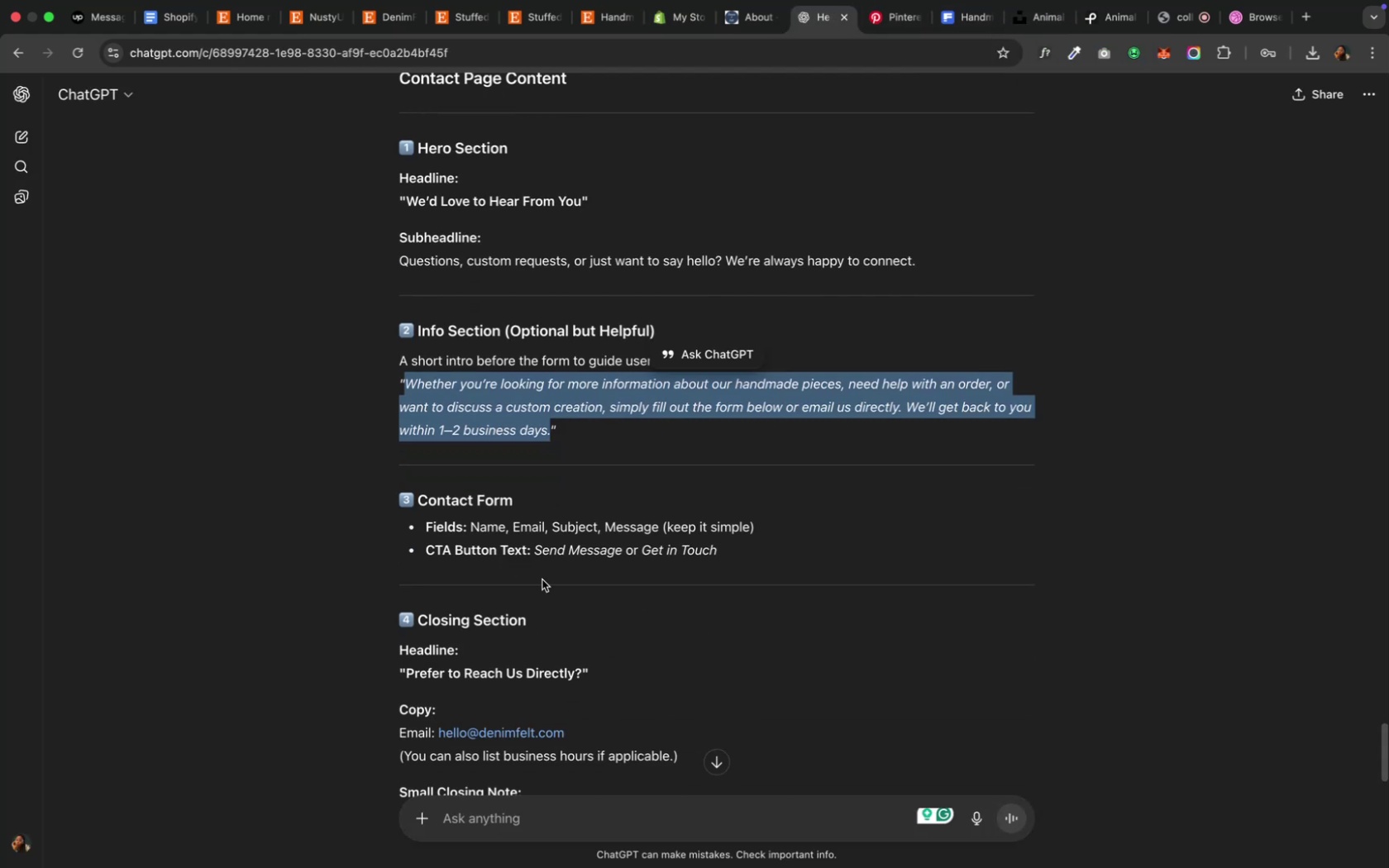 
left_click([542, 579])
 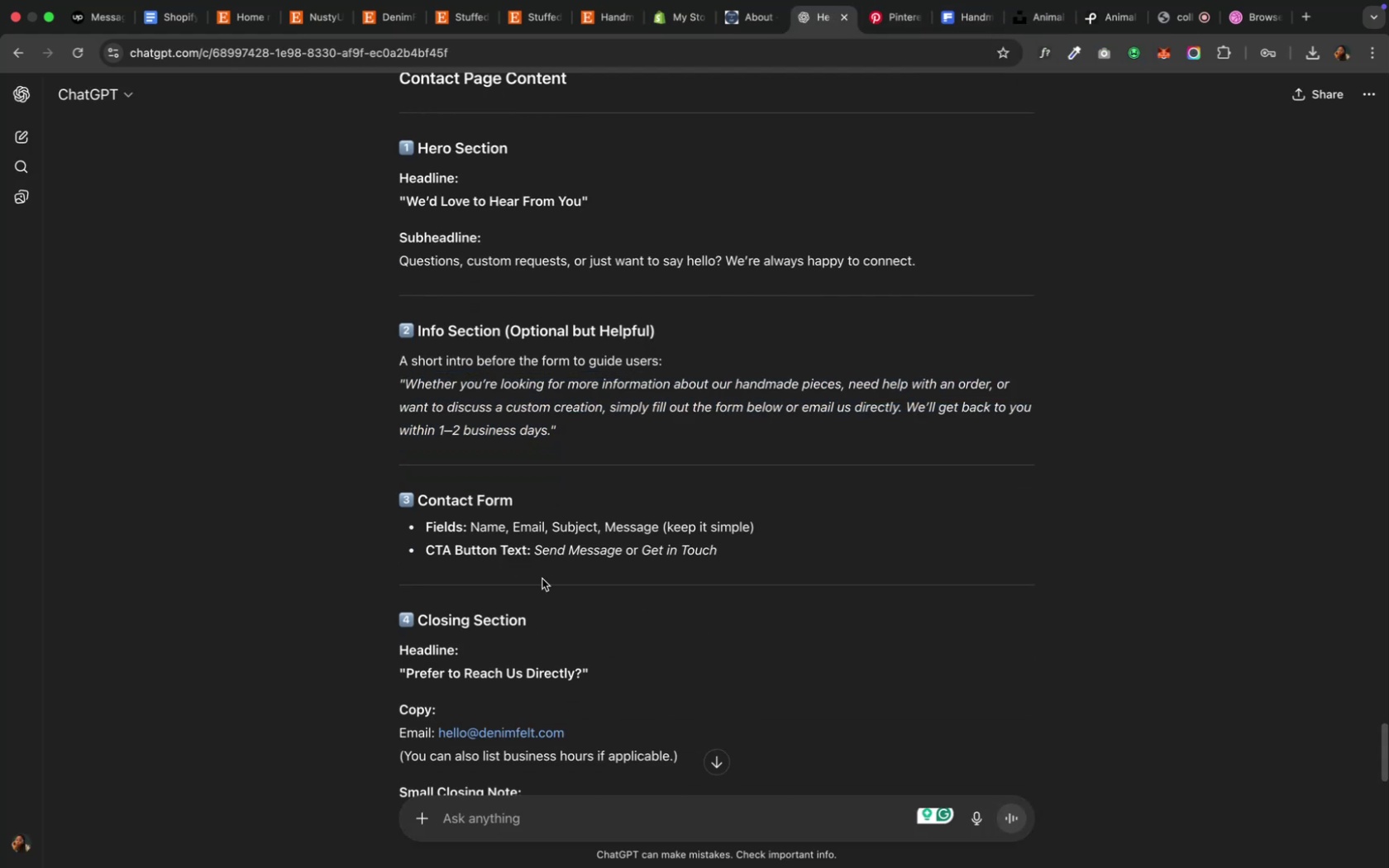 
scroll: coordinate [542, 579], scroll_direction: down, amount: 9.0
 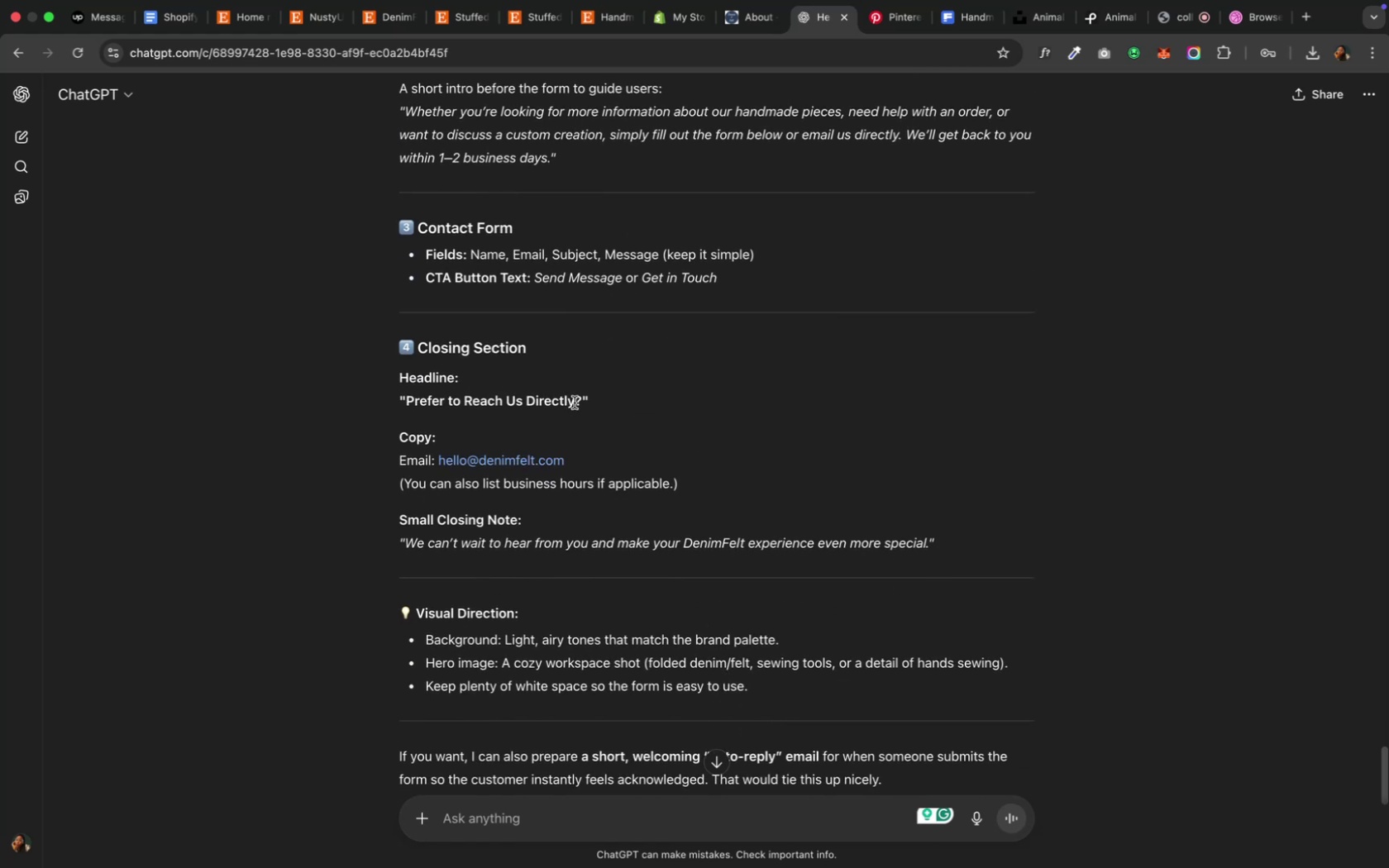 
left_click_drag(start_coordinate=[582, 398], to_coordinate=[408, 410])
 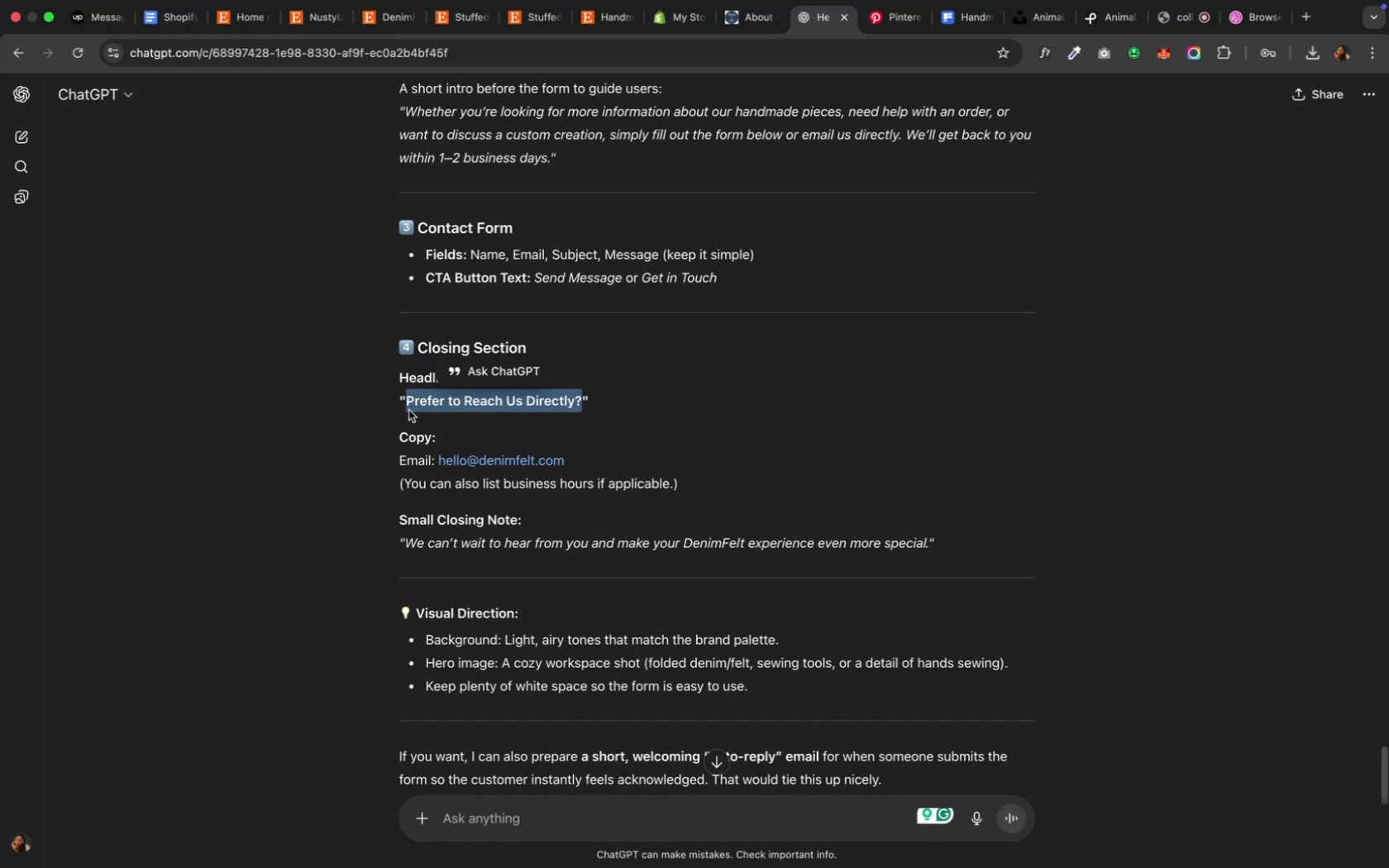 
key(Meta+CommandLeft)
 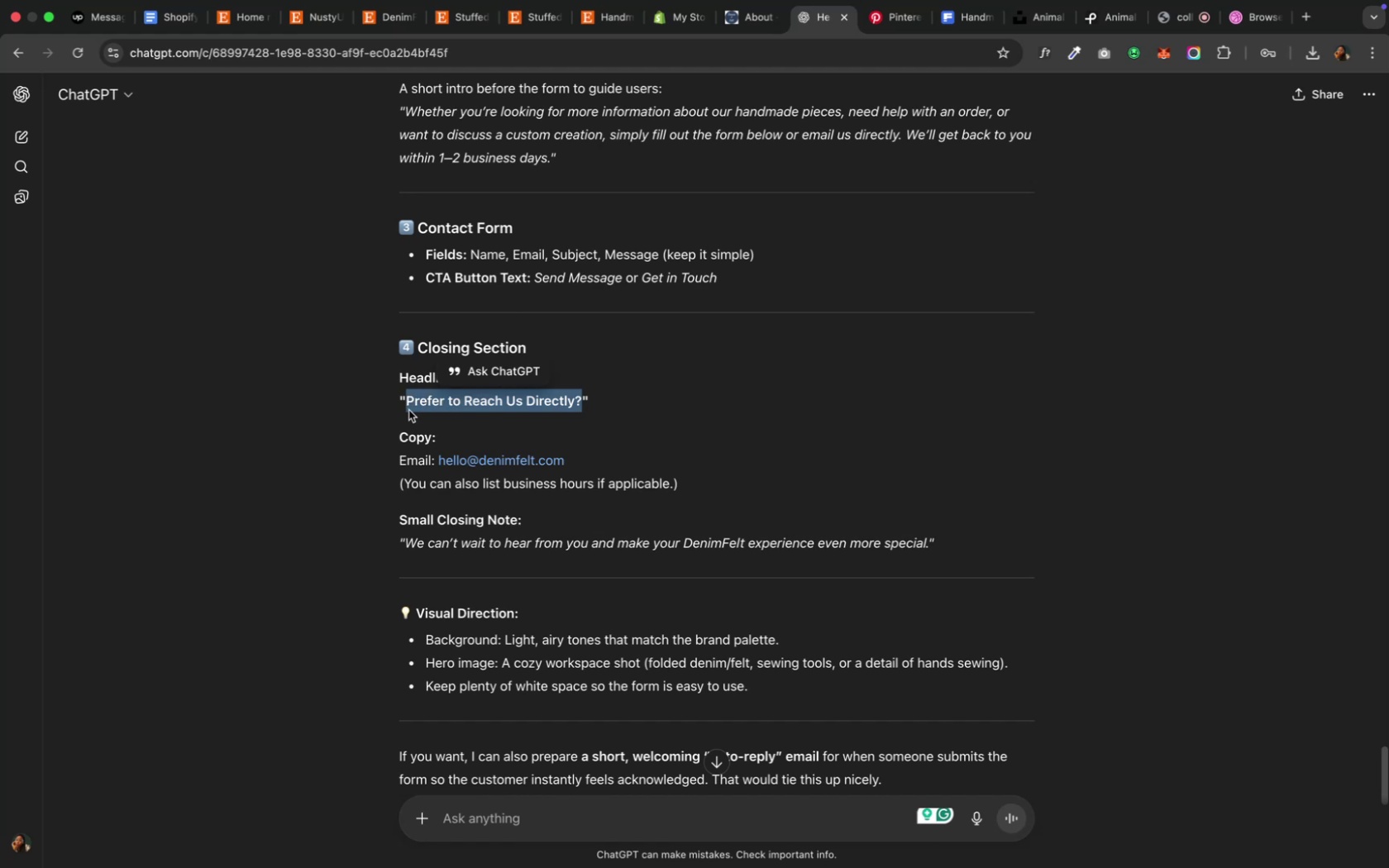 
key(Meta+C)
 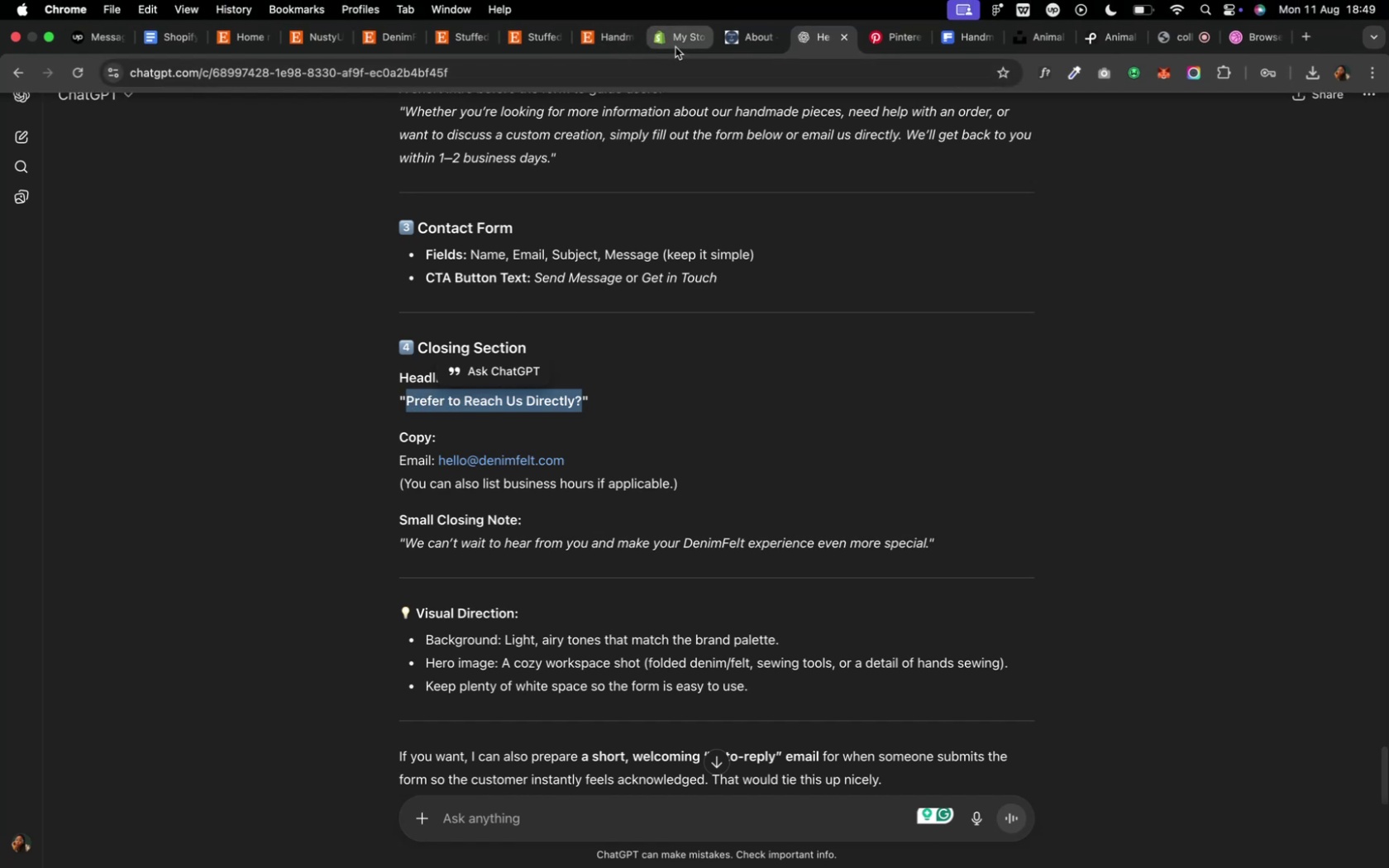 
left_click([671, 47])
 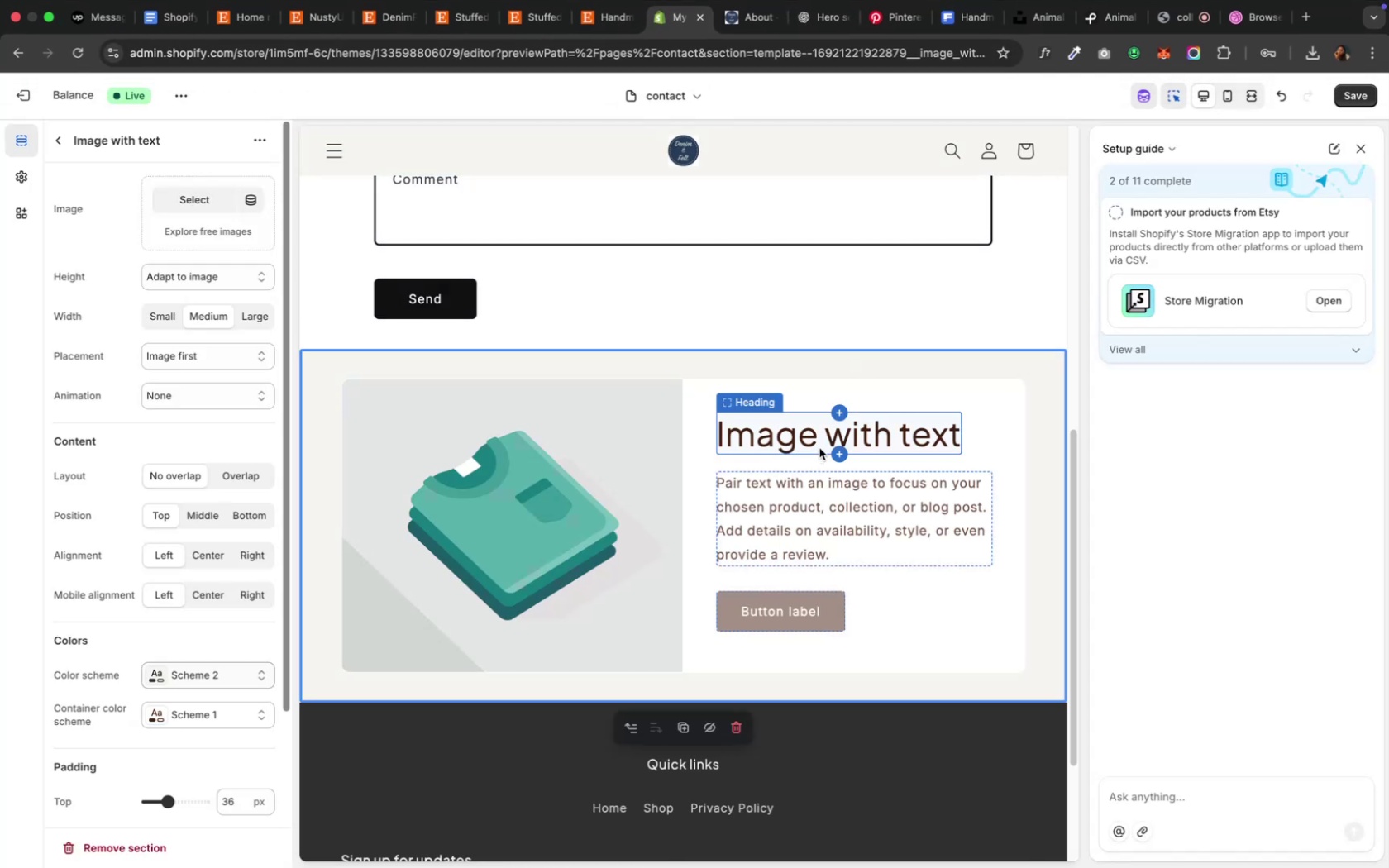 
double_click([818, 446])
 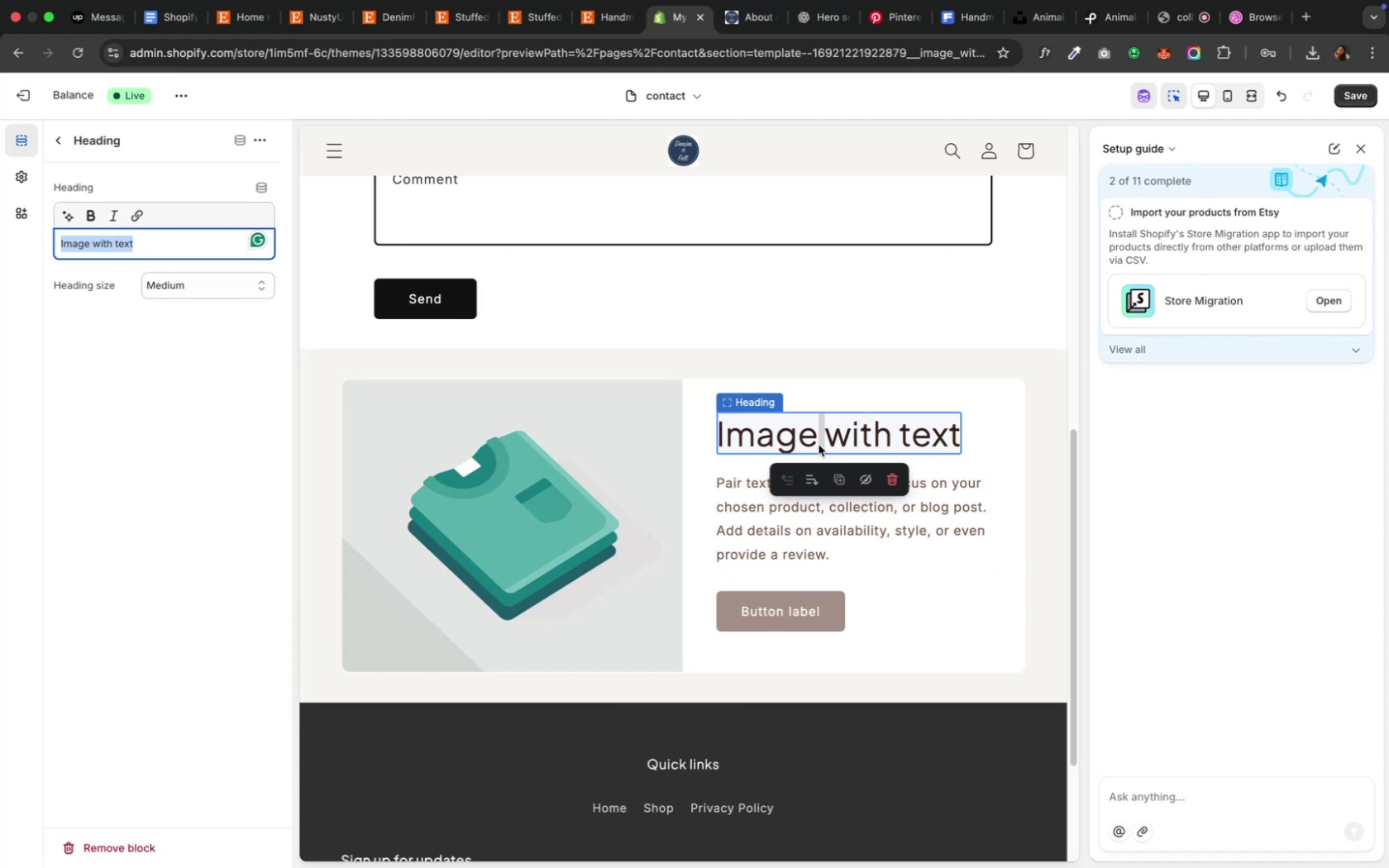 
key(Meta+A)
 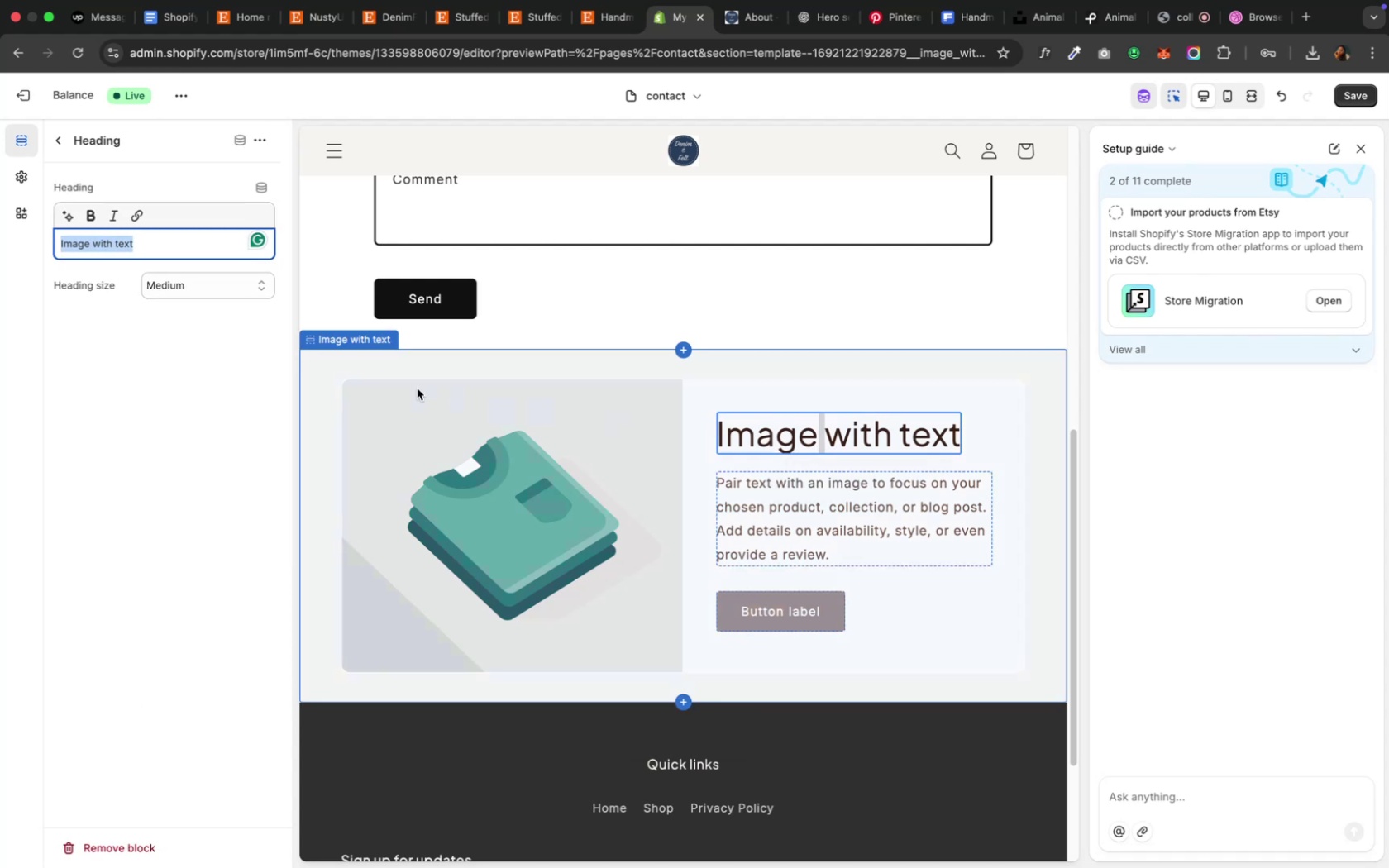 
key(Meta+V)
 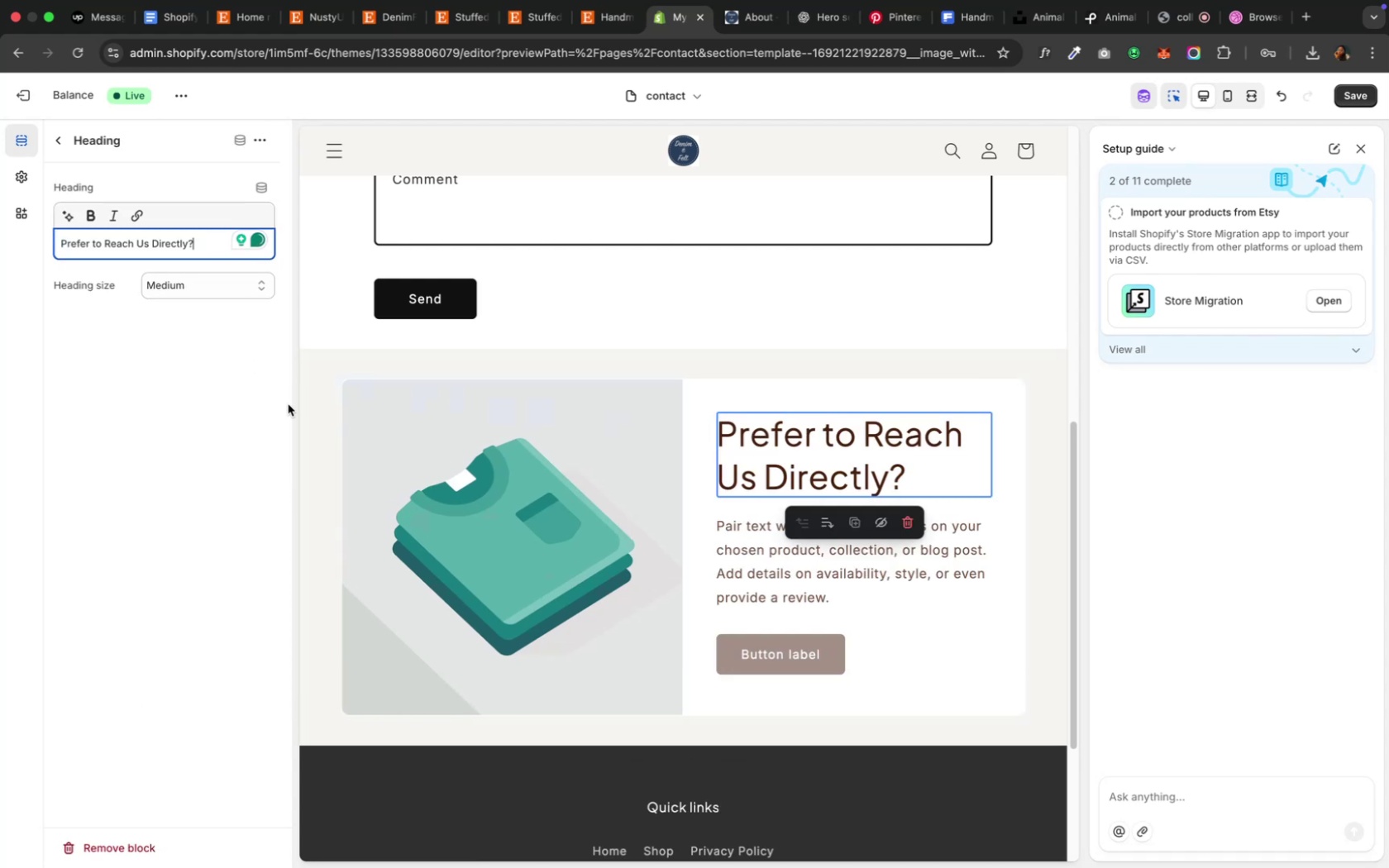 
left_click([288, 404])
 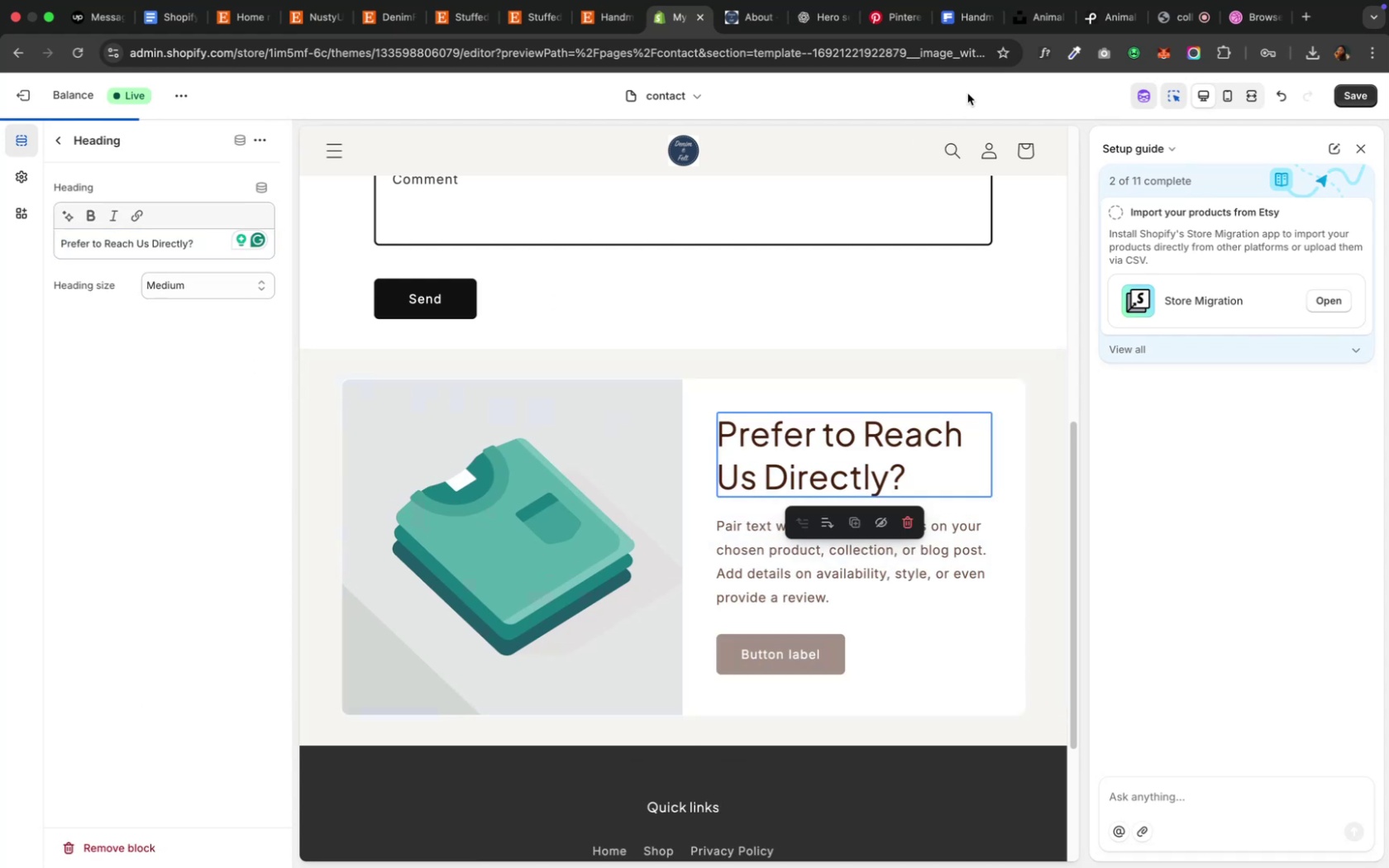 
mouse_move([1001, 31])
 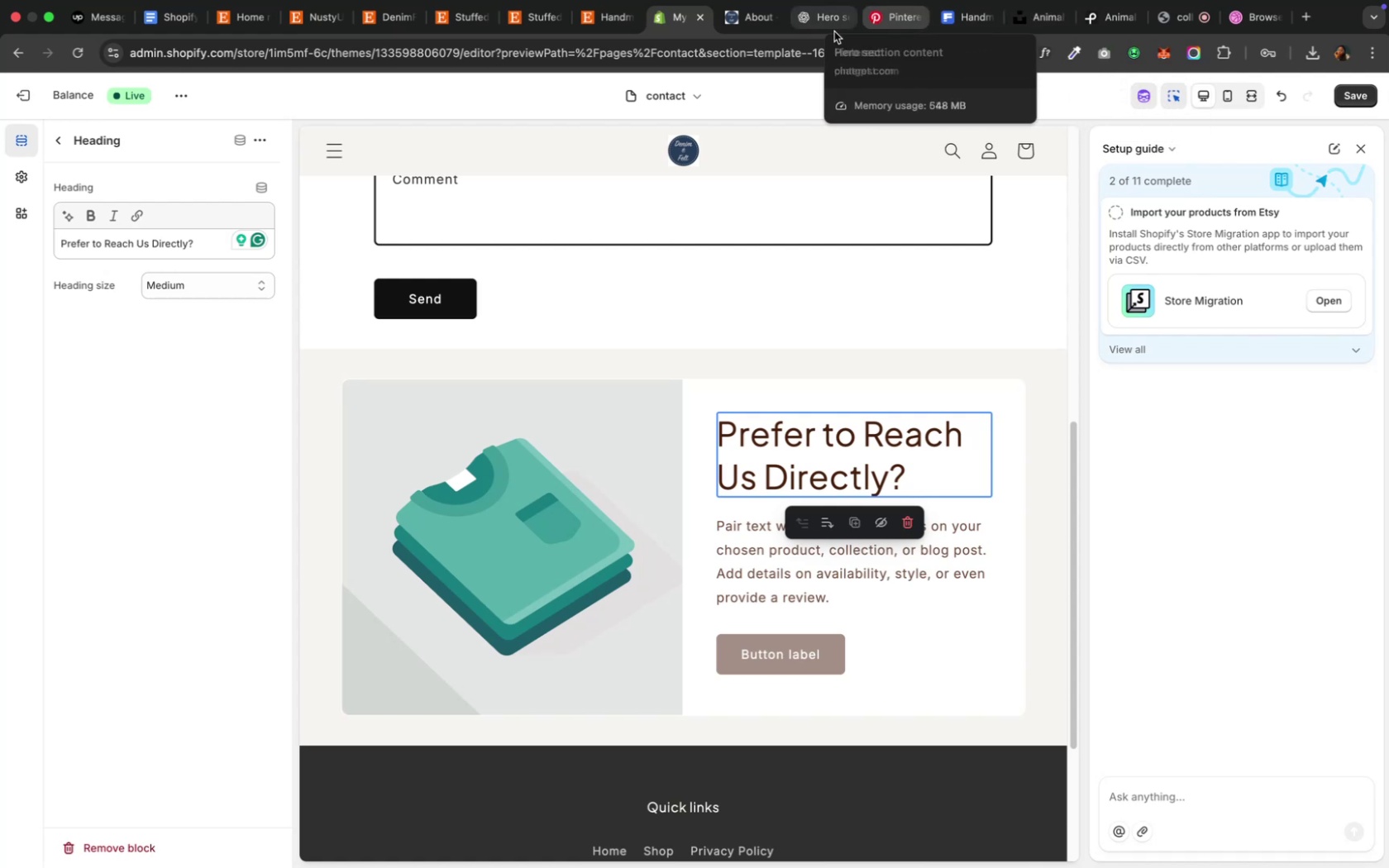 
left_click([826, 21])
 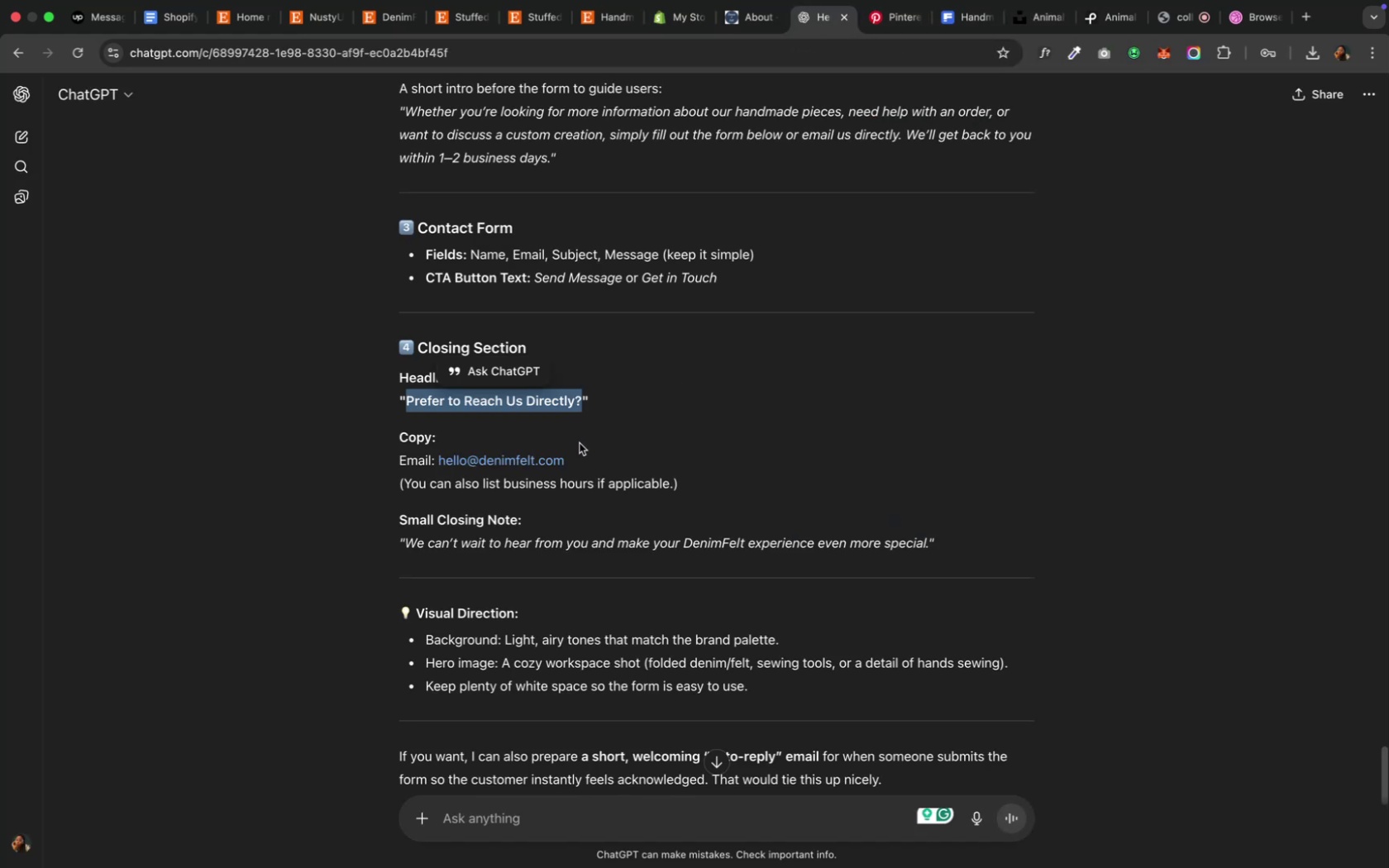 
wait(7.12)
 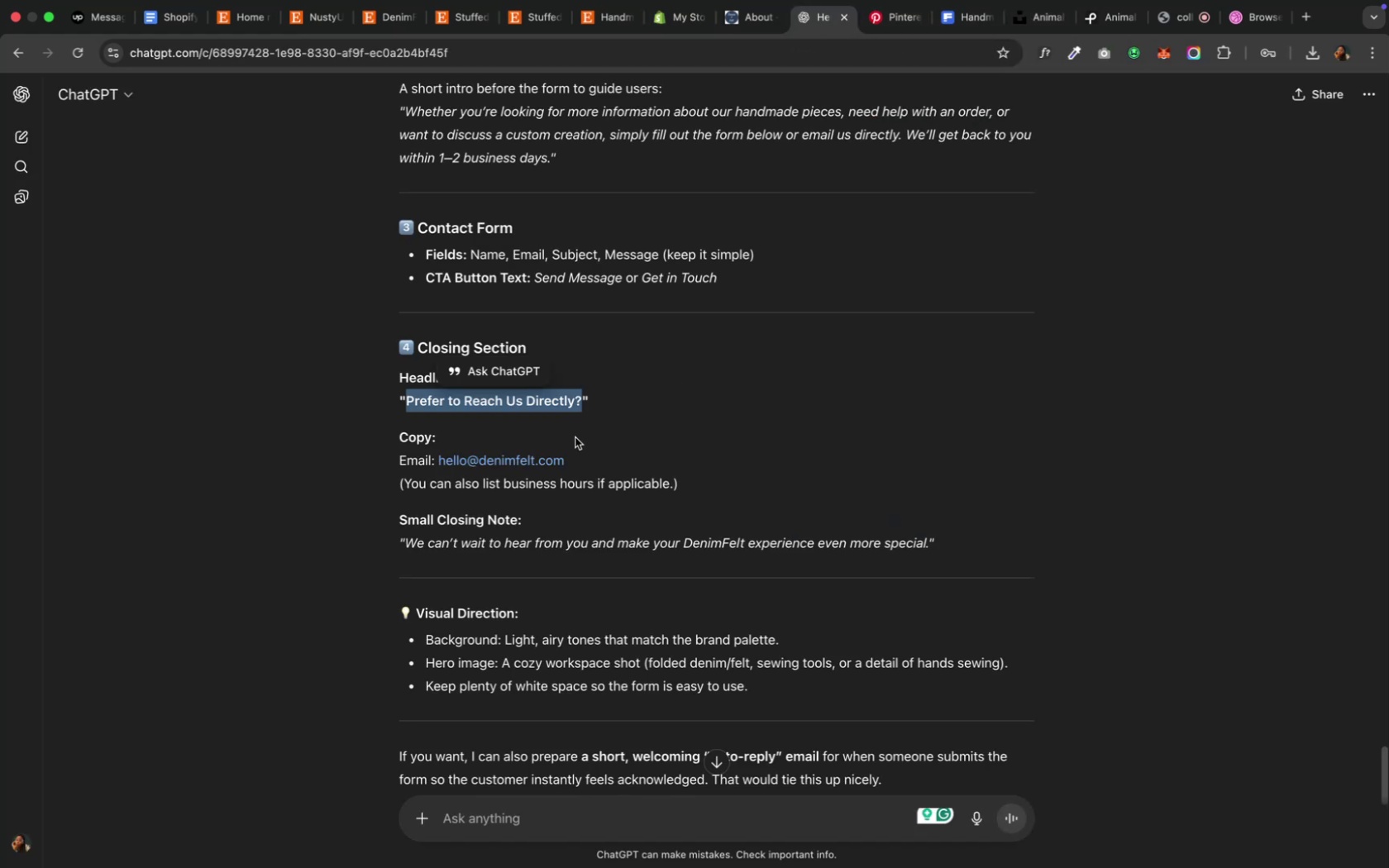 
left_click_drag(start_coordinate=[578, 456], to_coordinate=[382, 457])
 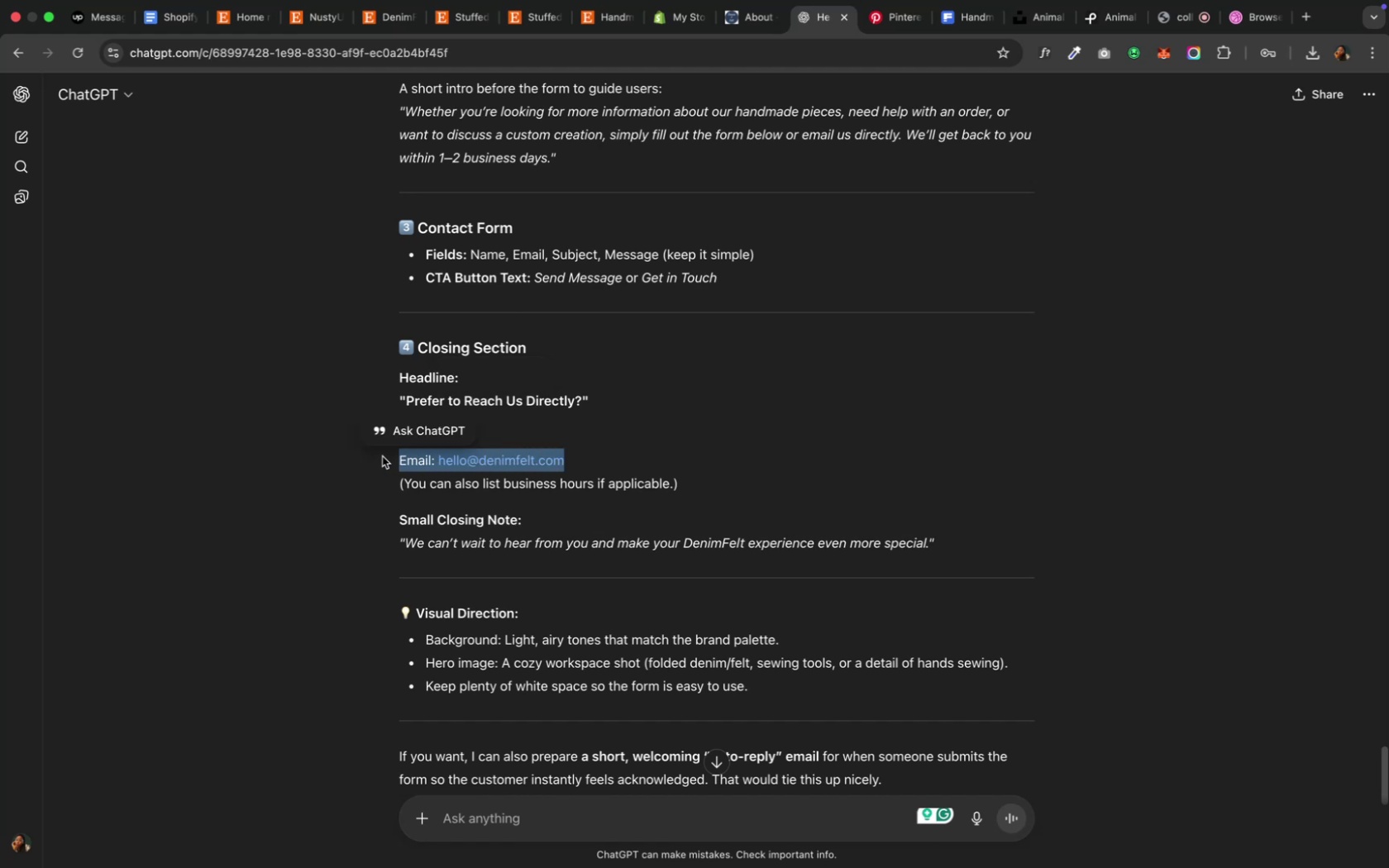 
key(Meta+CommandLeft)
 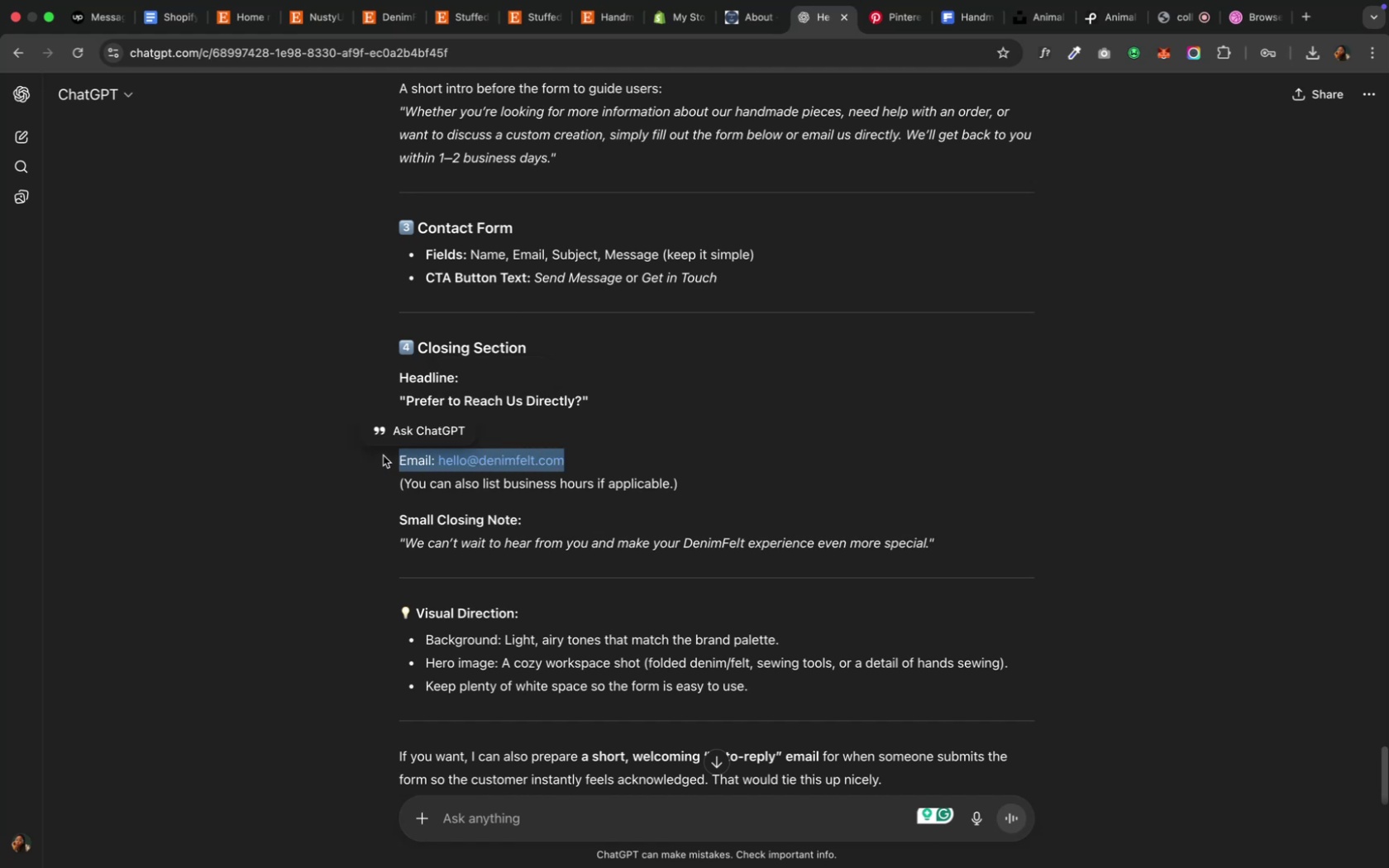 
key(Meta+C)
 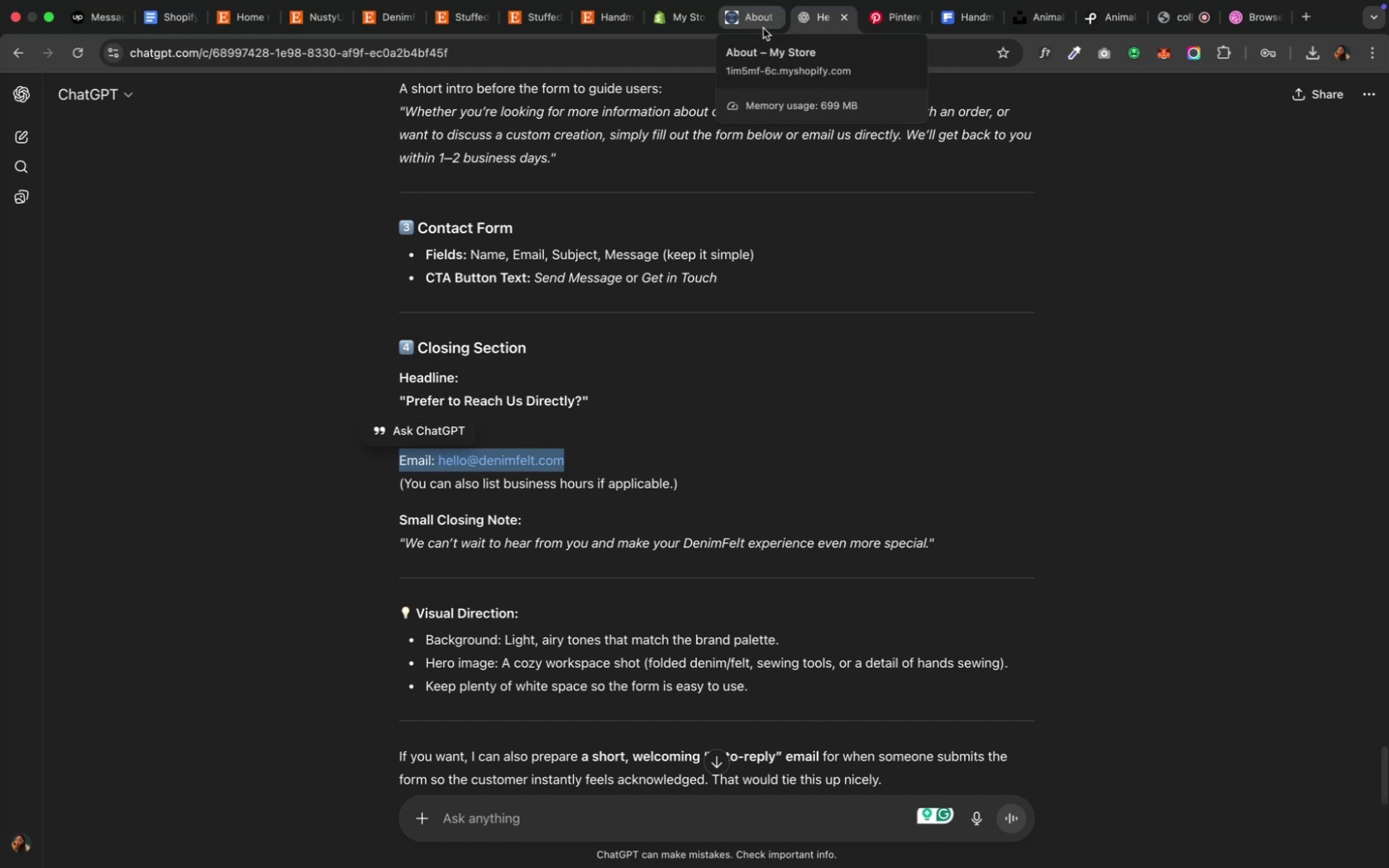 
left_click([685, 24])
 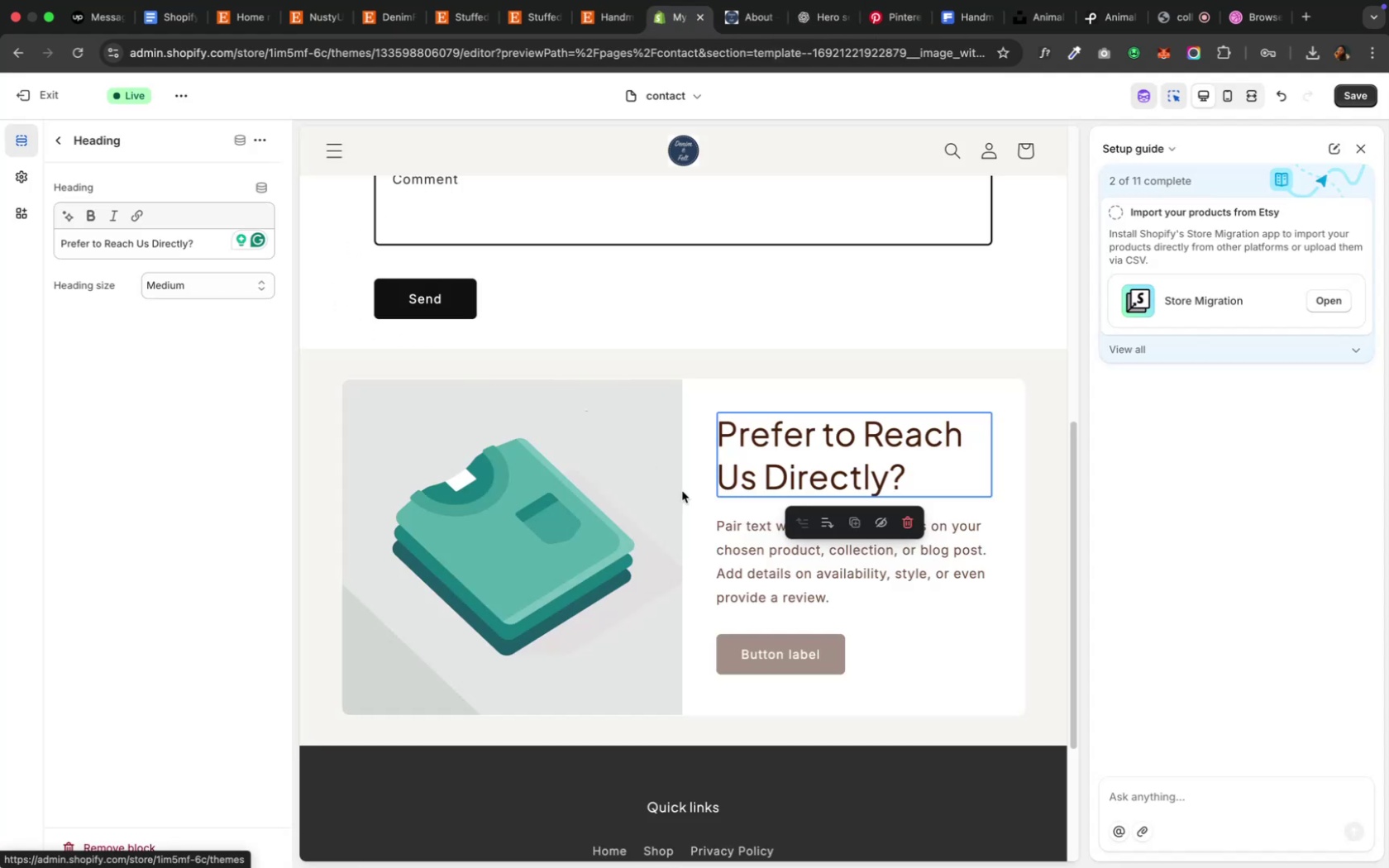 
left_click([754, 551])
 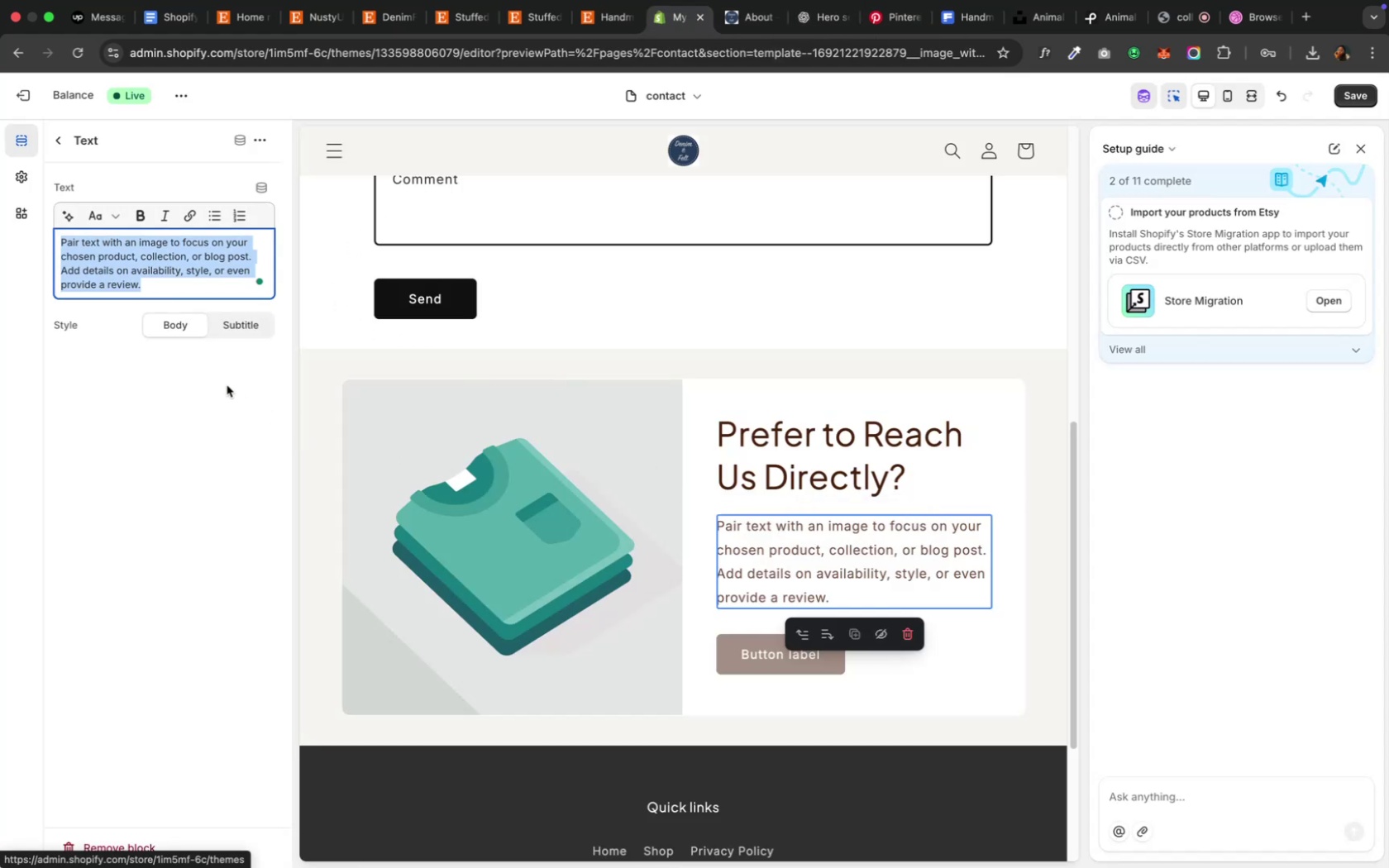 
key(Meta+V)
 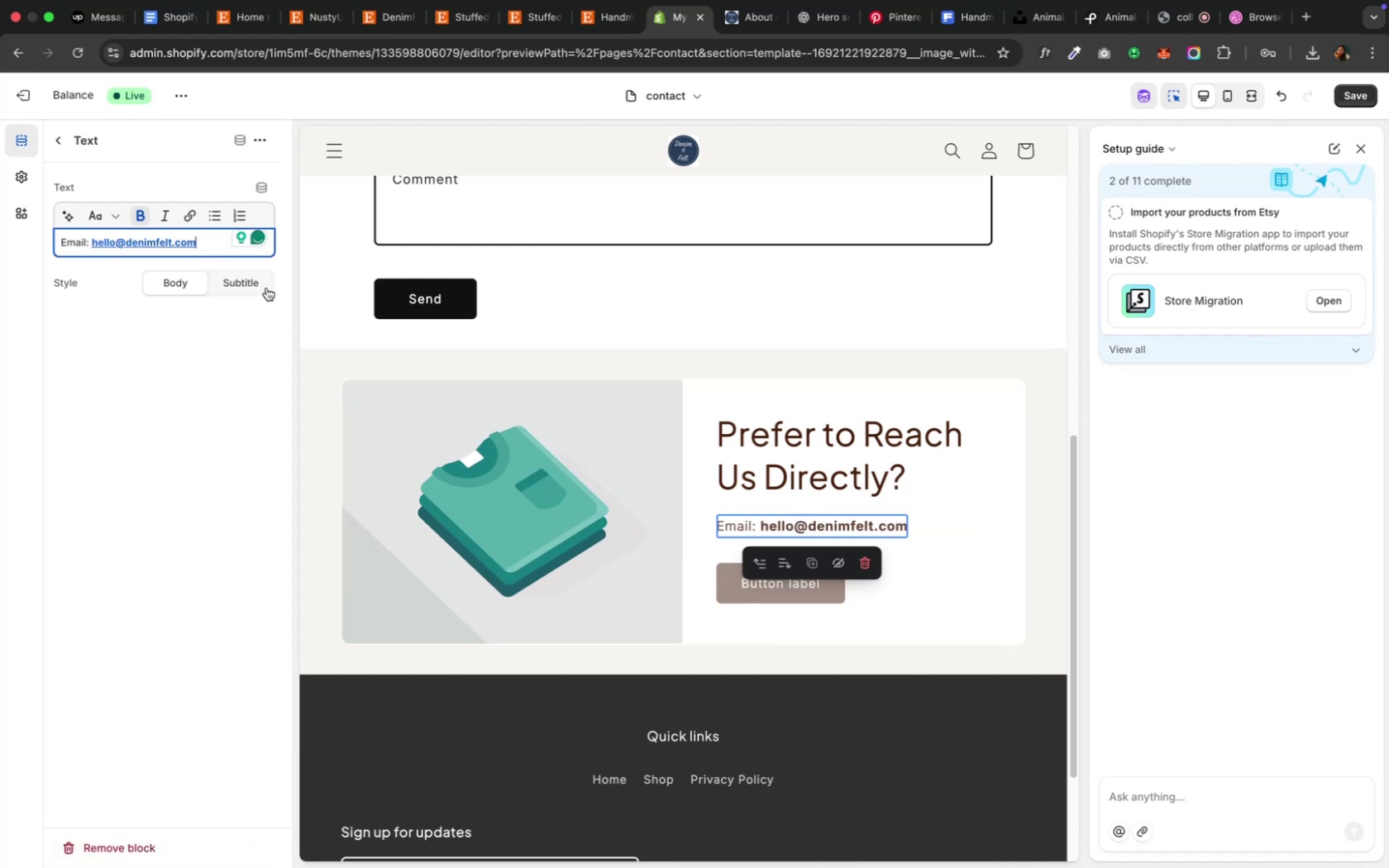 
key(Enter)
 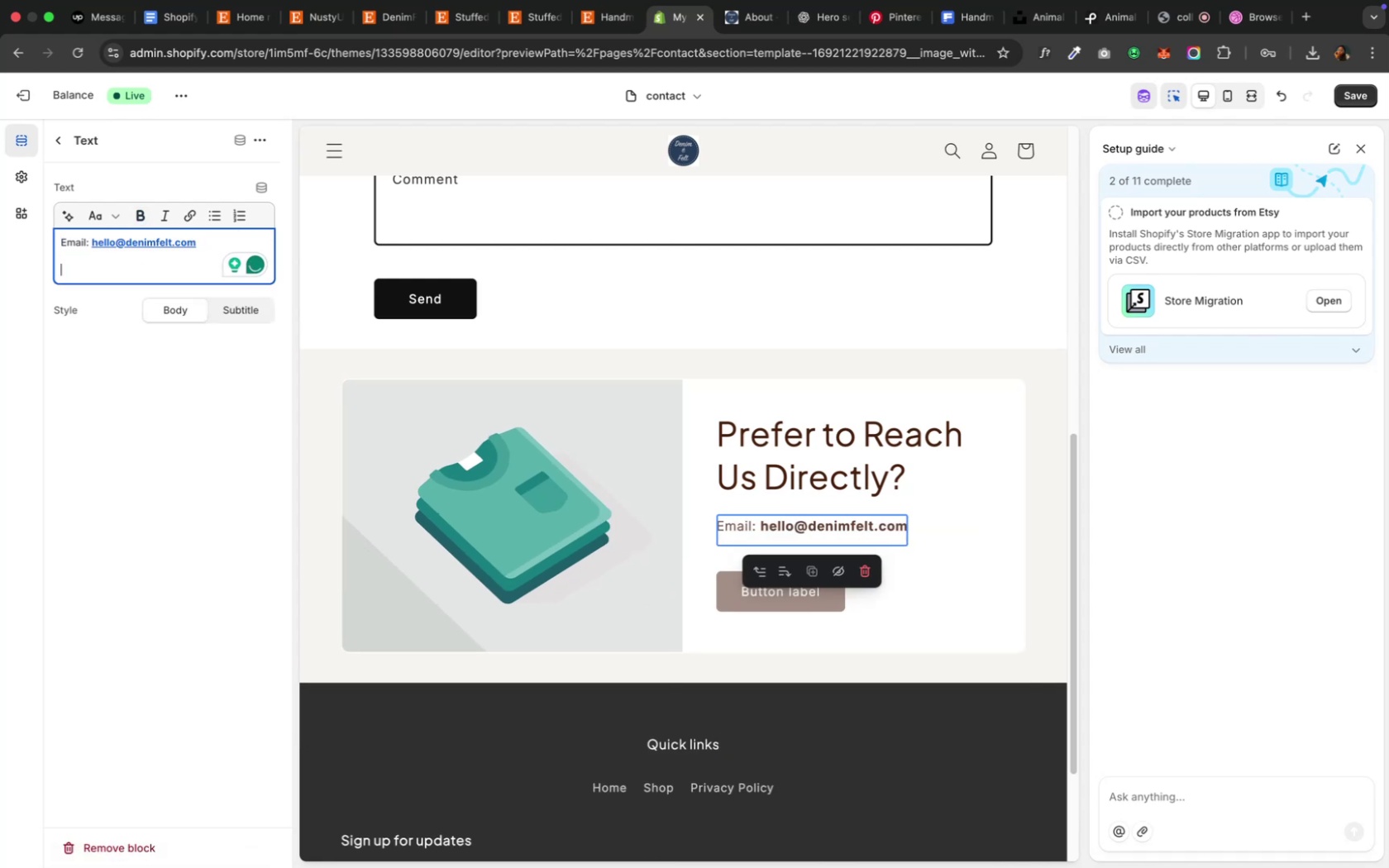 
key(Enter)
 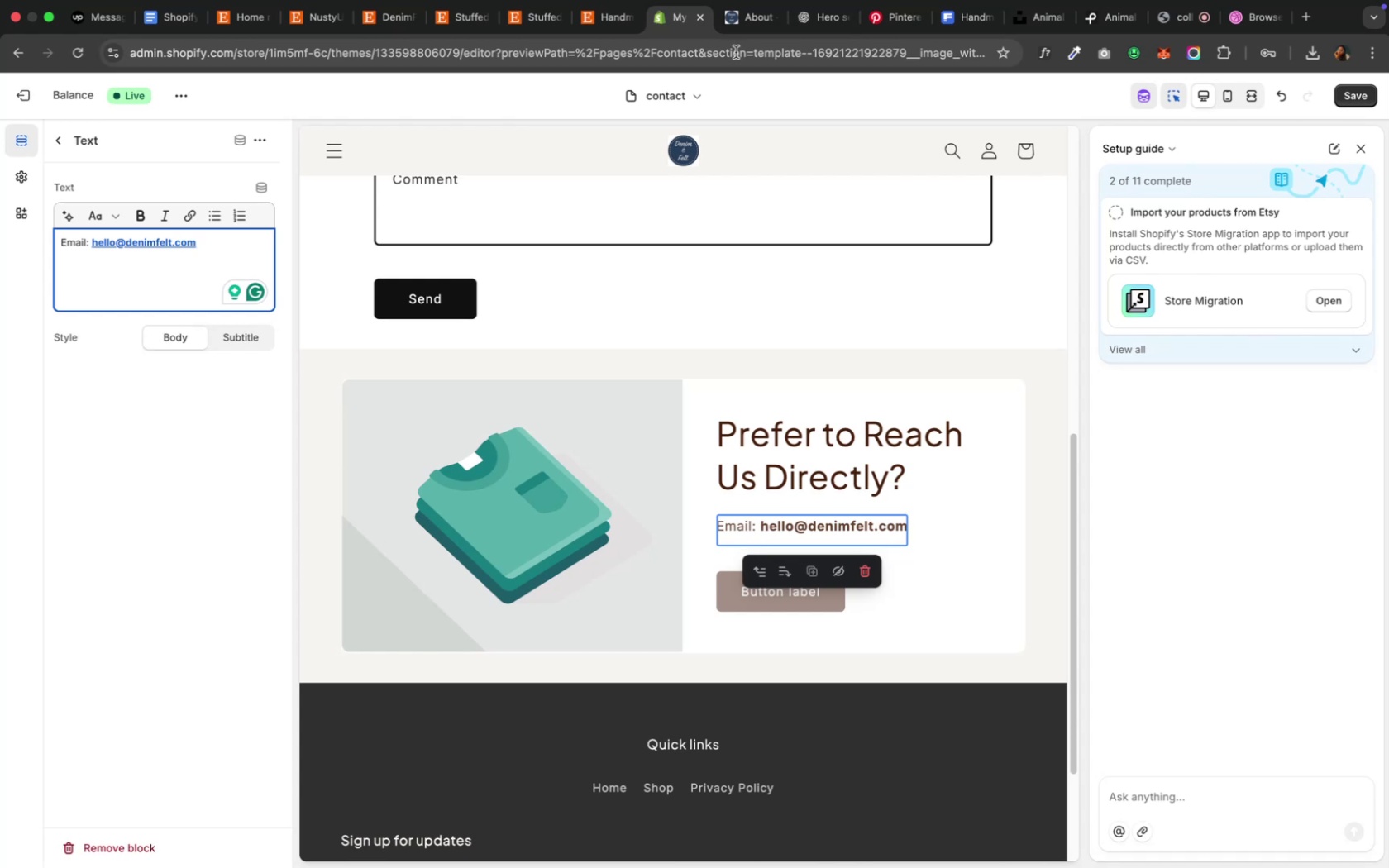 
wait(12.87)
 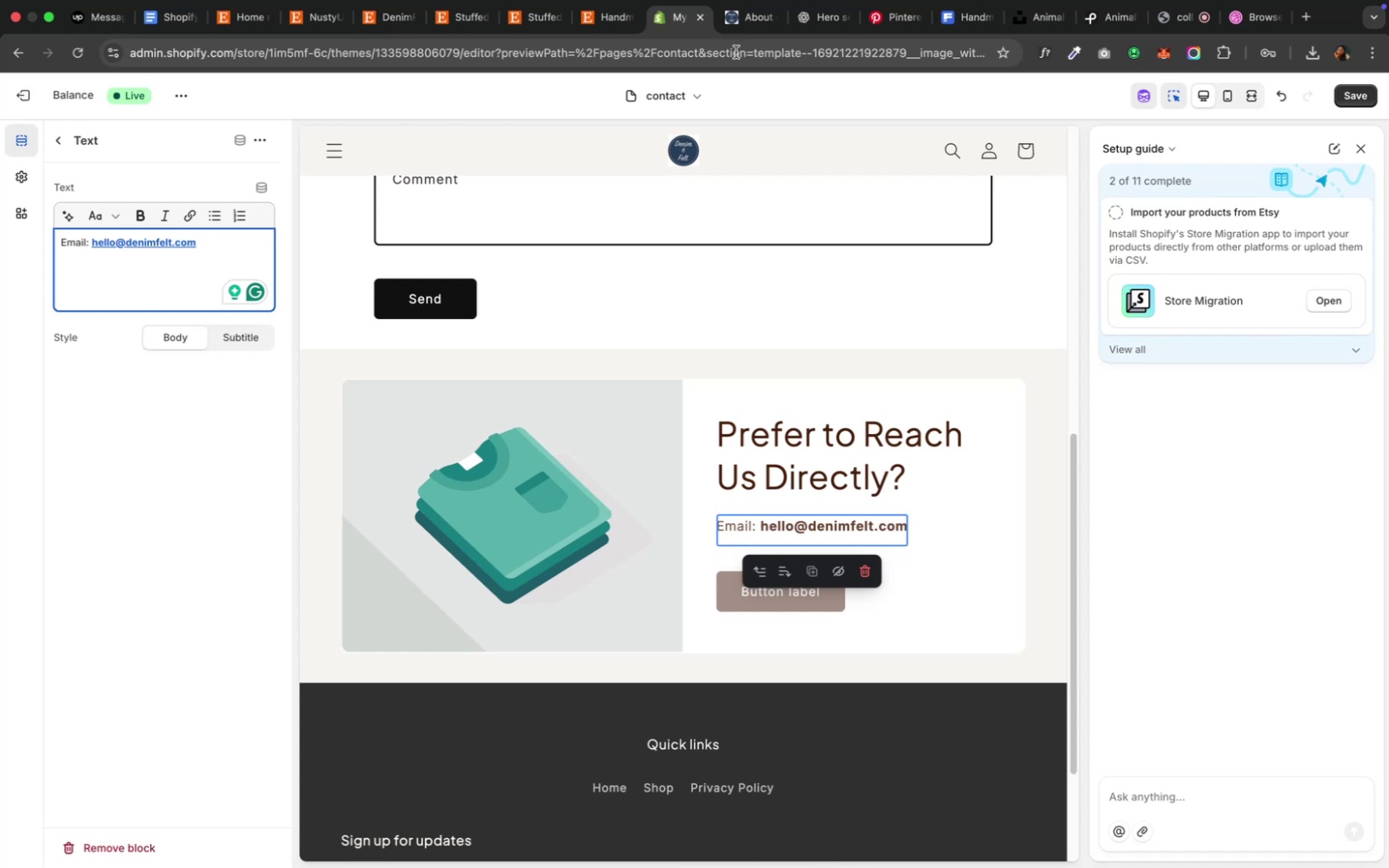 
left_click_drag(start_coordinate=[409, 542], to_coordinate=[929, 533])
 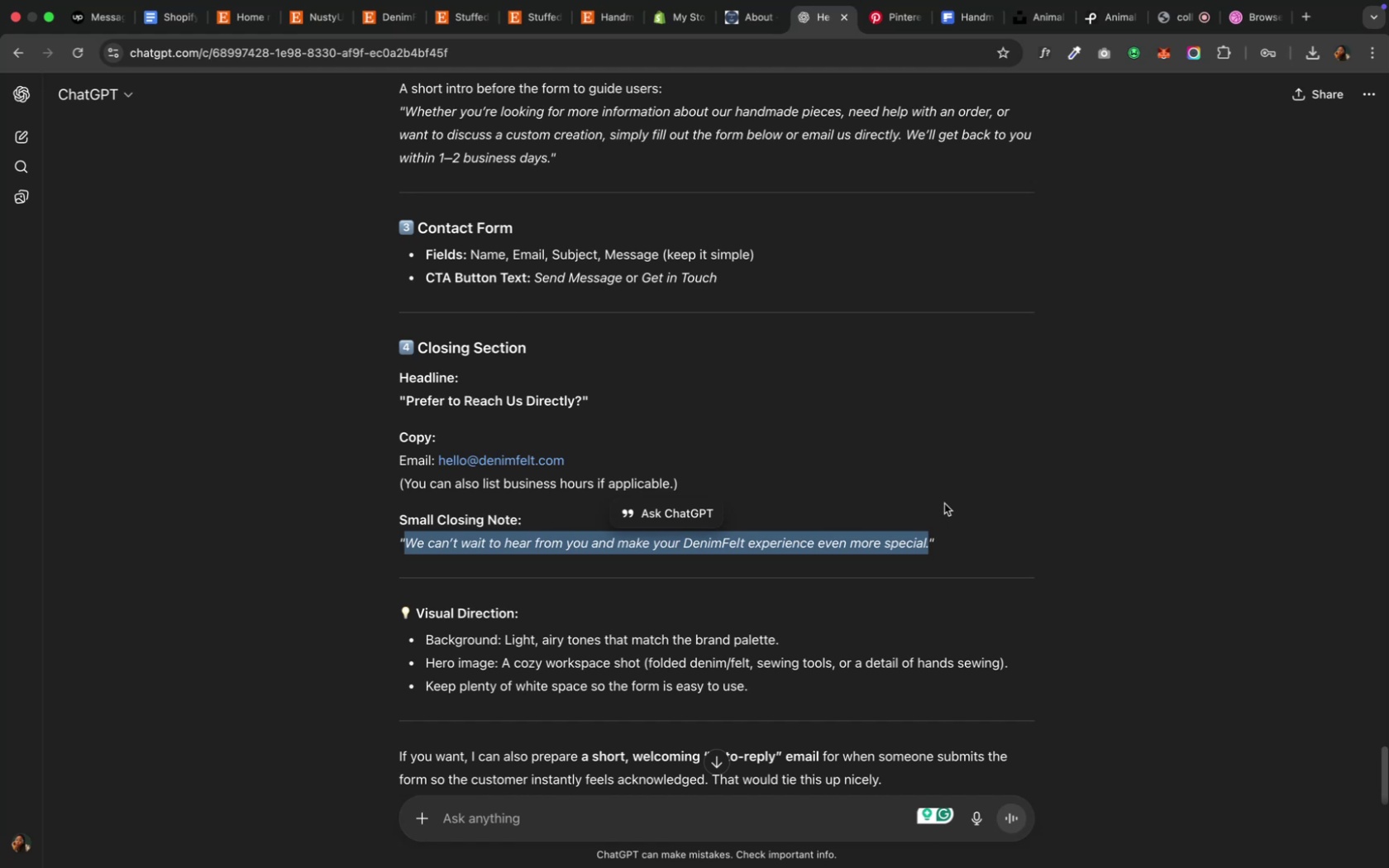 
key(Meta+CommandLeft)
 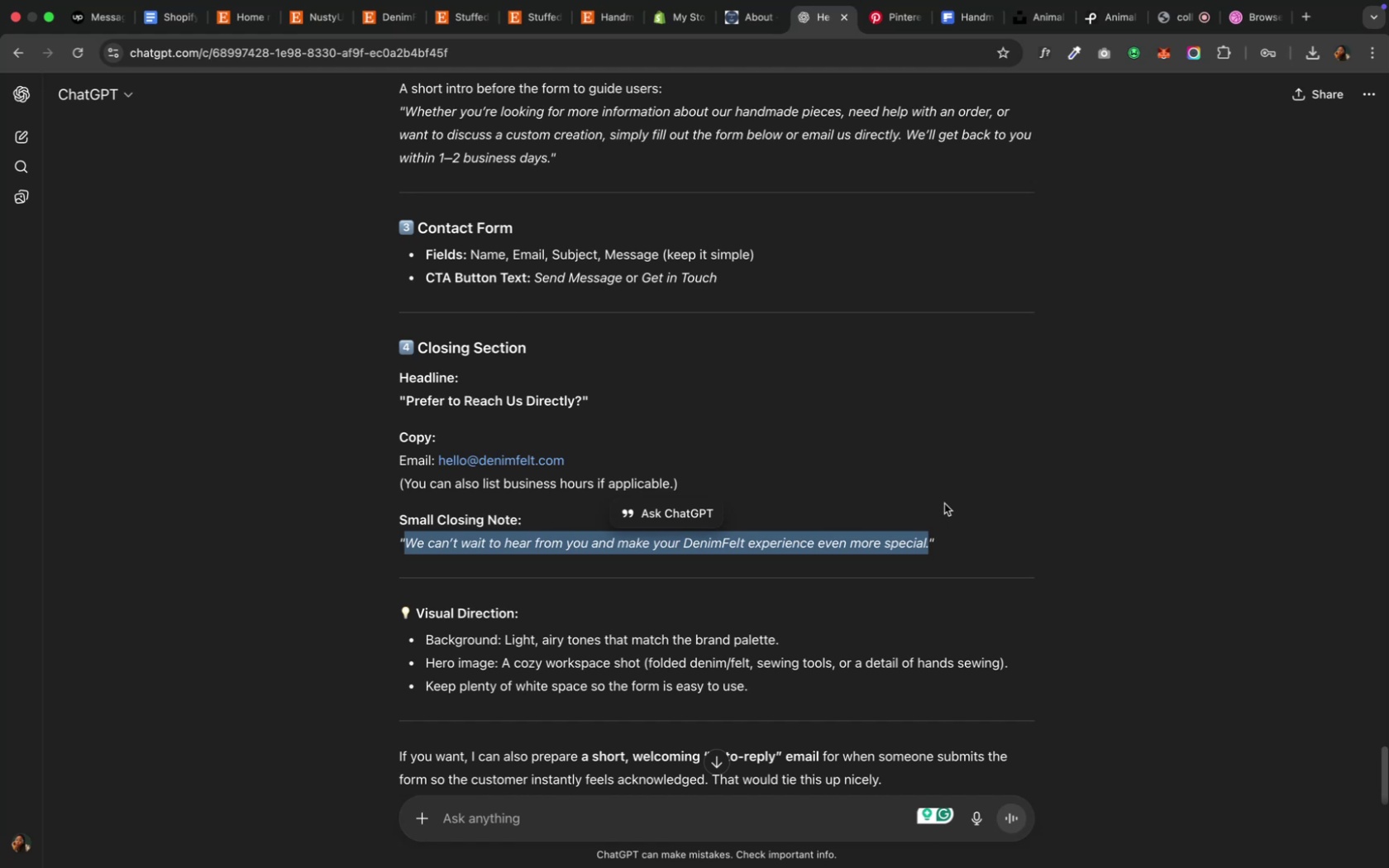 
key(Meta+C)
 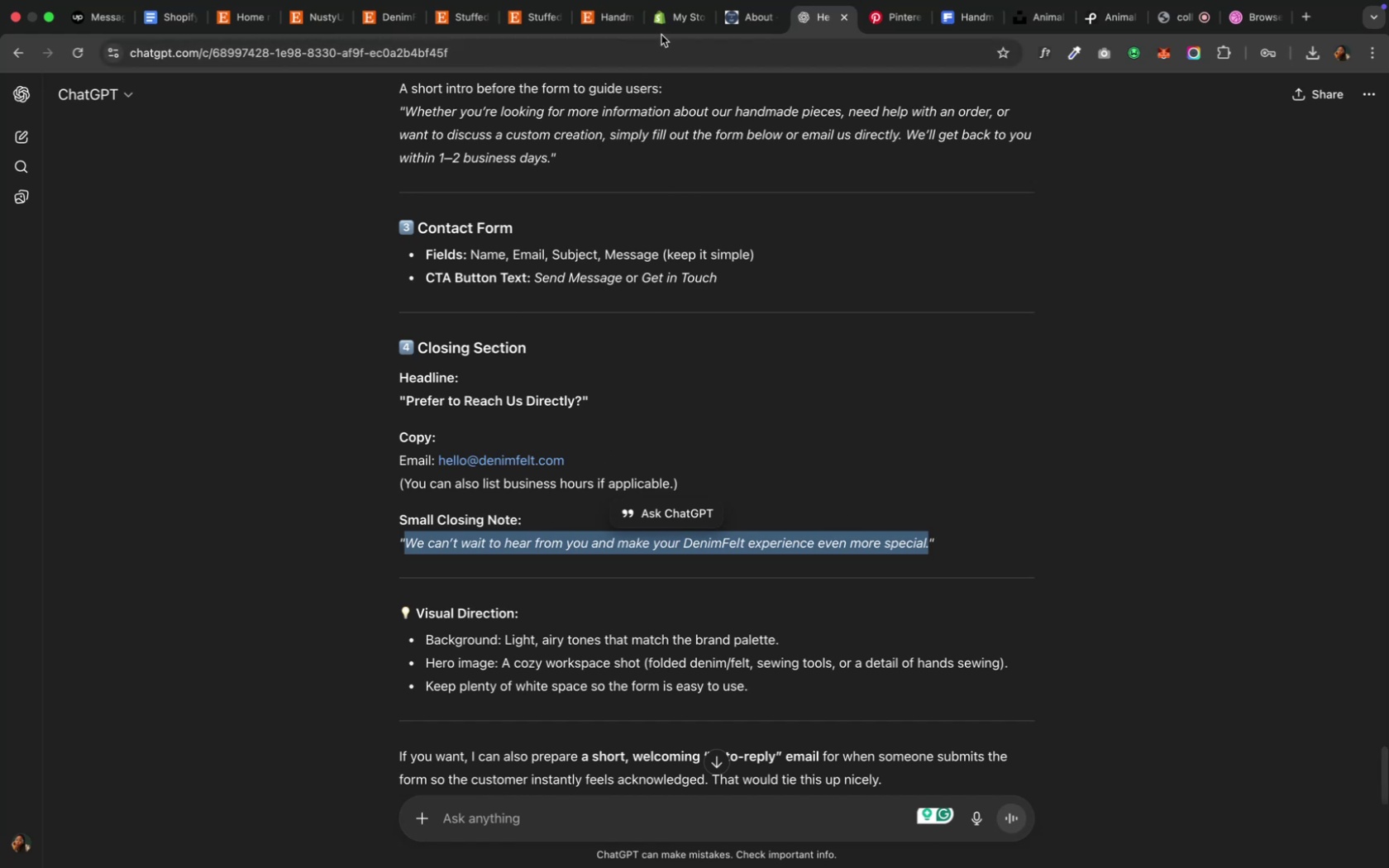 
left_click([661, 31])
 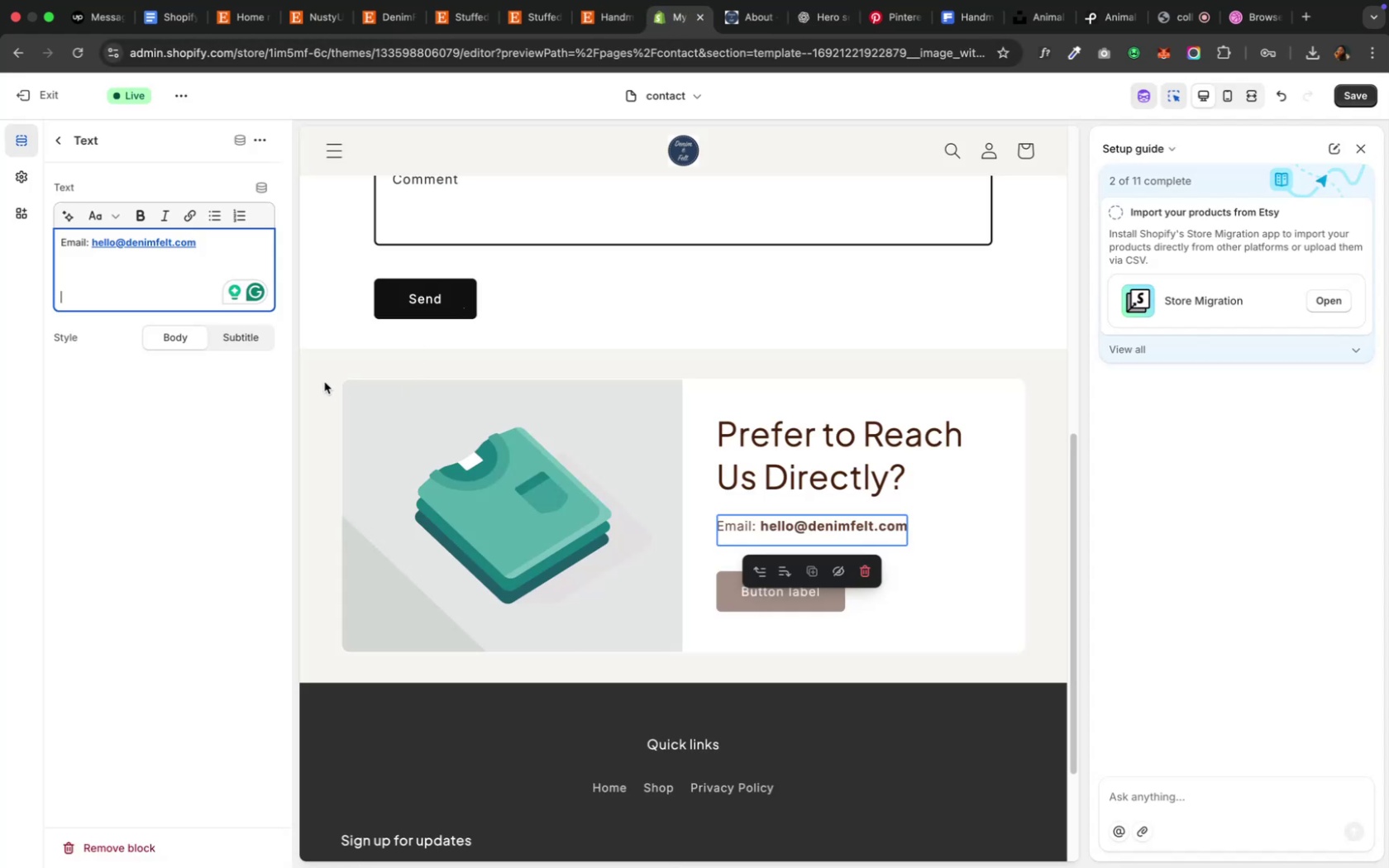 
key(Meta+V)
 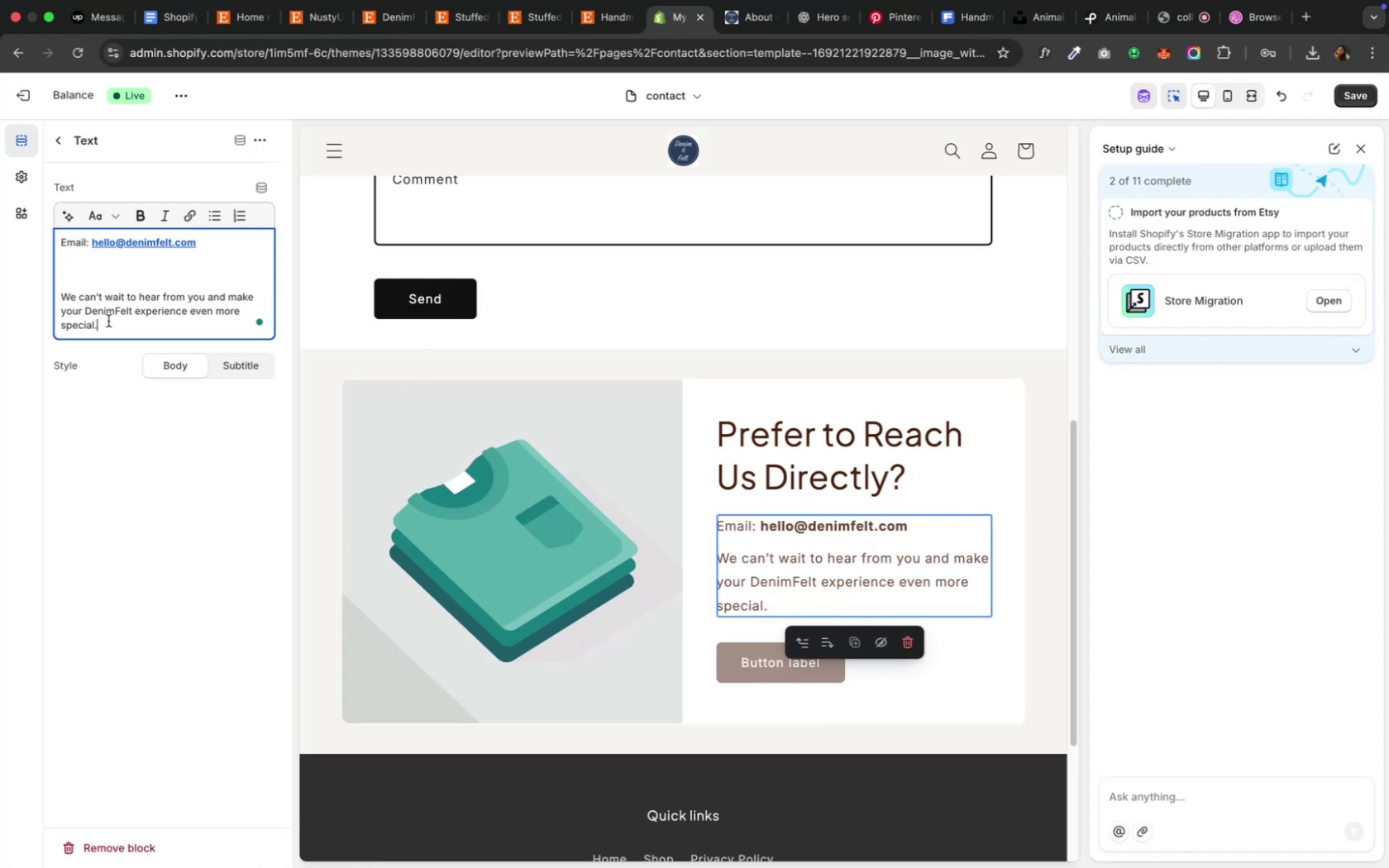 
left_click_drag(start_coordinate=[107, 322], to_coordinate=[60, 293])
 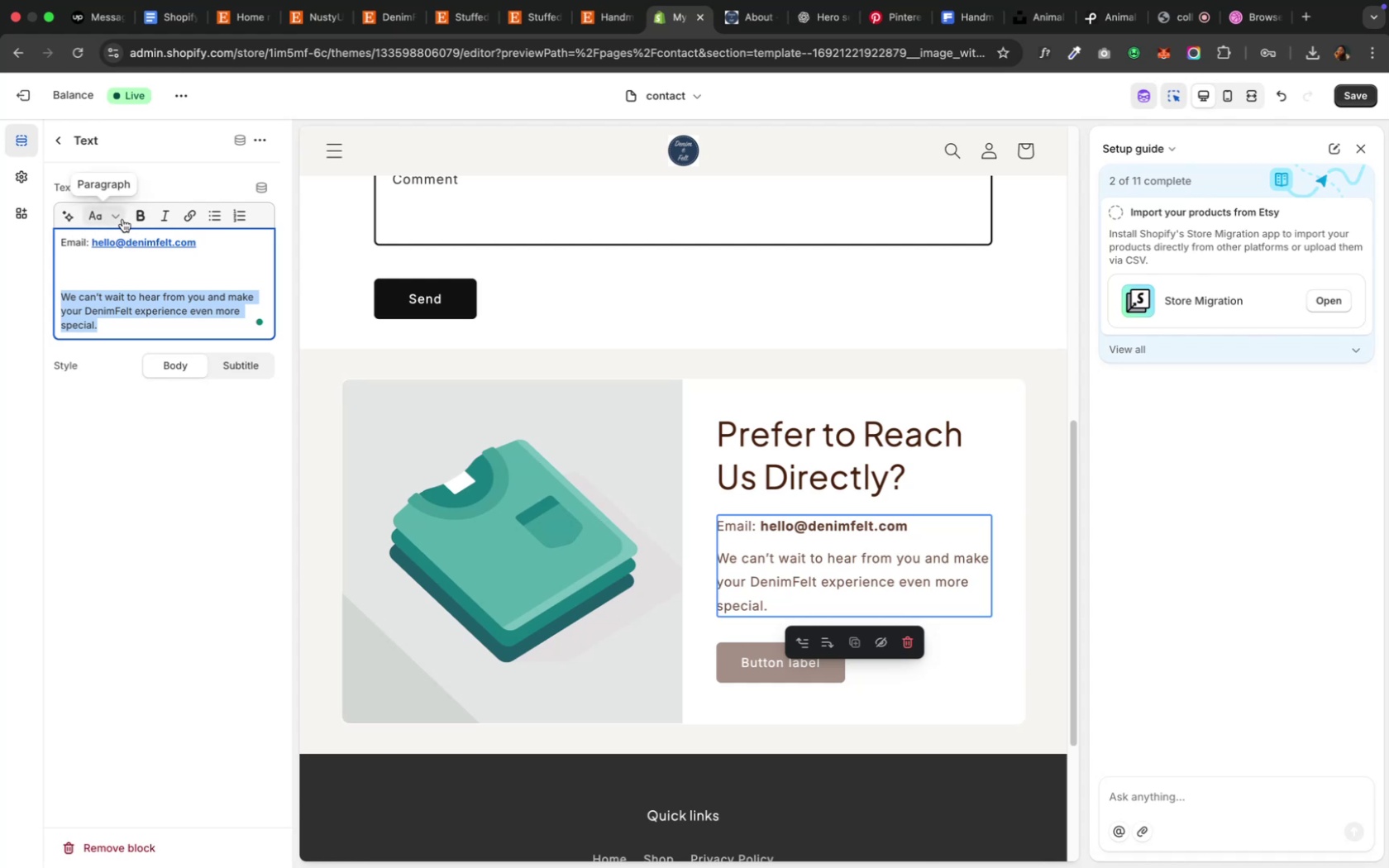 
left_click([121, 219])
 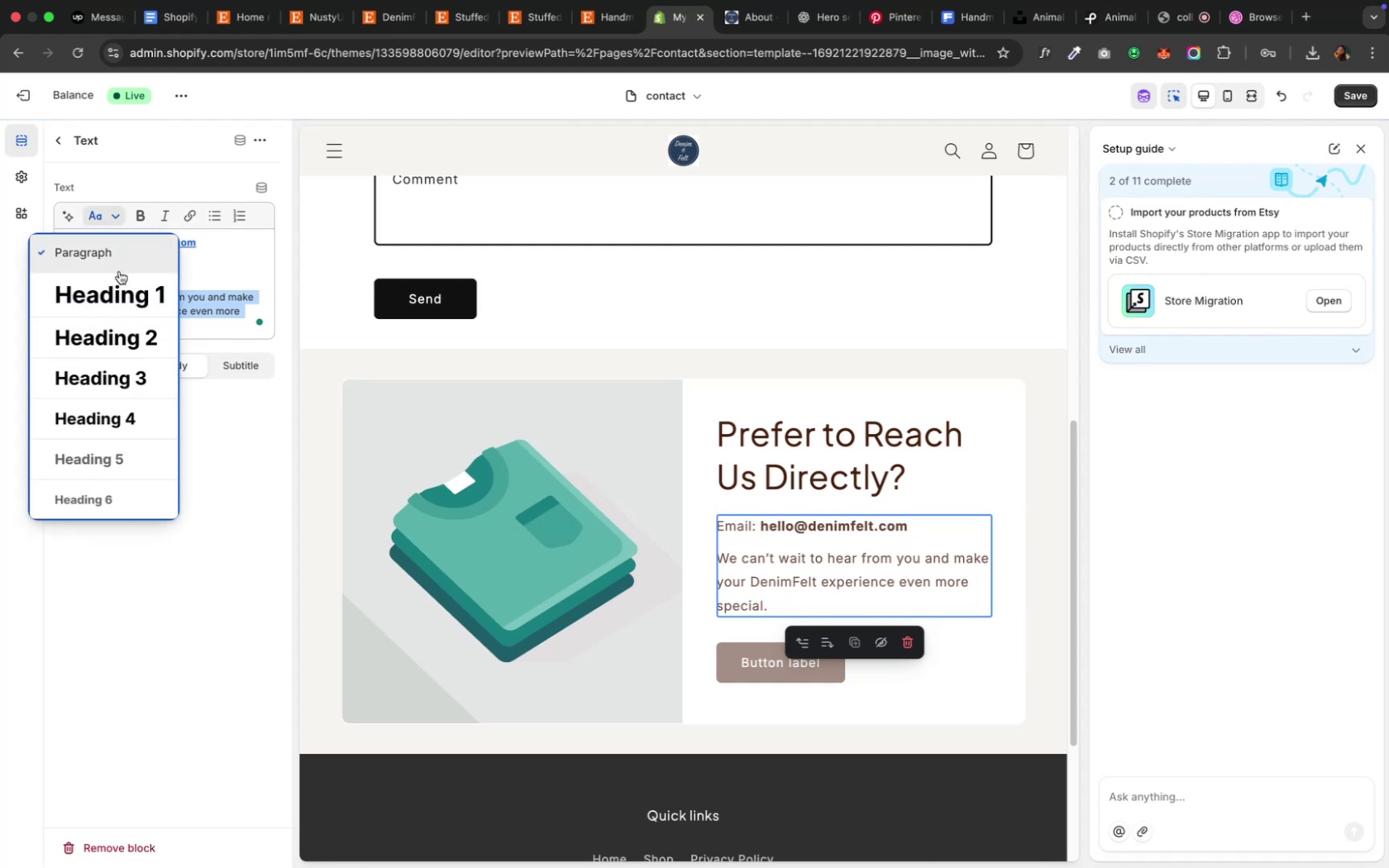 
scroll: coordinate [136, 422], scroll_direction: down, amount: 6.0
 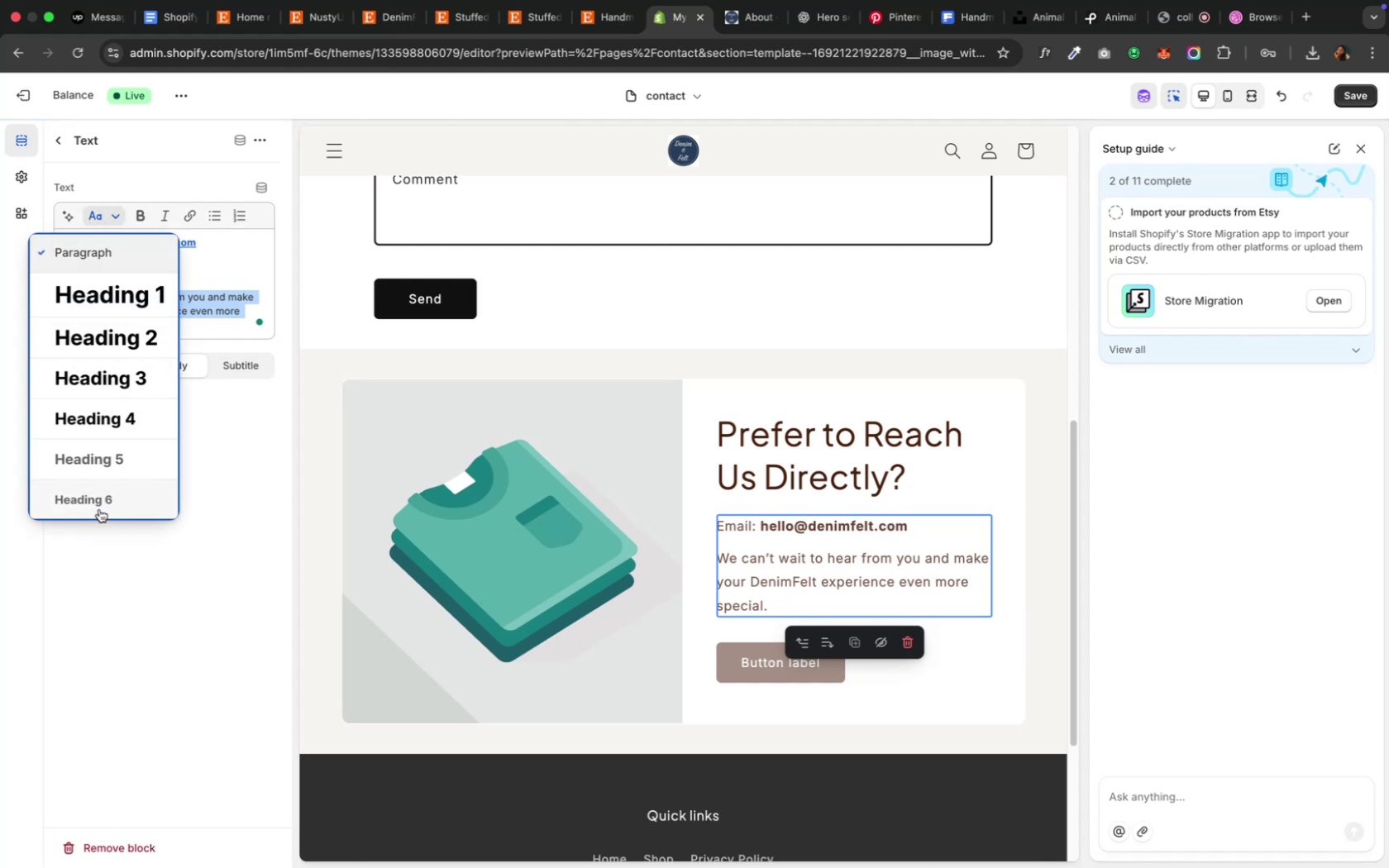 
left_click([99, 509])
 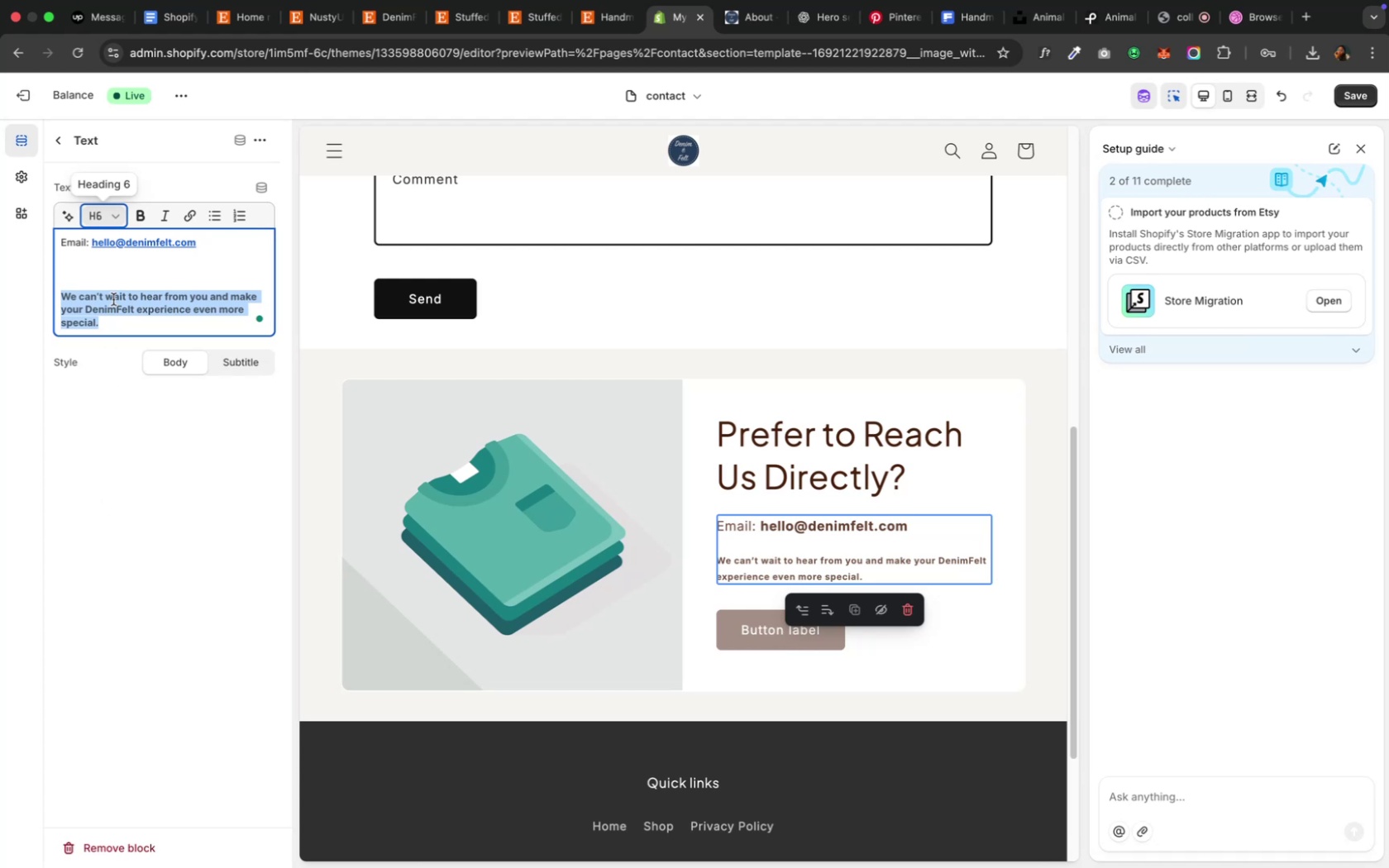 
wait(7.48)
 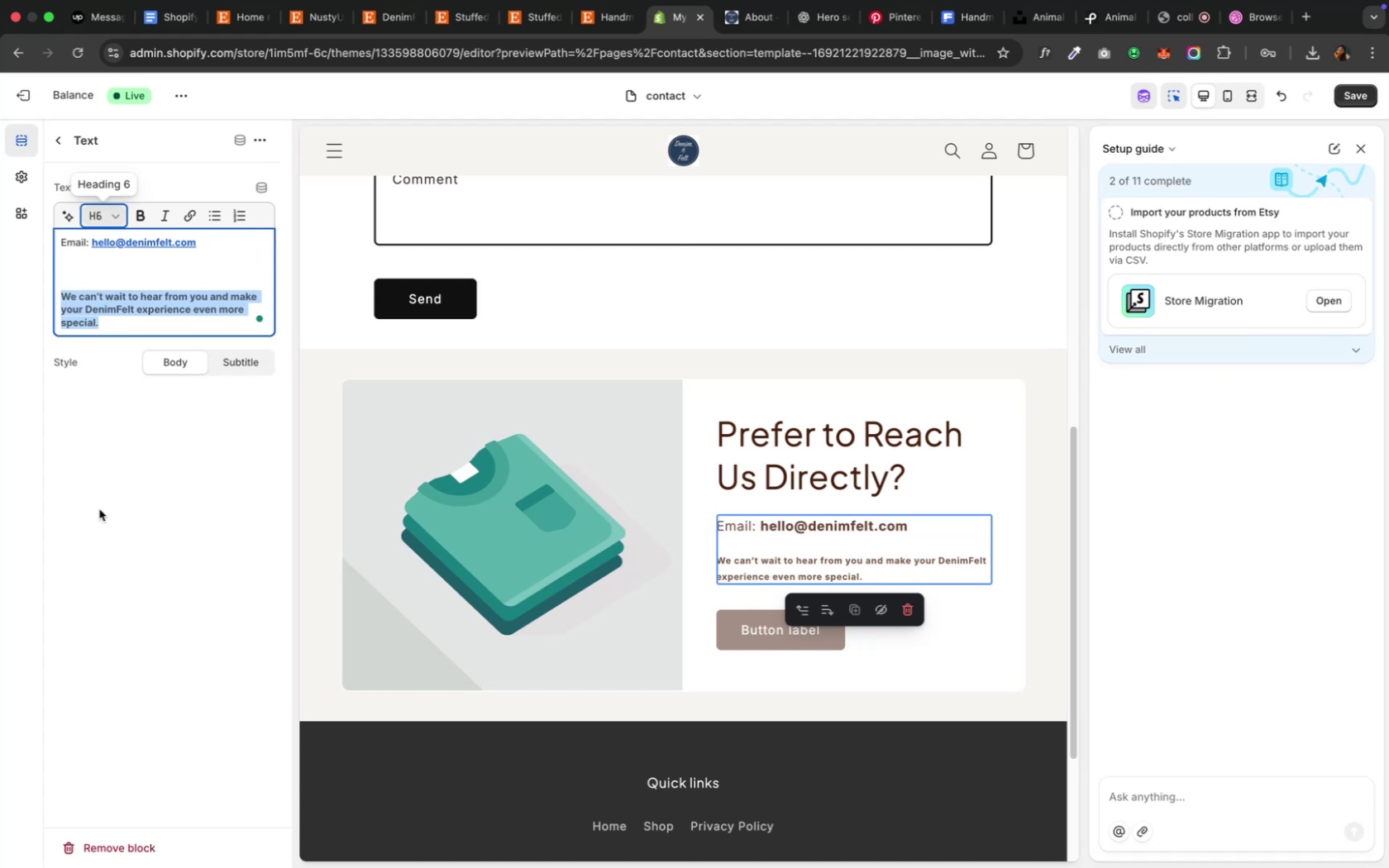 
left_click([121, 221])
 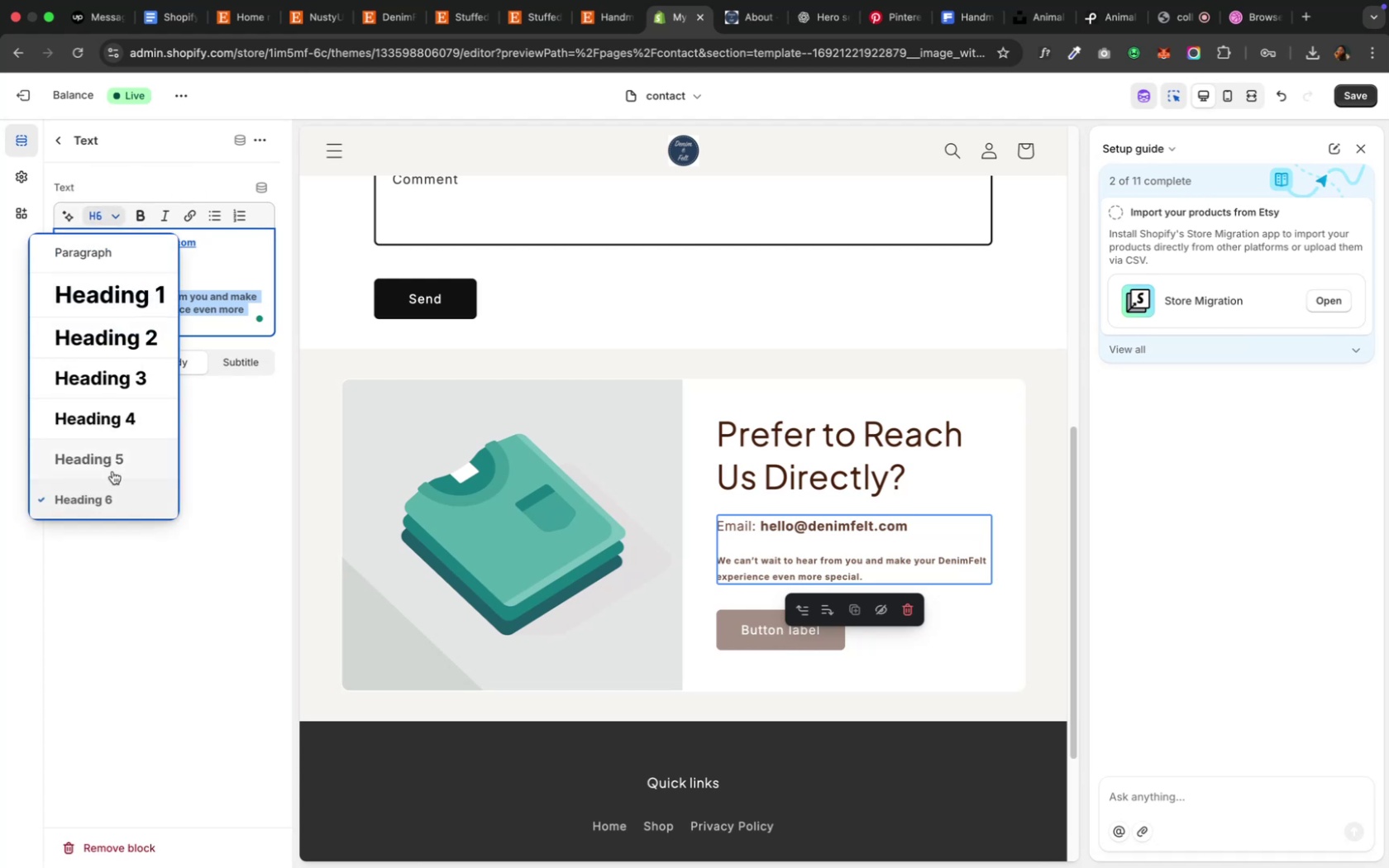 
left_click([112, 469])
 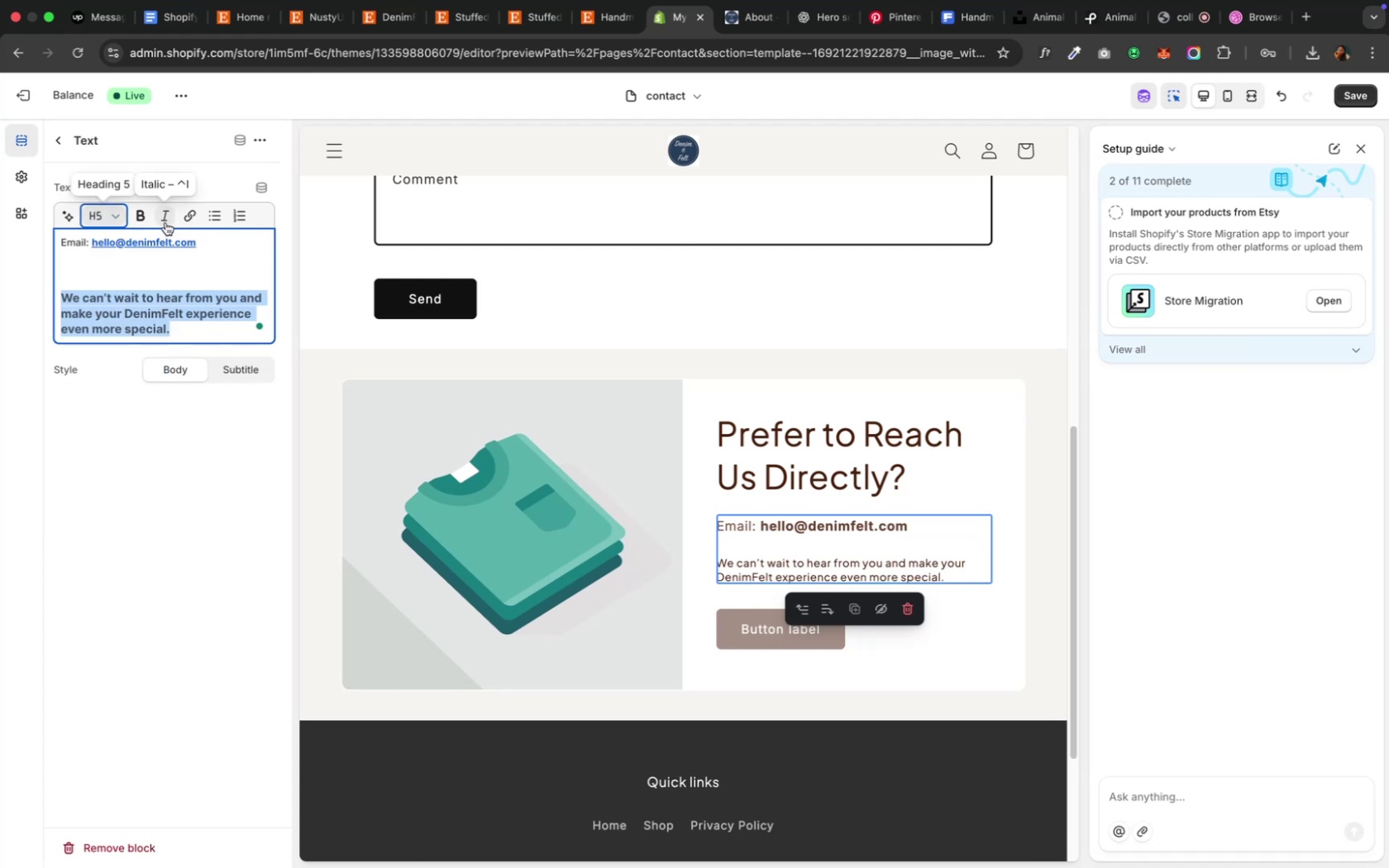 
left_click([165, 222])
 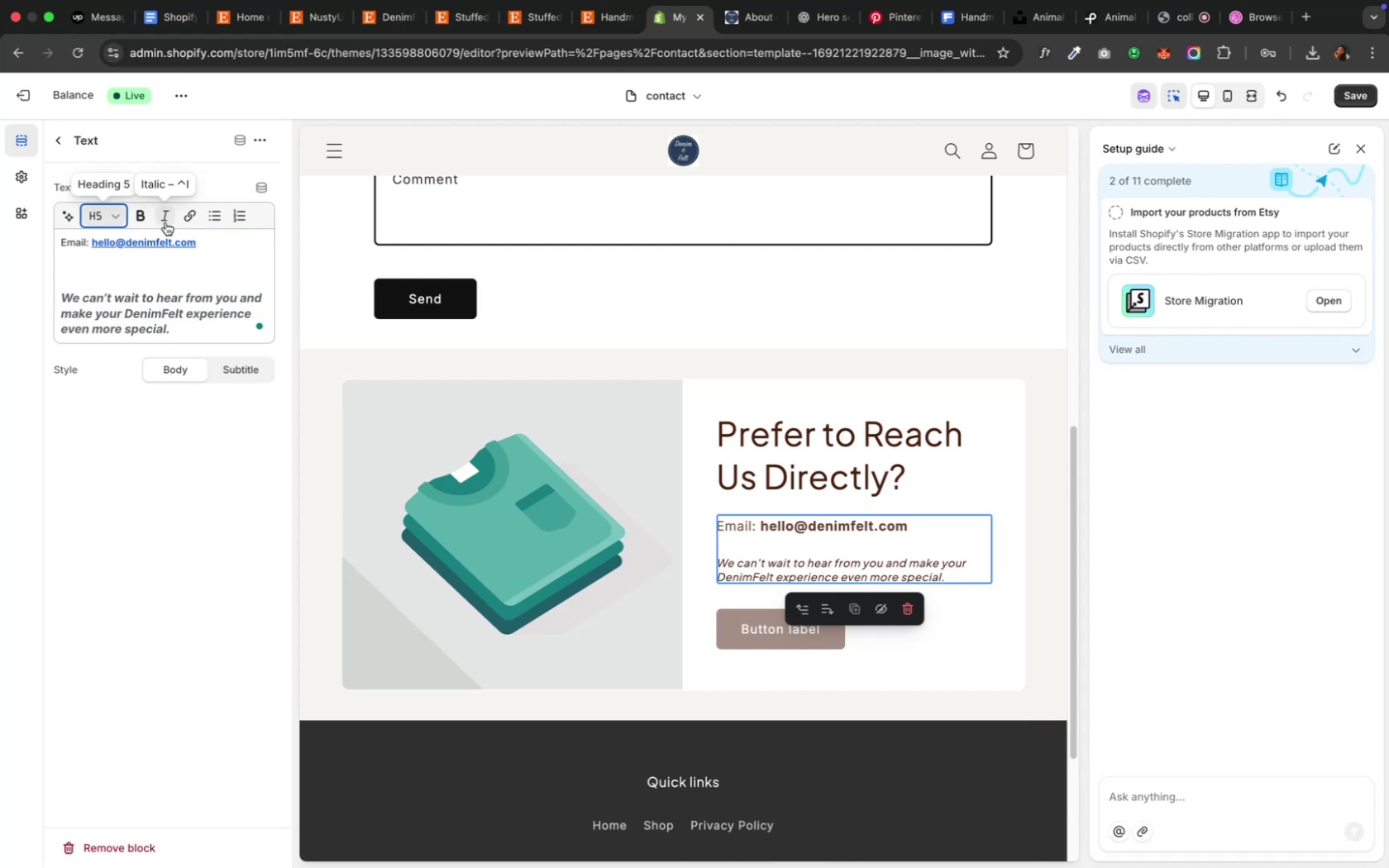 
wait(13.21)
 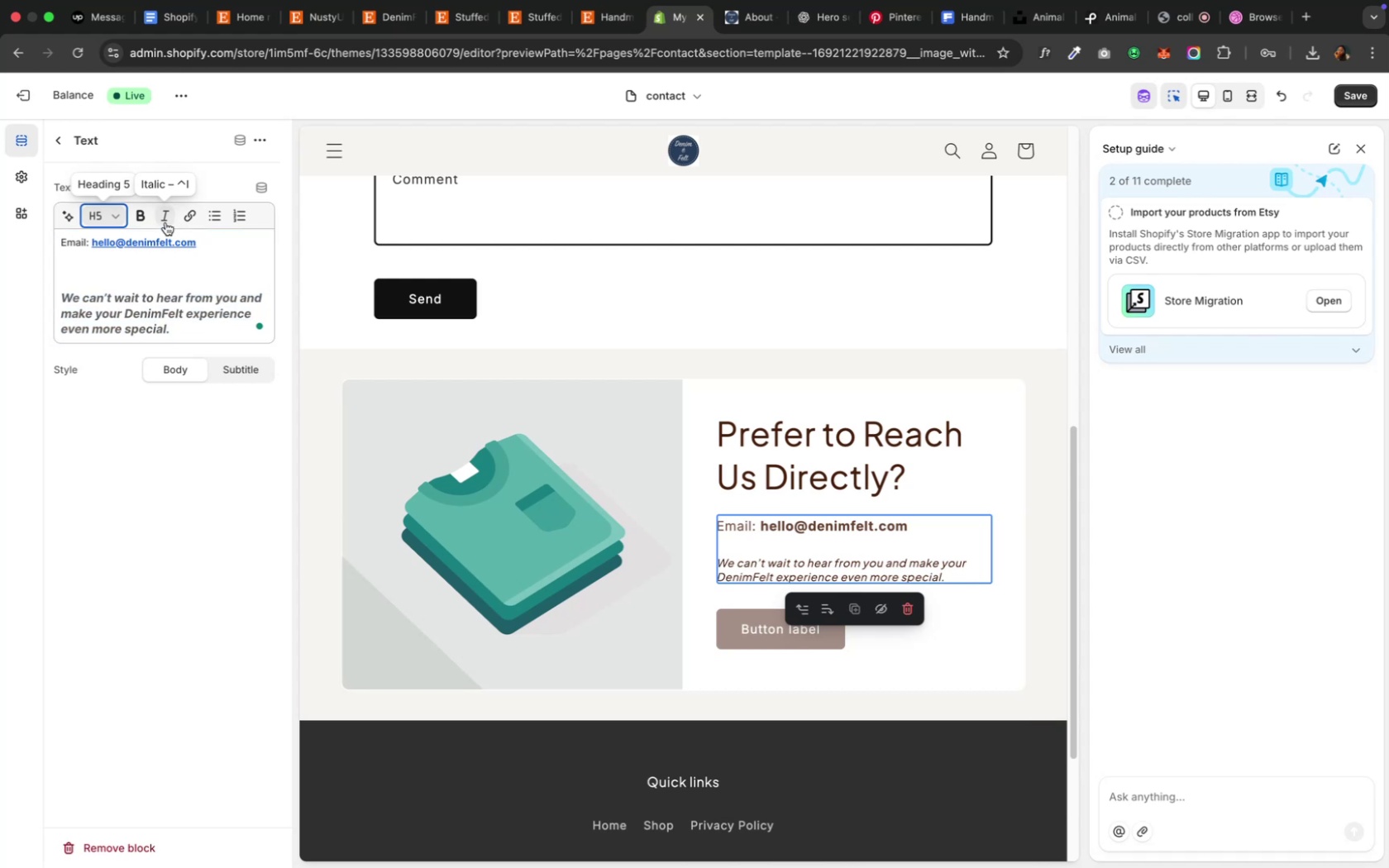 
left_click([799, 627])
 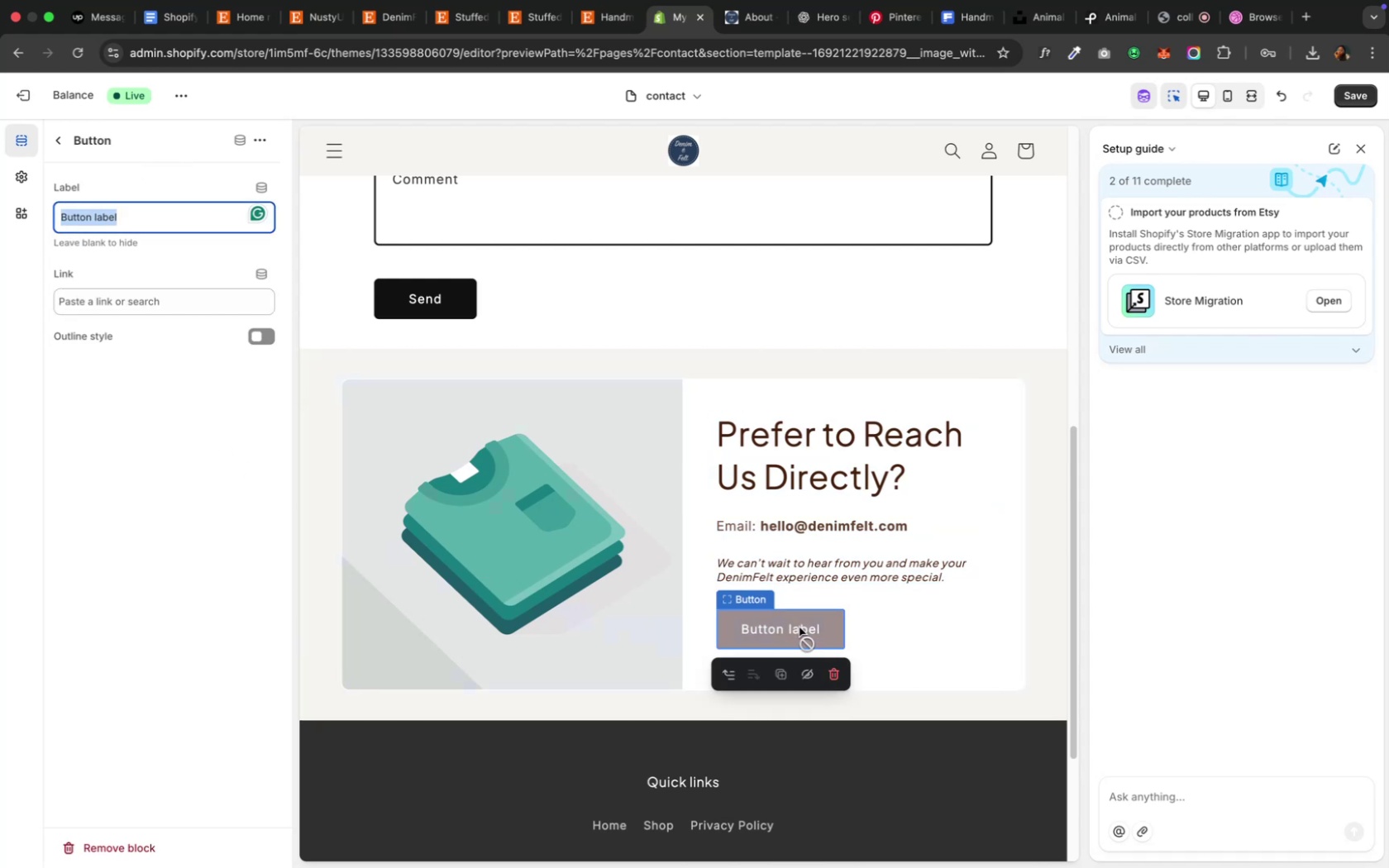 
left_click([799, 627])
 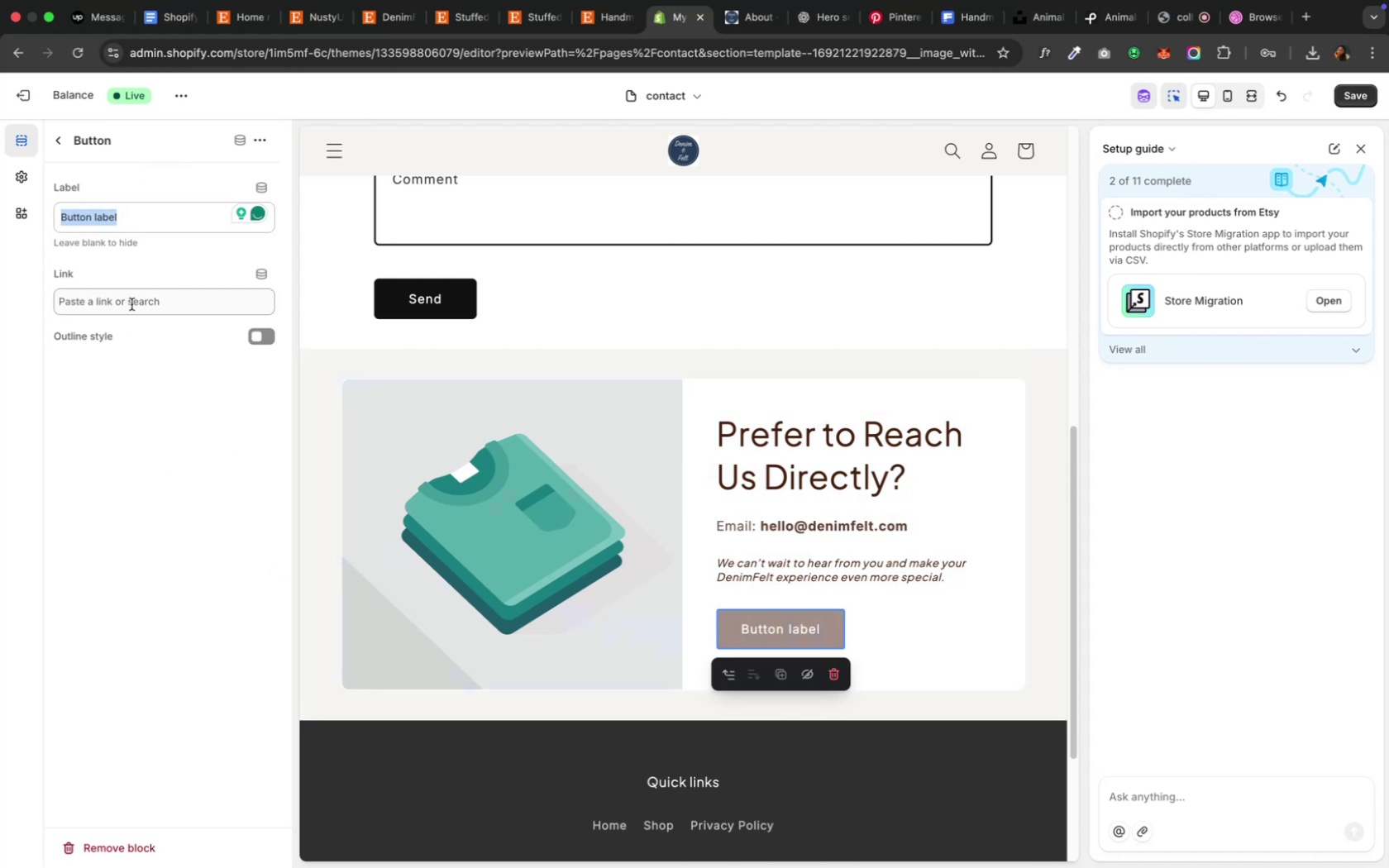 
wait(5.19)
 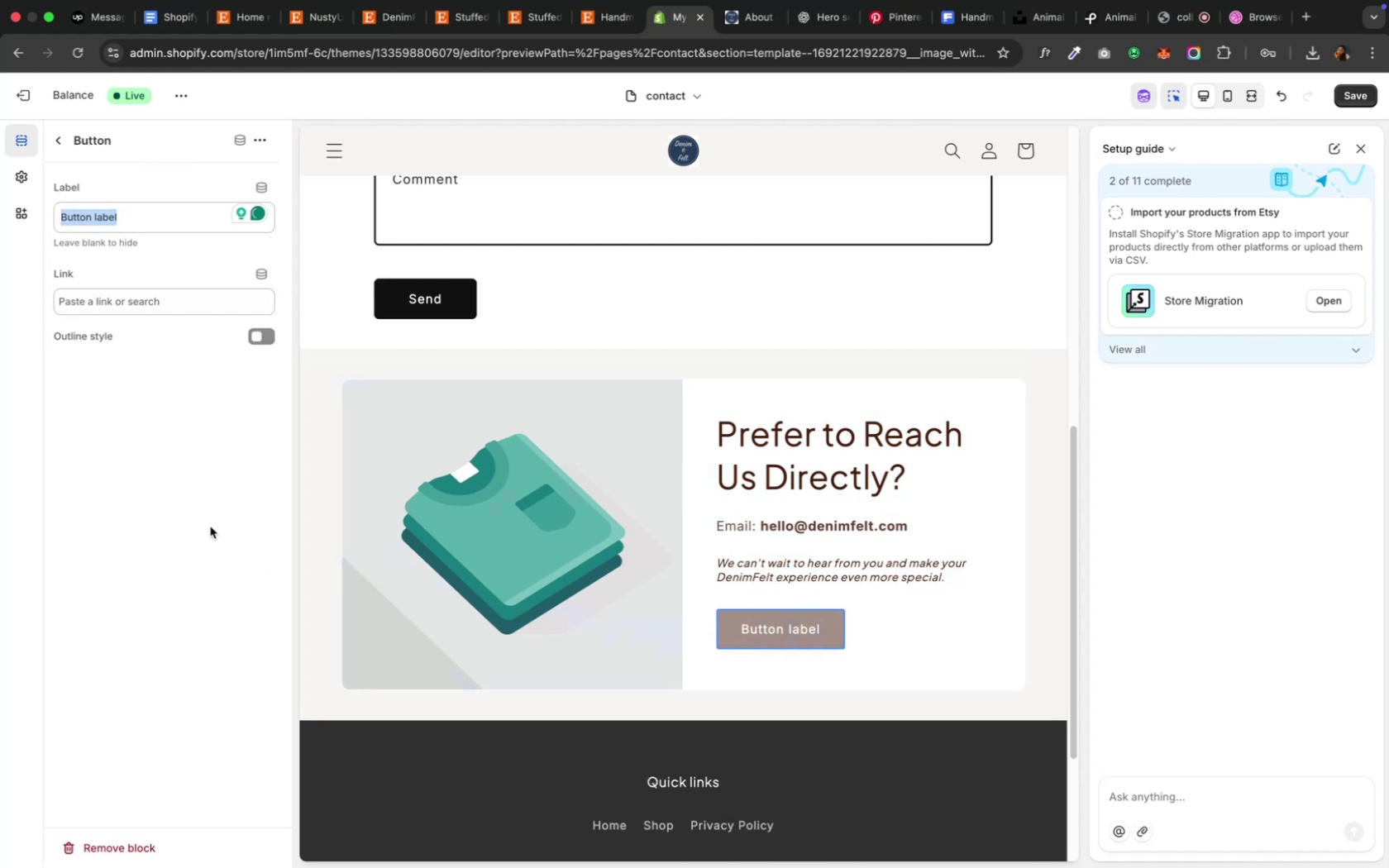 
key(Backspace)
 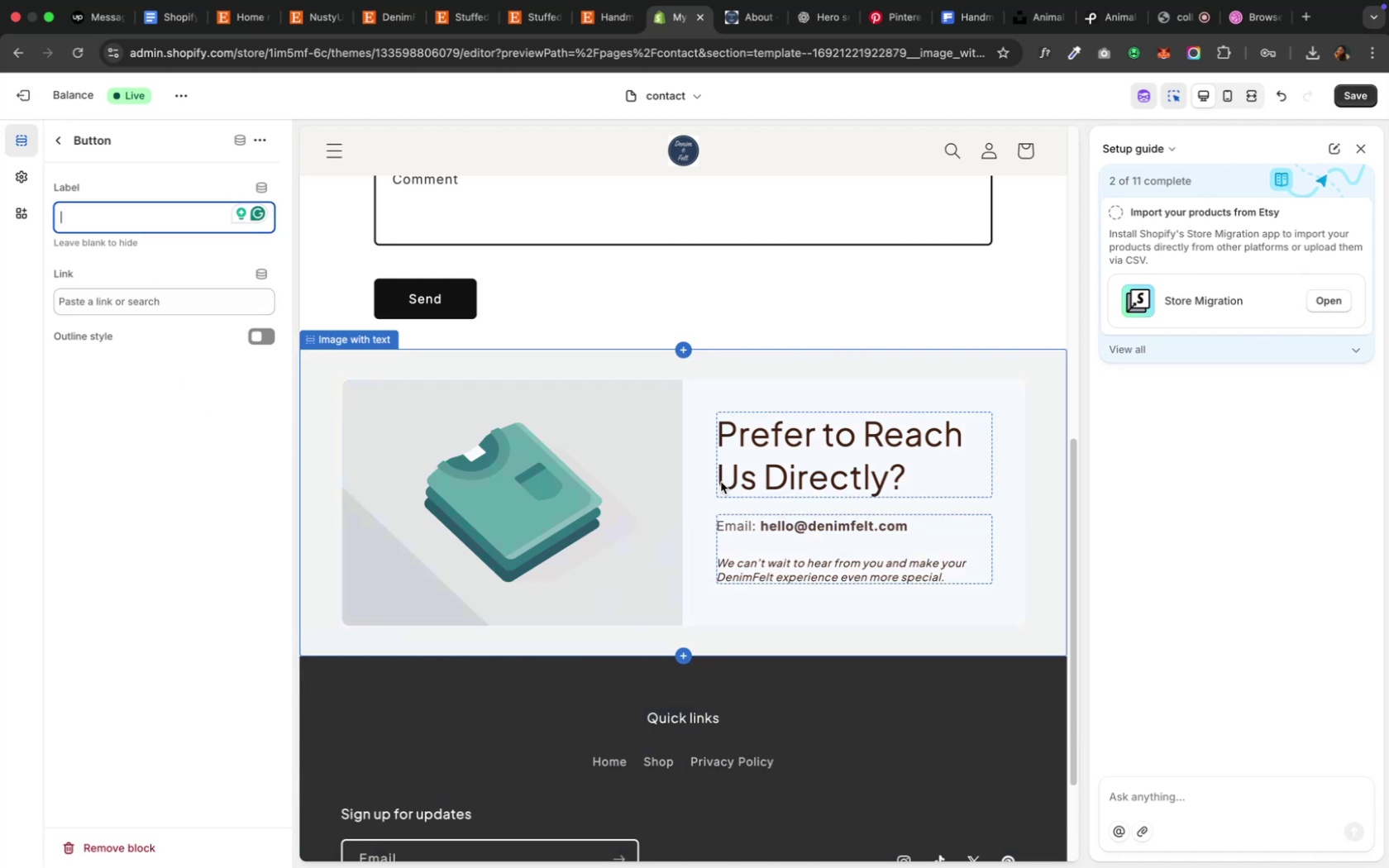 
left_click([820, 462])
 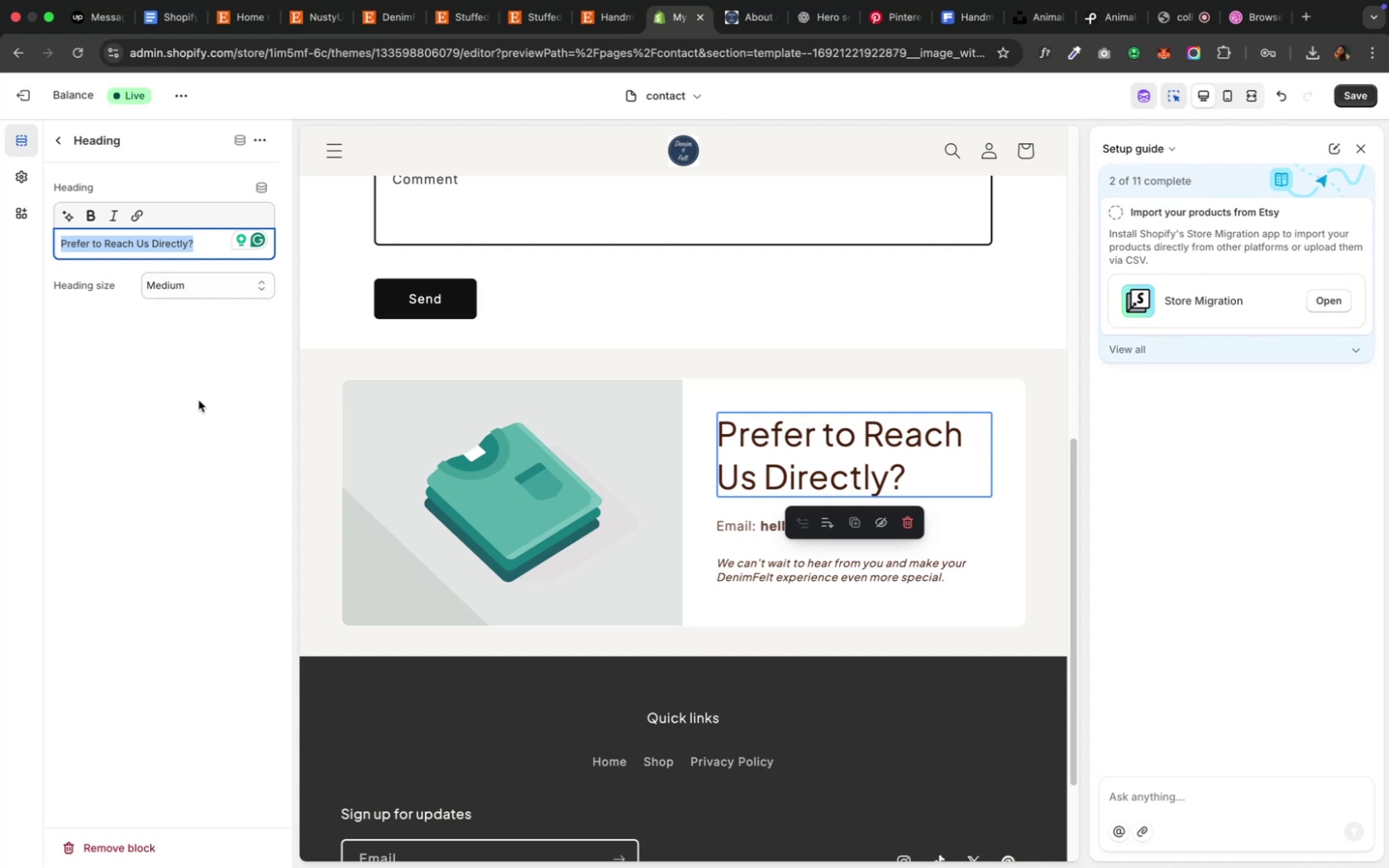 
wait(6.87)
 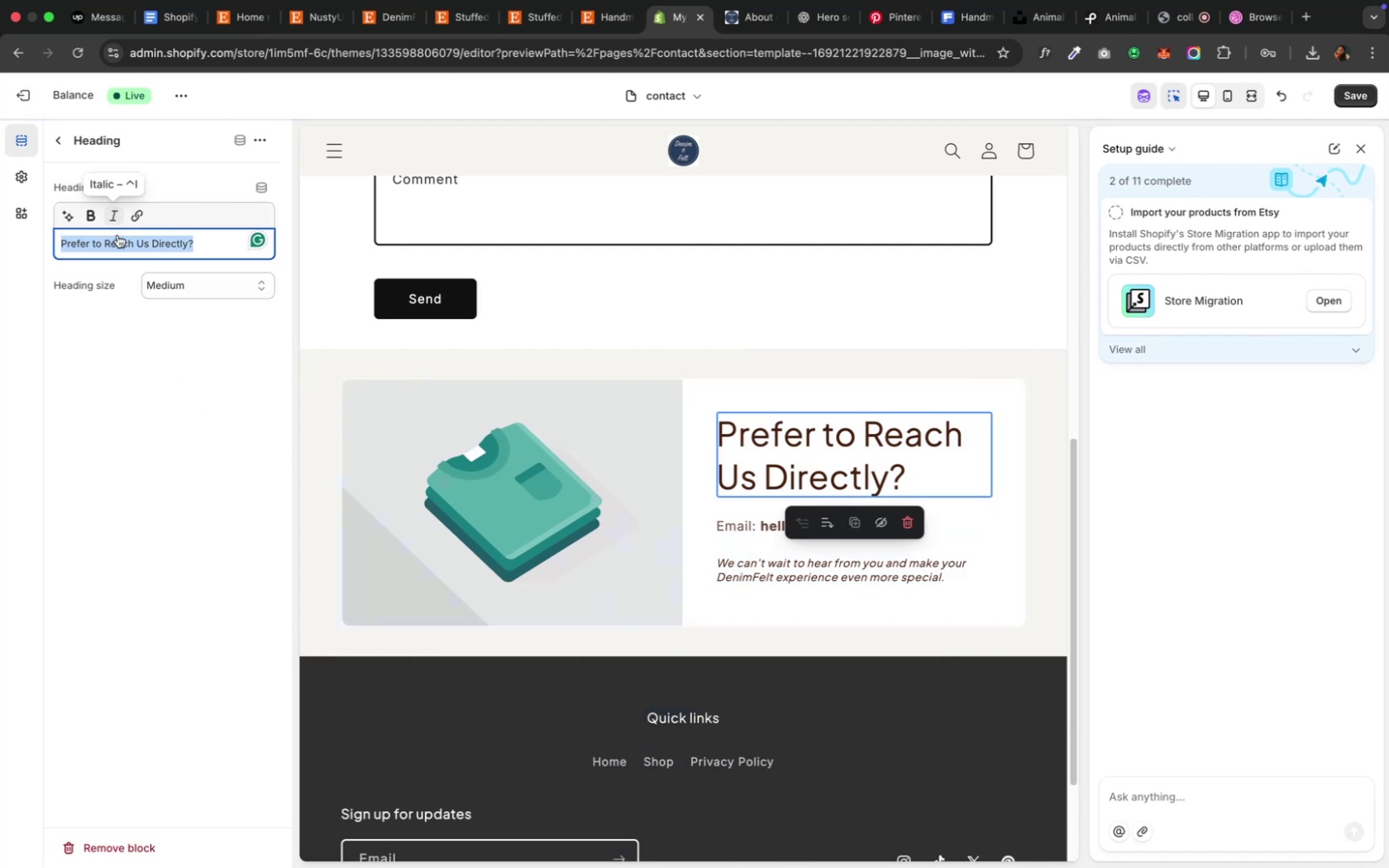 
left_click([198, 400])
 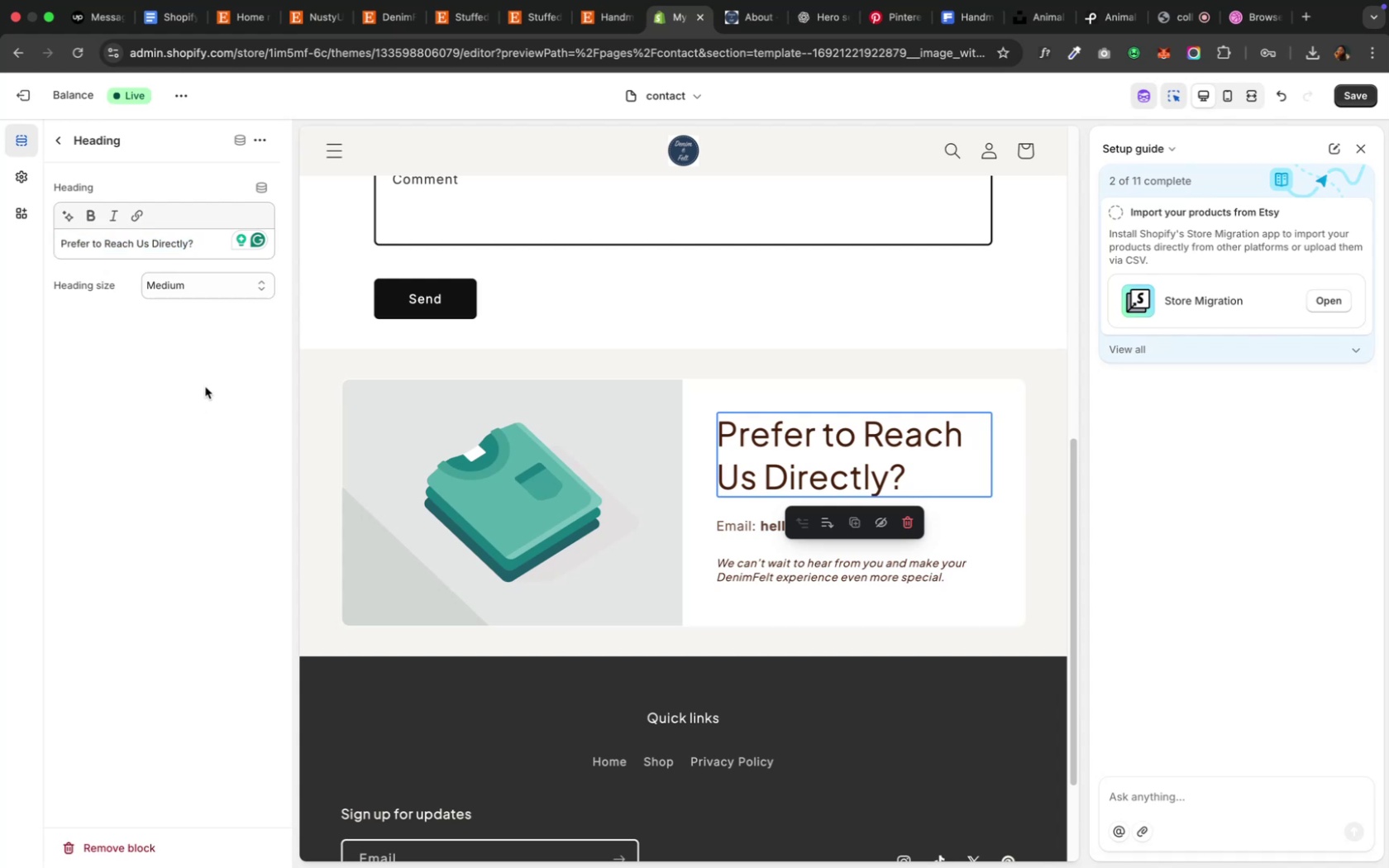 
left_click([251, 282])
 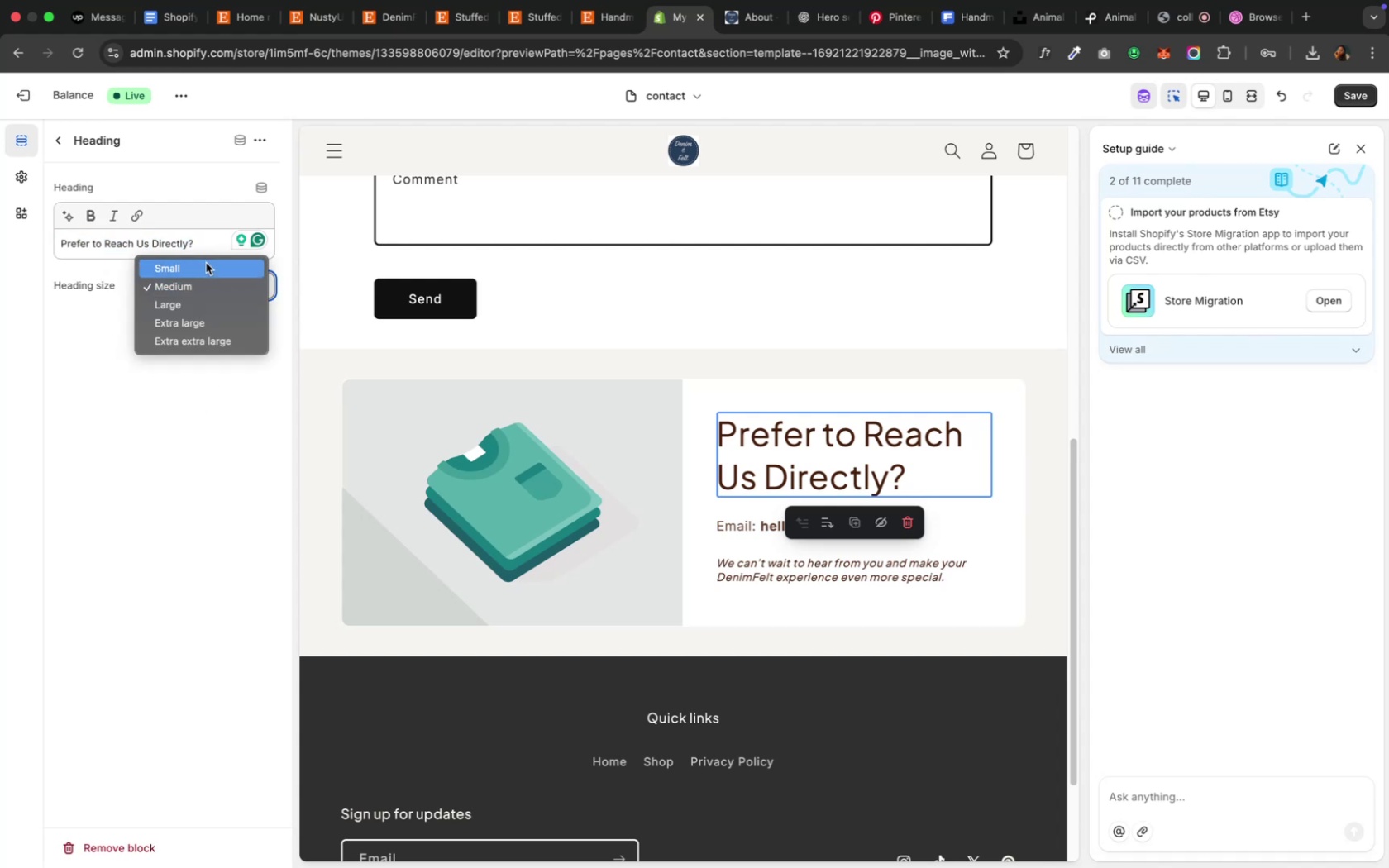 
left_click([205, 266])
 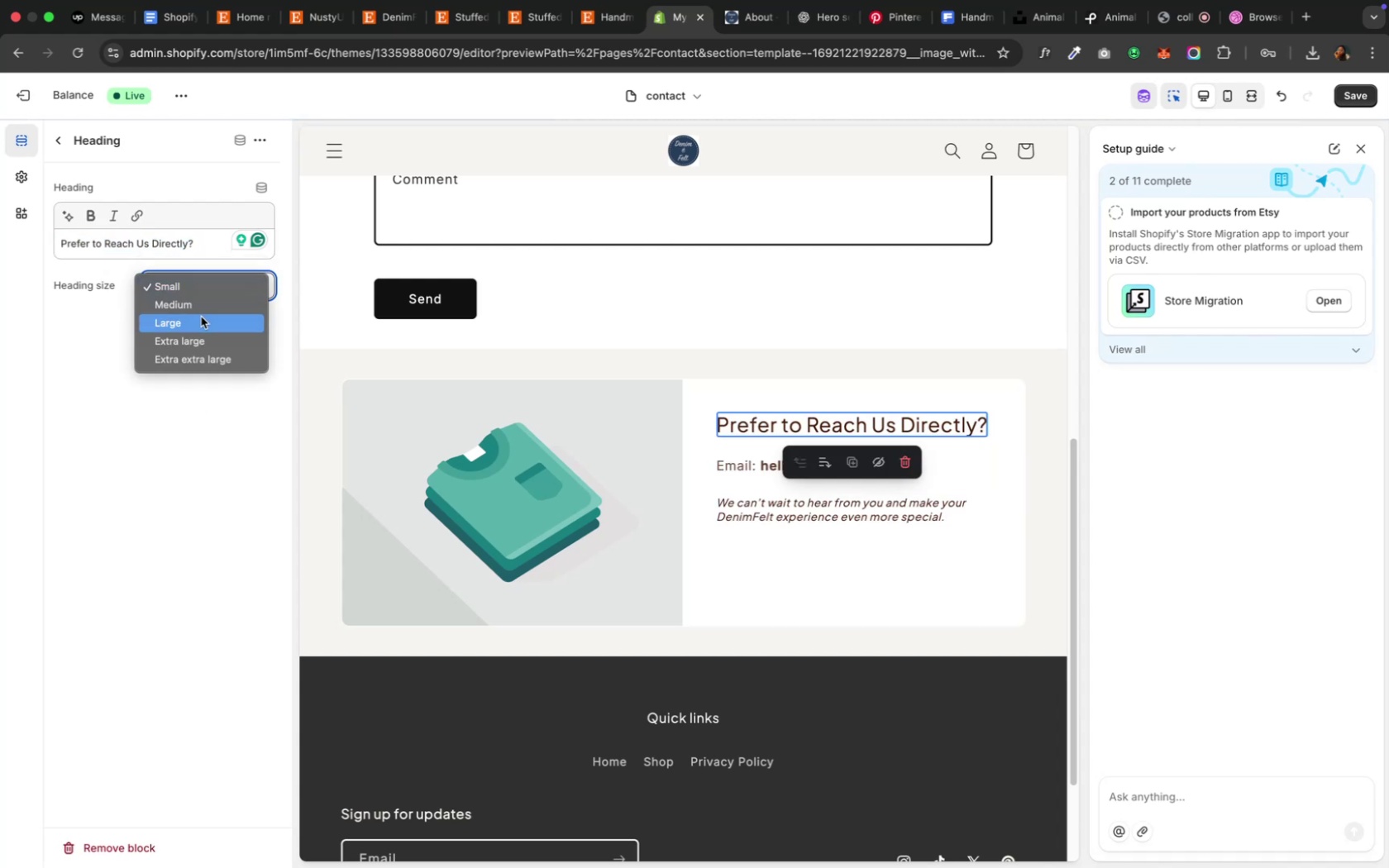 
wait(5.12)
 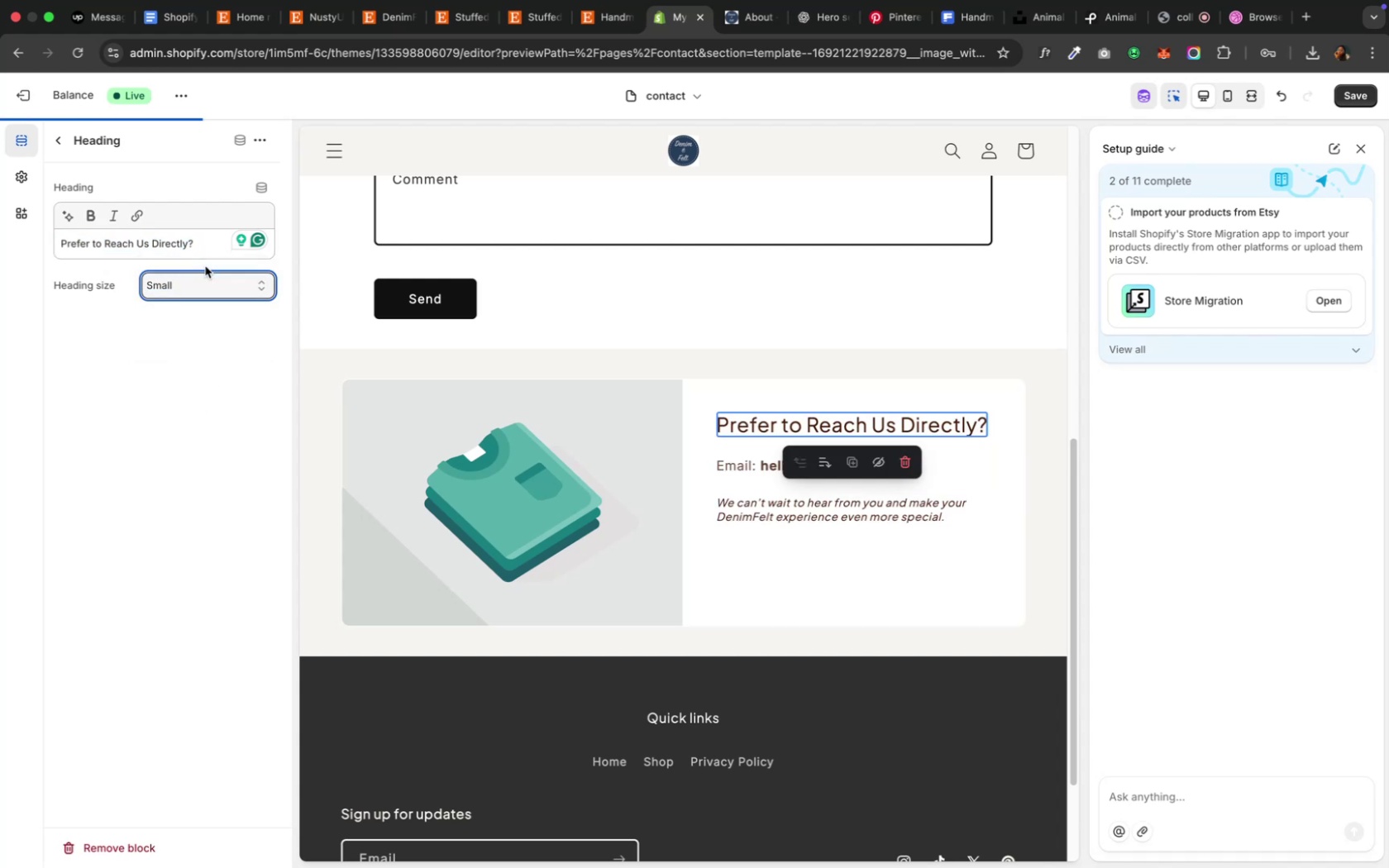 
left_click([201, 312])
 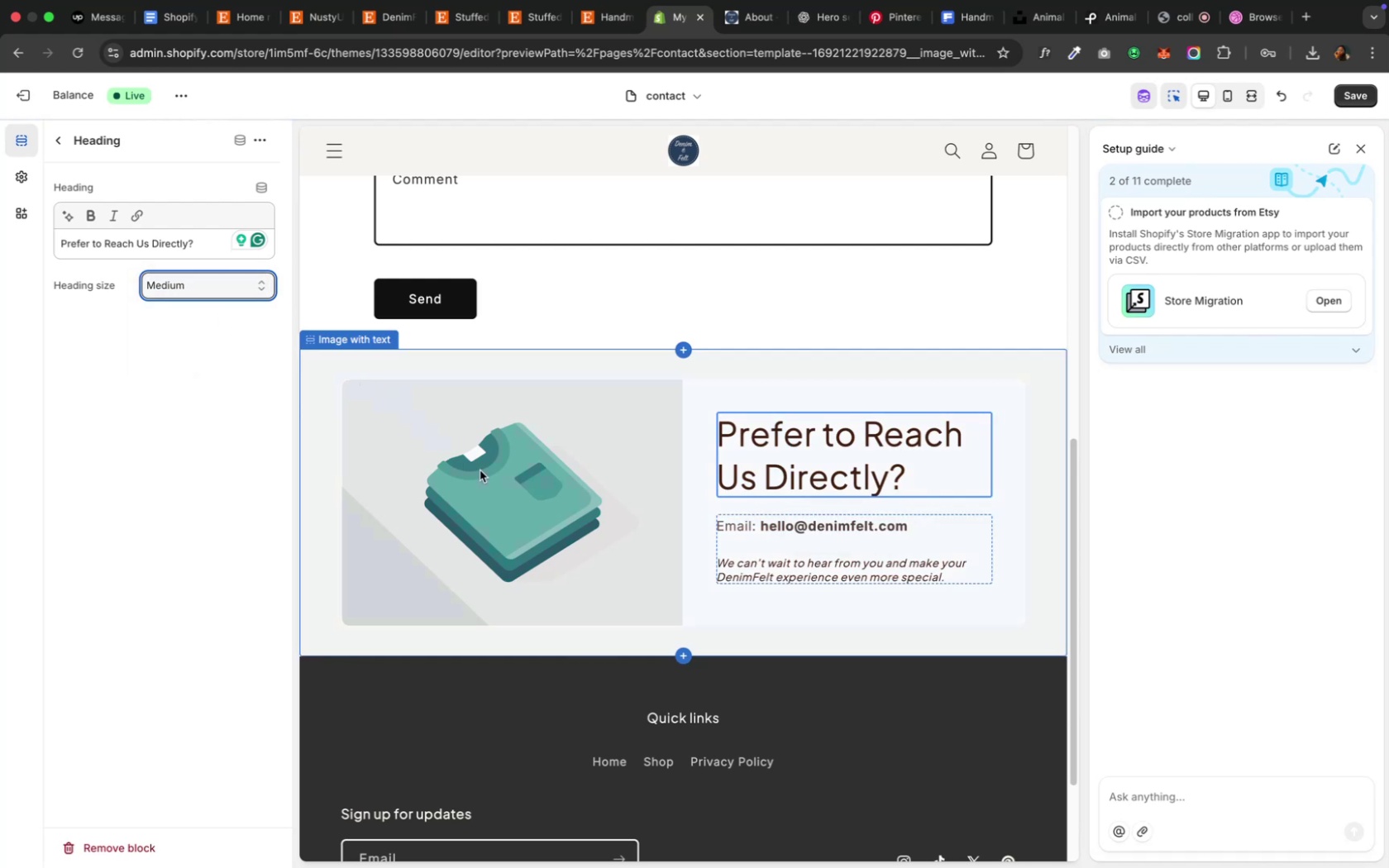 
mouse_move([1067, 79])
 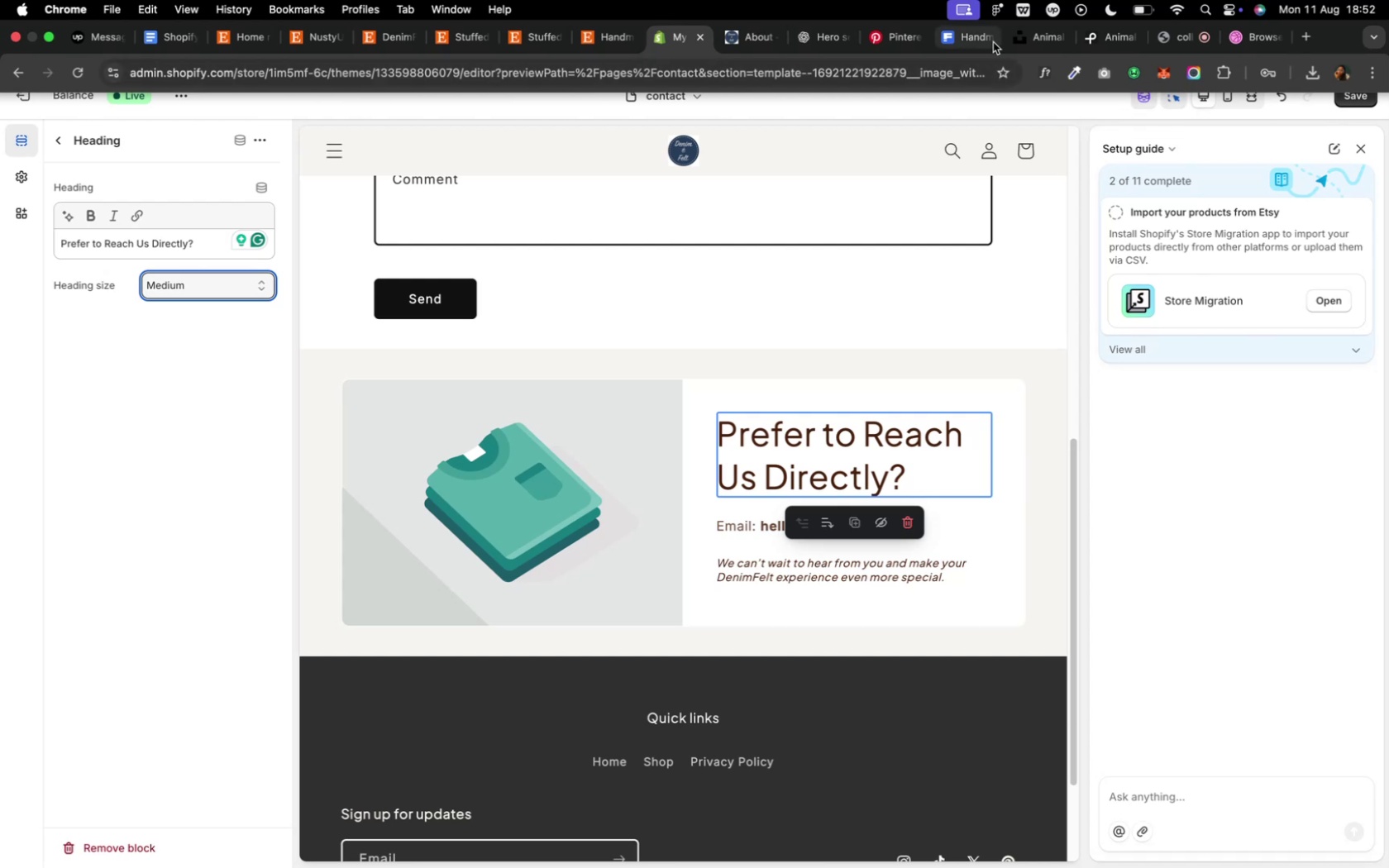 
mouse_move([1081, 41])
 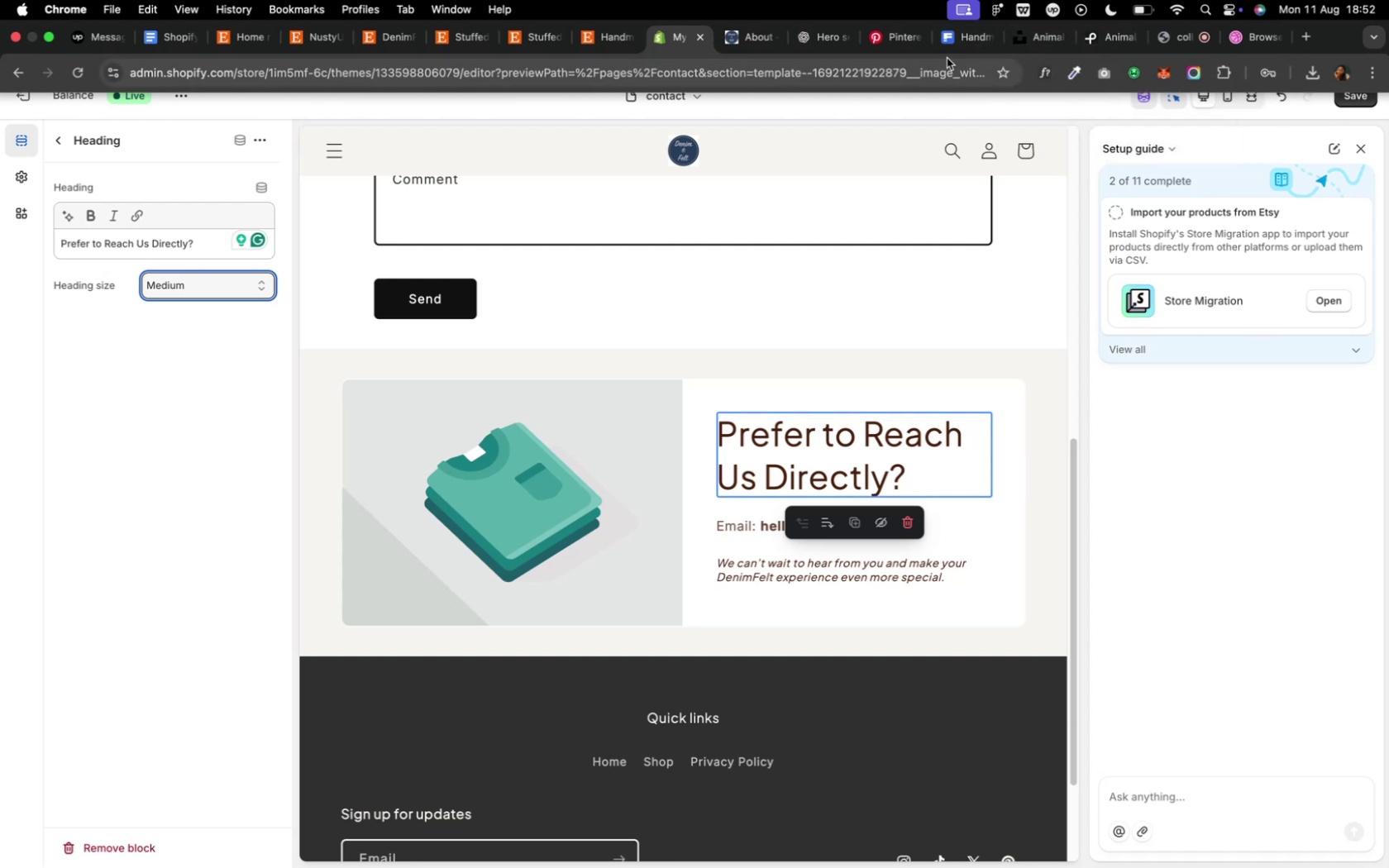 
left_click([951, 48])
 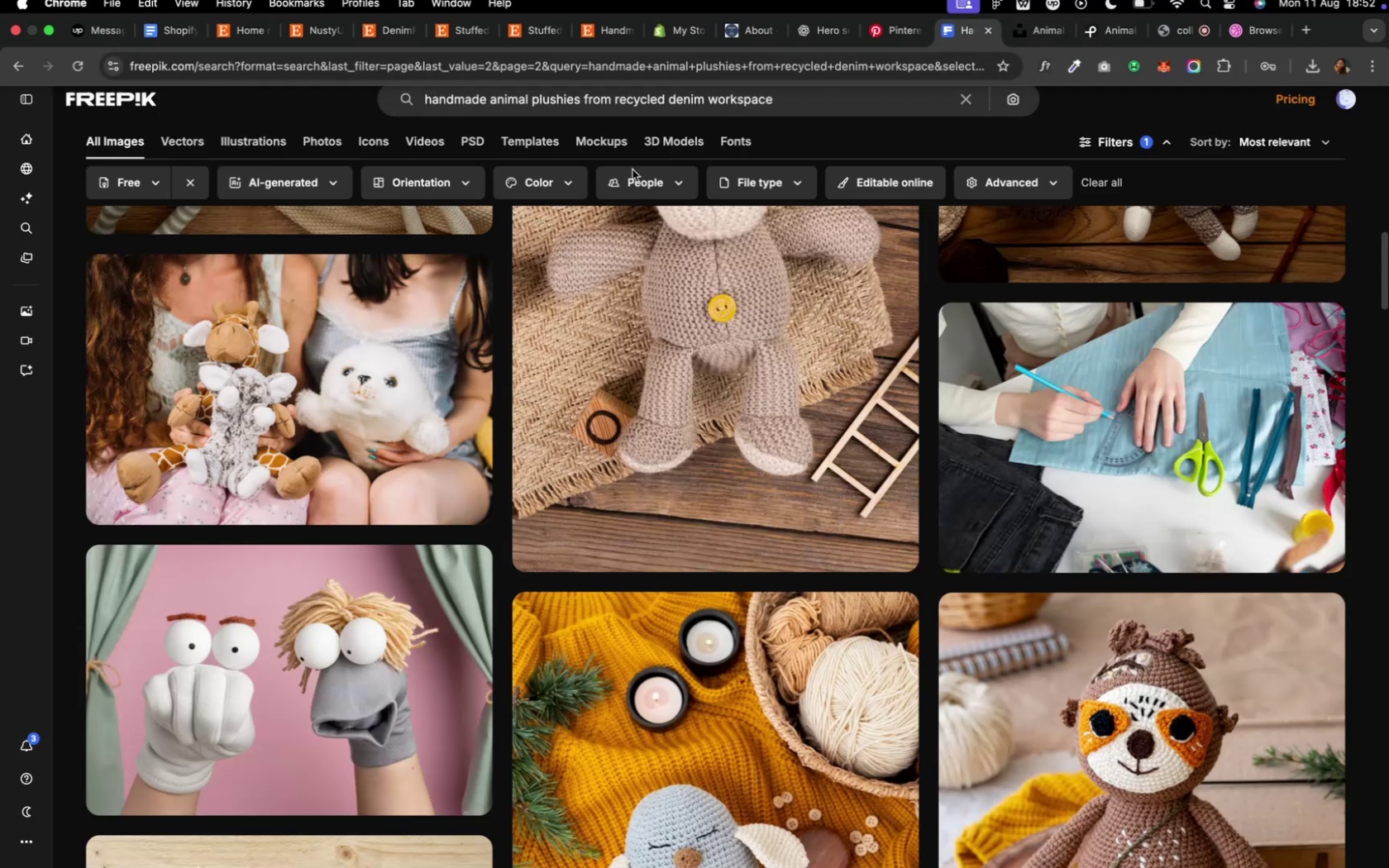 
scroll: coordinate [601, 565], scroll_direction: down, amount: 13.0
 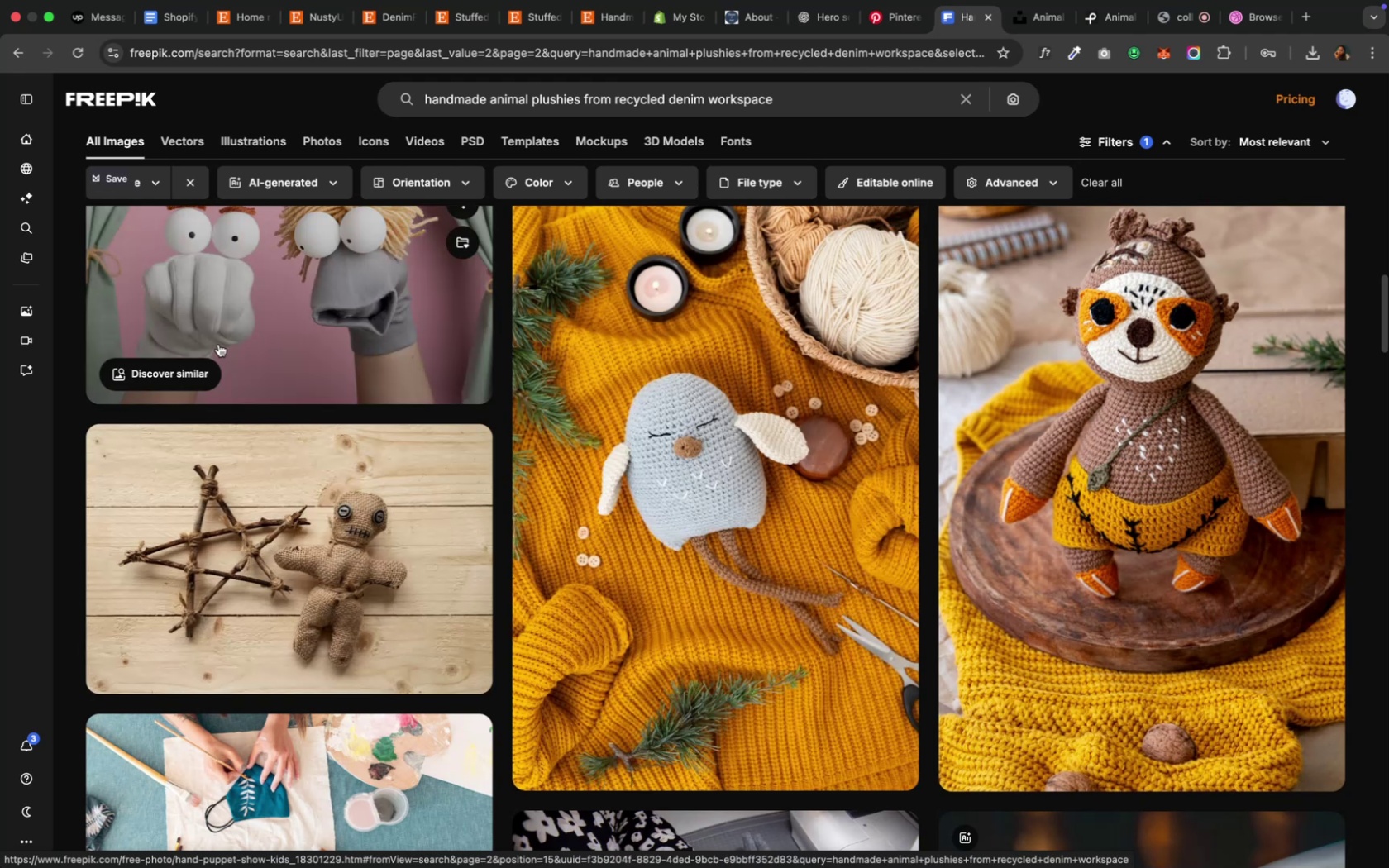 
left_click([262, 312])
 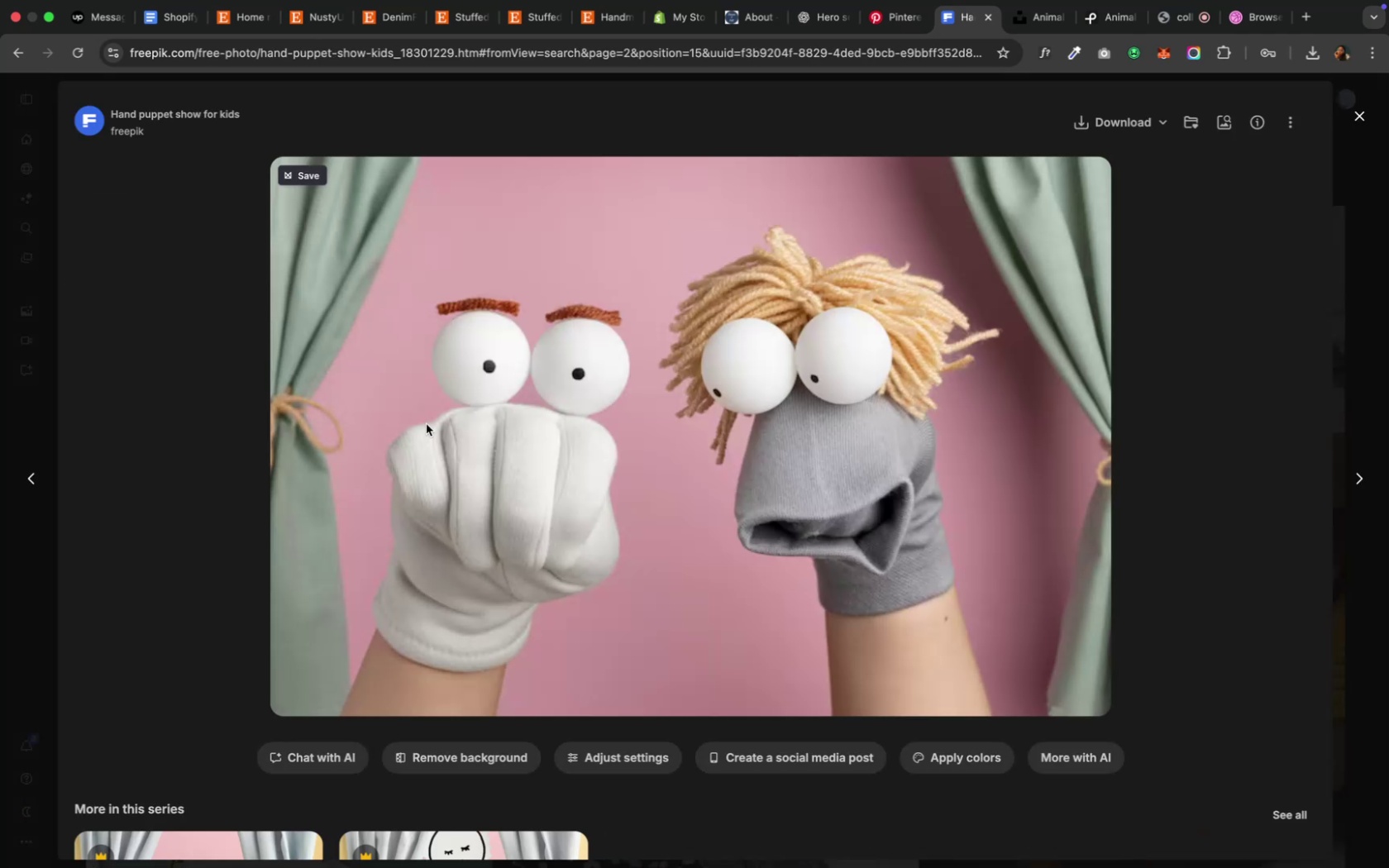 
scroll: coordinate [589, 537], scroll_direction: down, amount: 22.0
 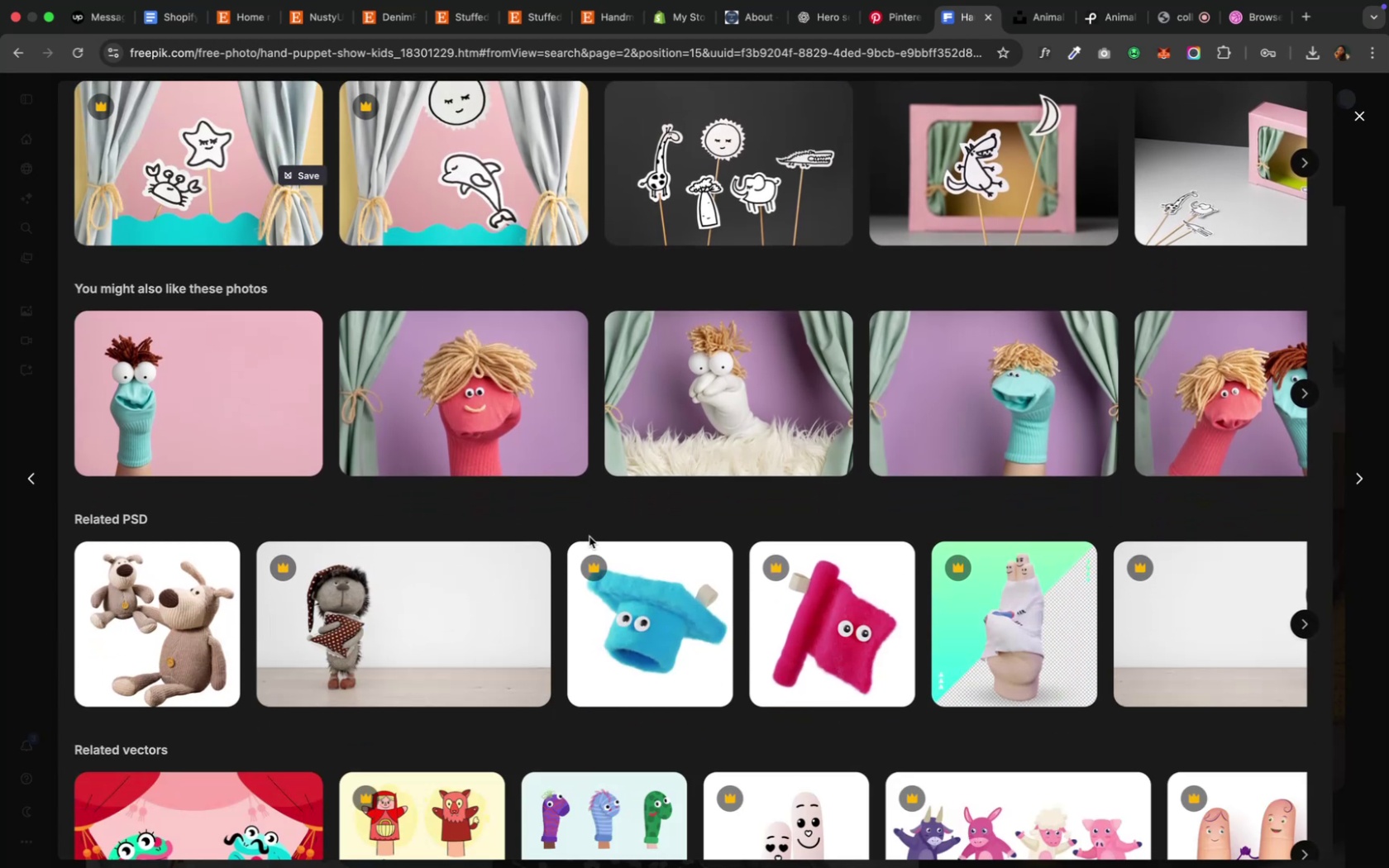 
wait(5.03)
 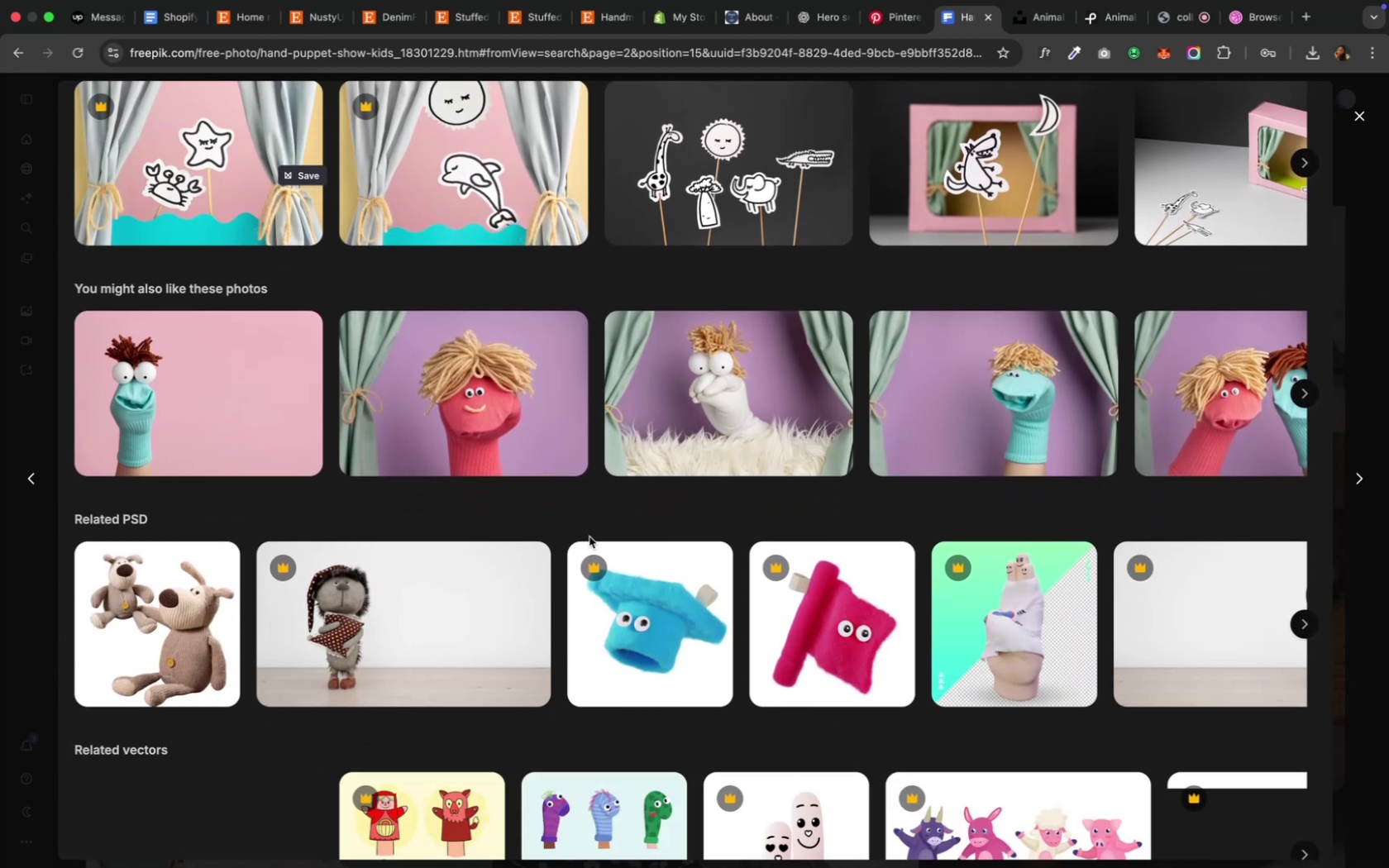 
hold_key(key=ShiftLeft, duration=1.49)
scroll: coordinate [716, 563], scroll_direction: down, amount: 15.0
 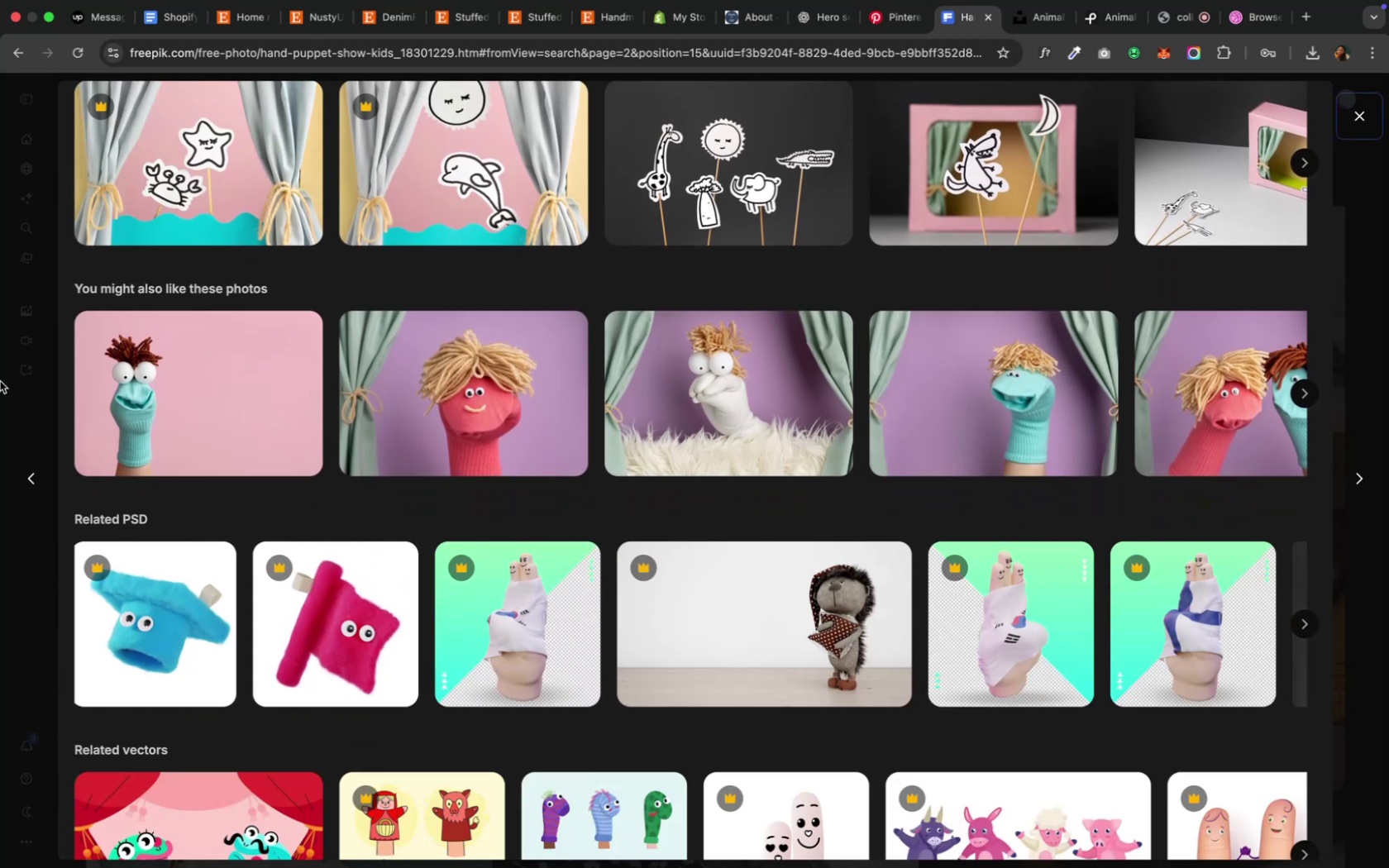 
left_click([17, 340])
 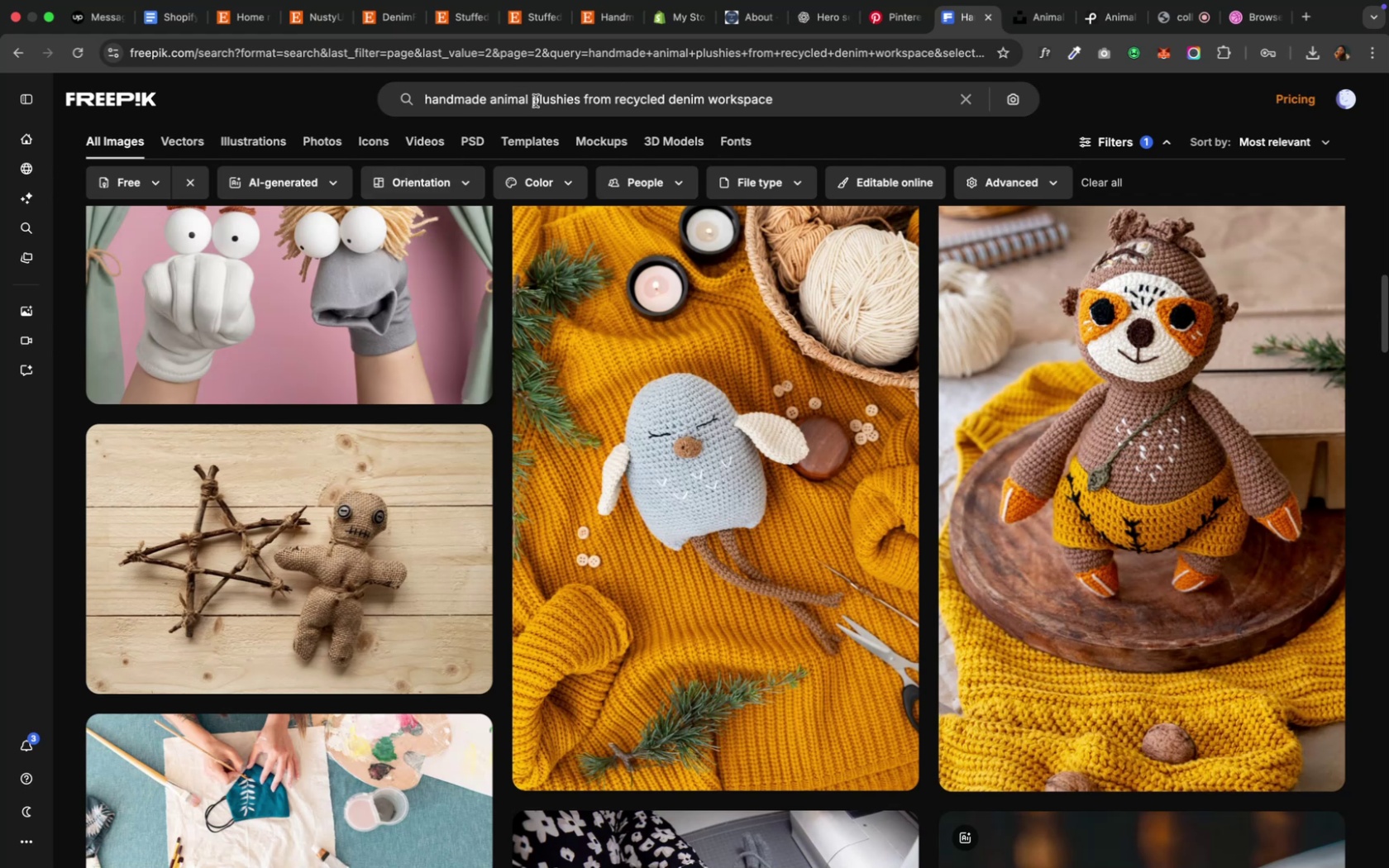 
wait(6.39)
 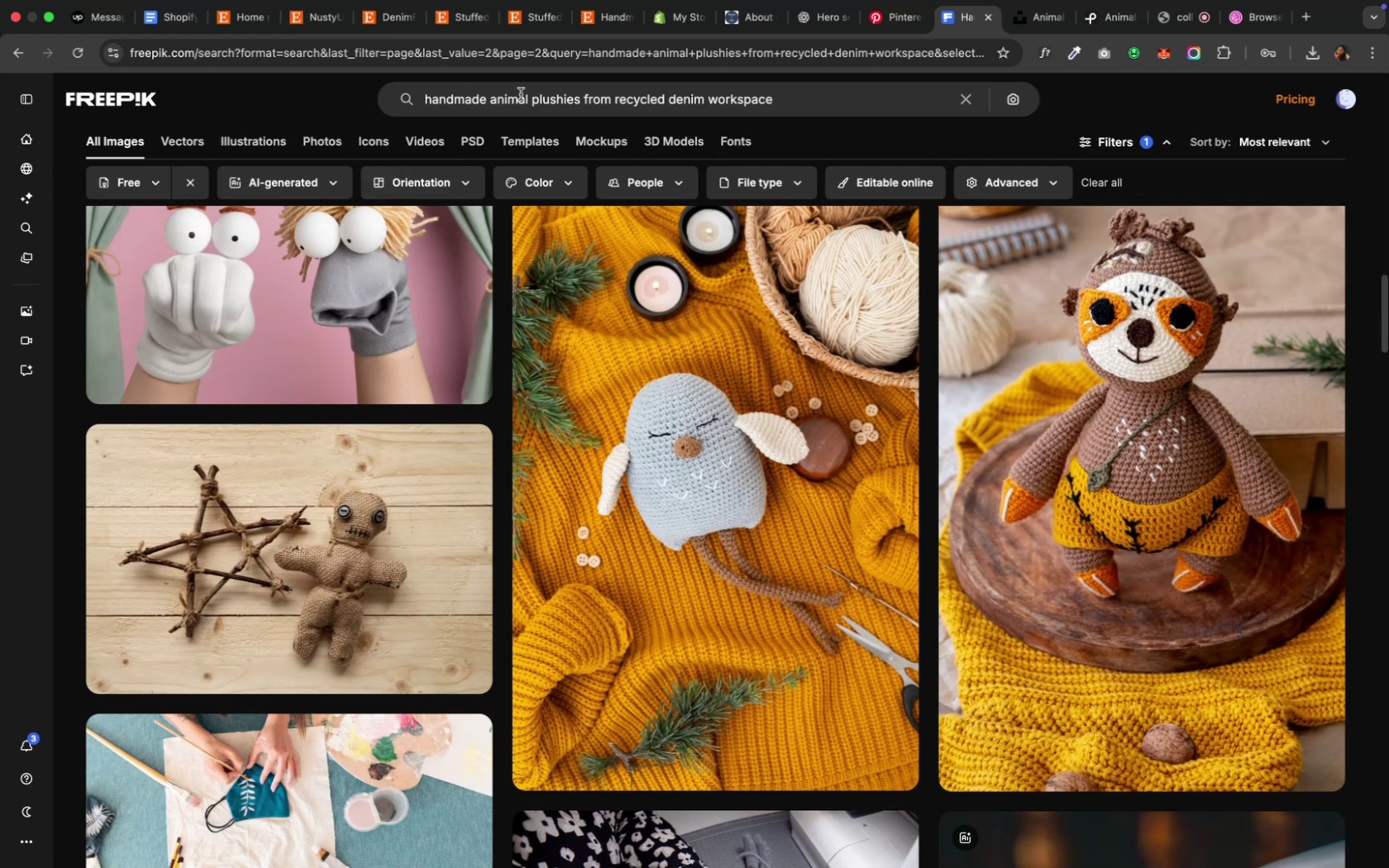 
left_click_drag(start_coordinate=[531, 98], to_coordinate=[464, 98])
 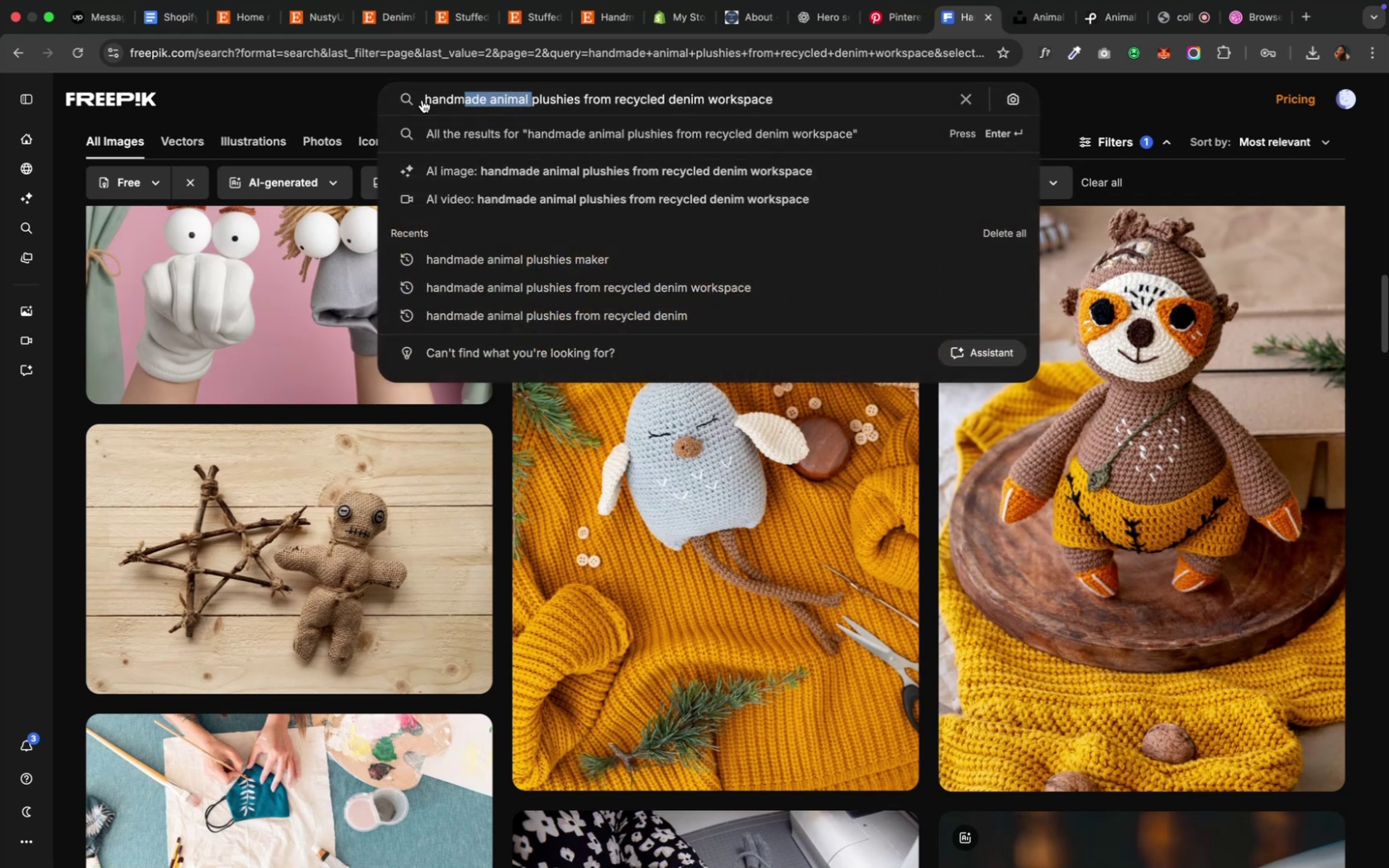 
left_click([422, 100])
 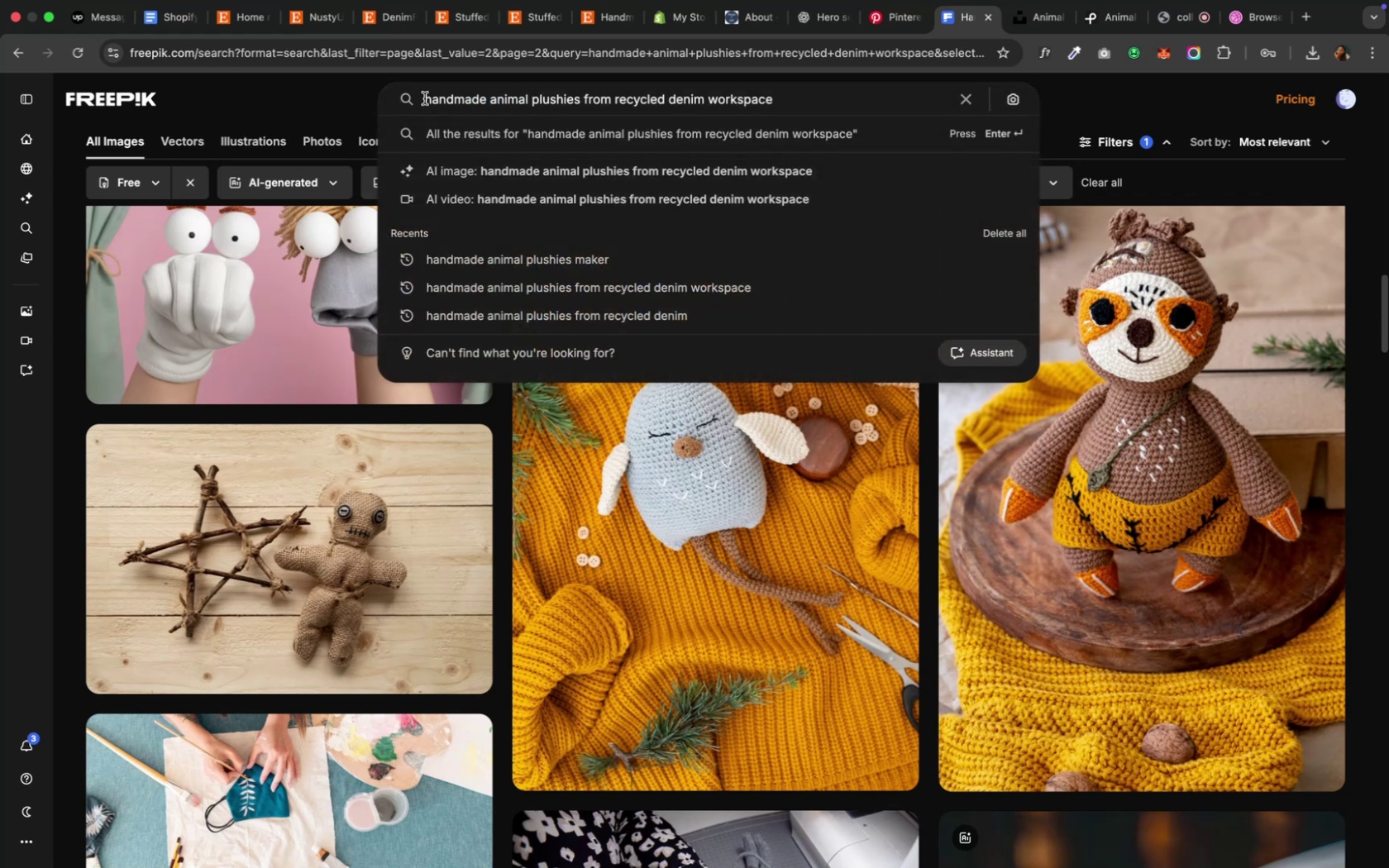 
left_click([424, 98])
 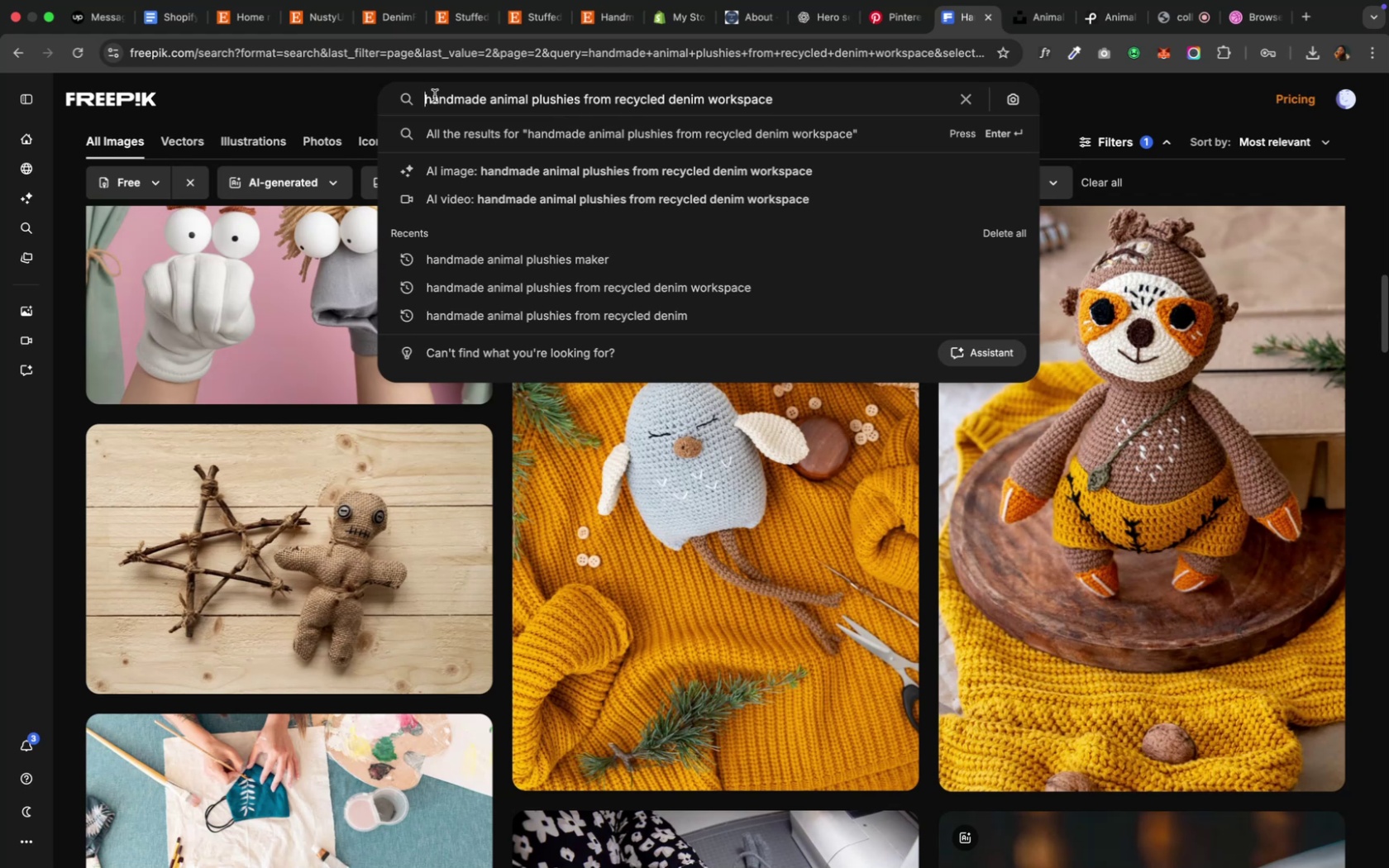 
type(talking )
 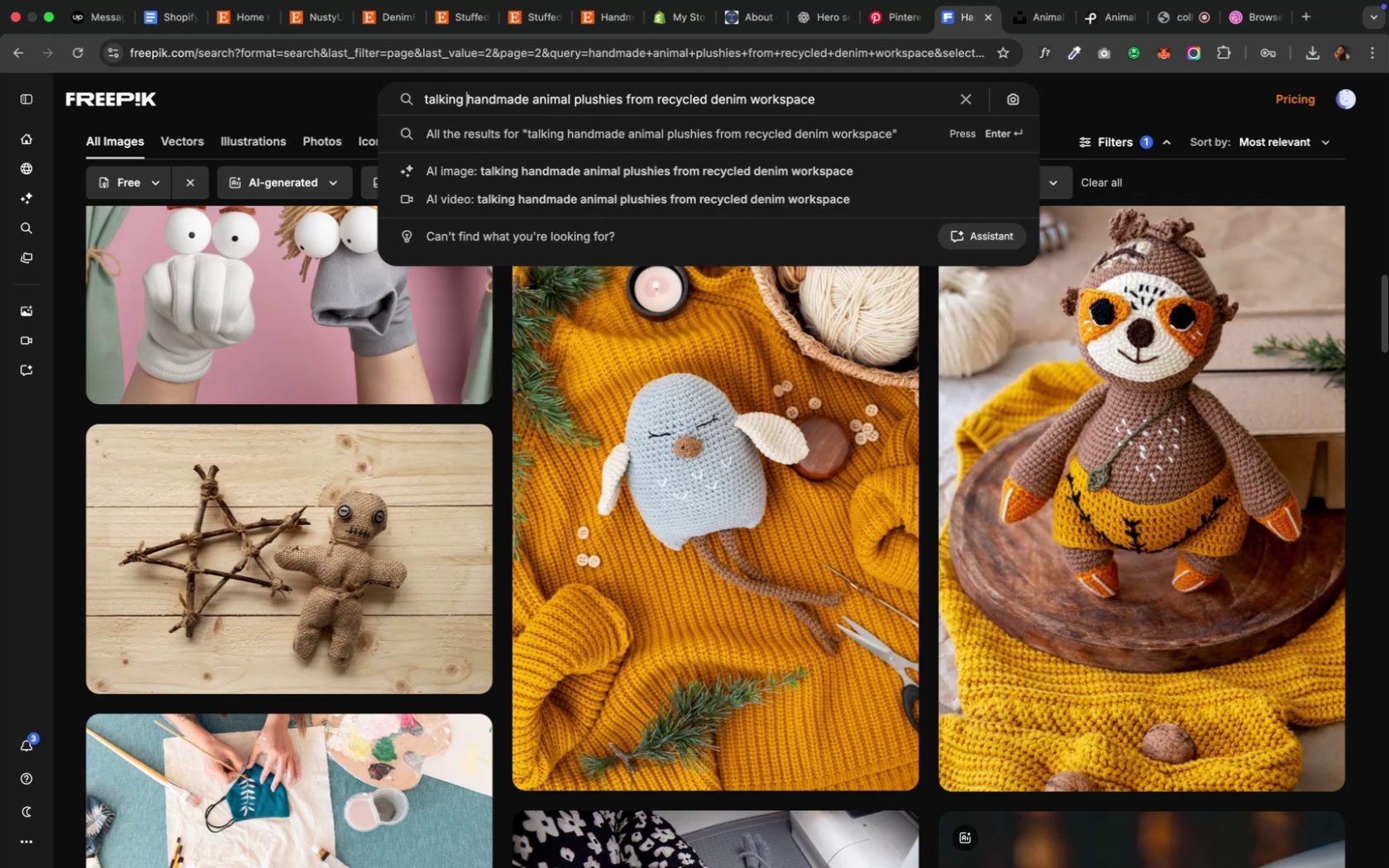 
hold_key(key=ArrowRight, duration=1.5)
 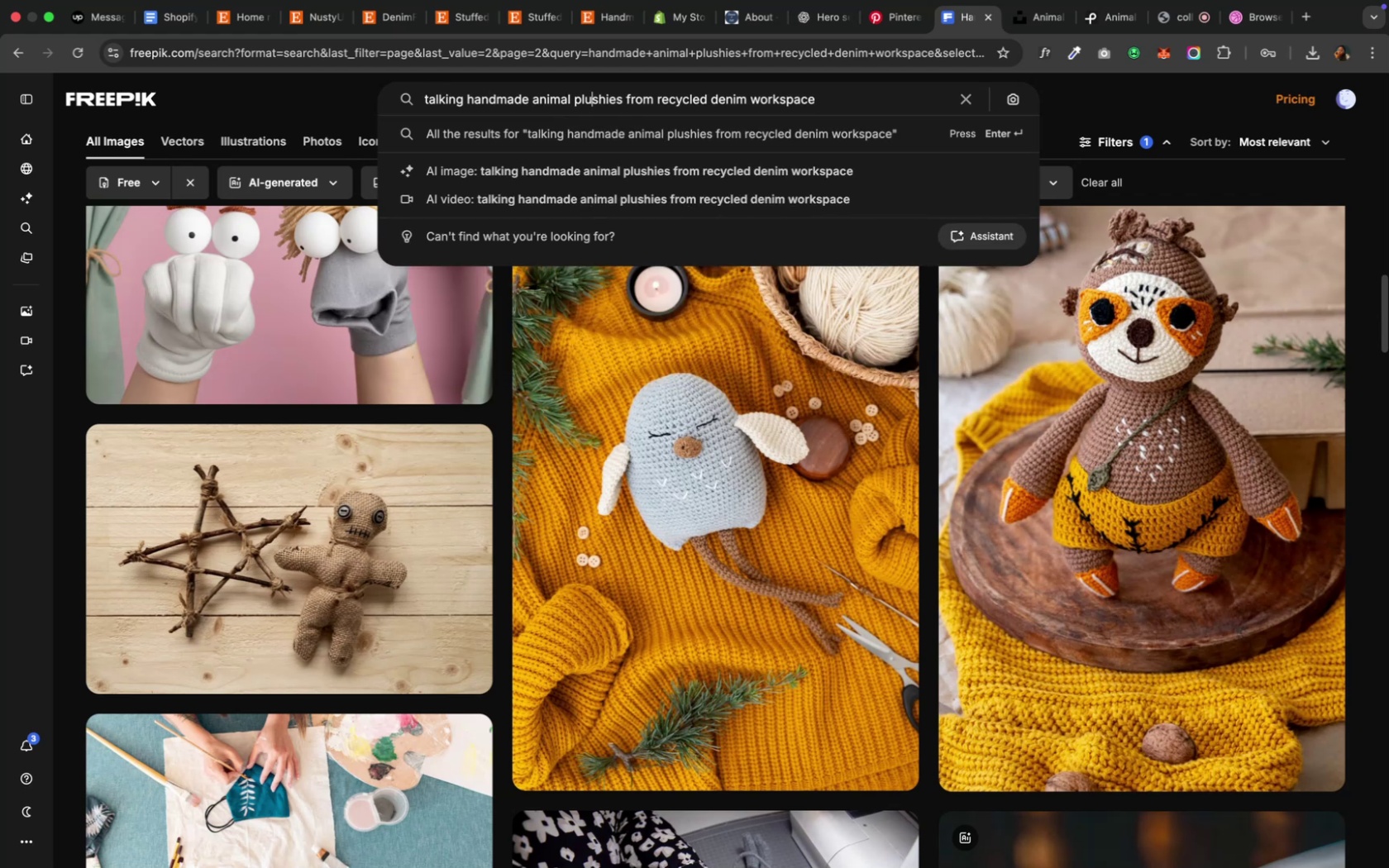 
hold_key(key=ArrowRight, duration=0.42)
 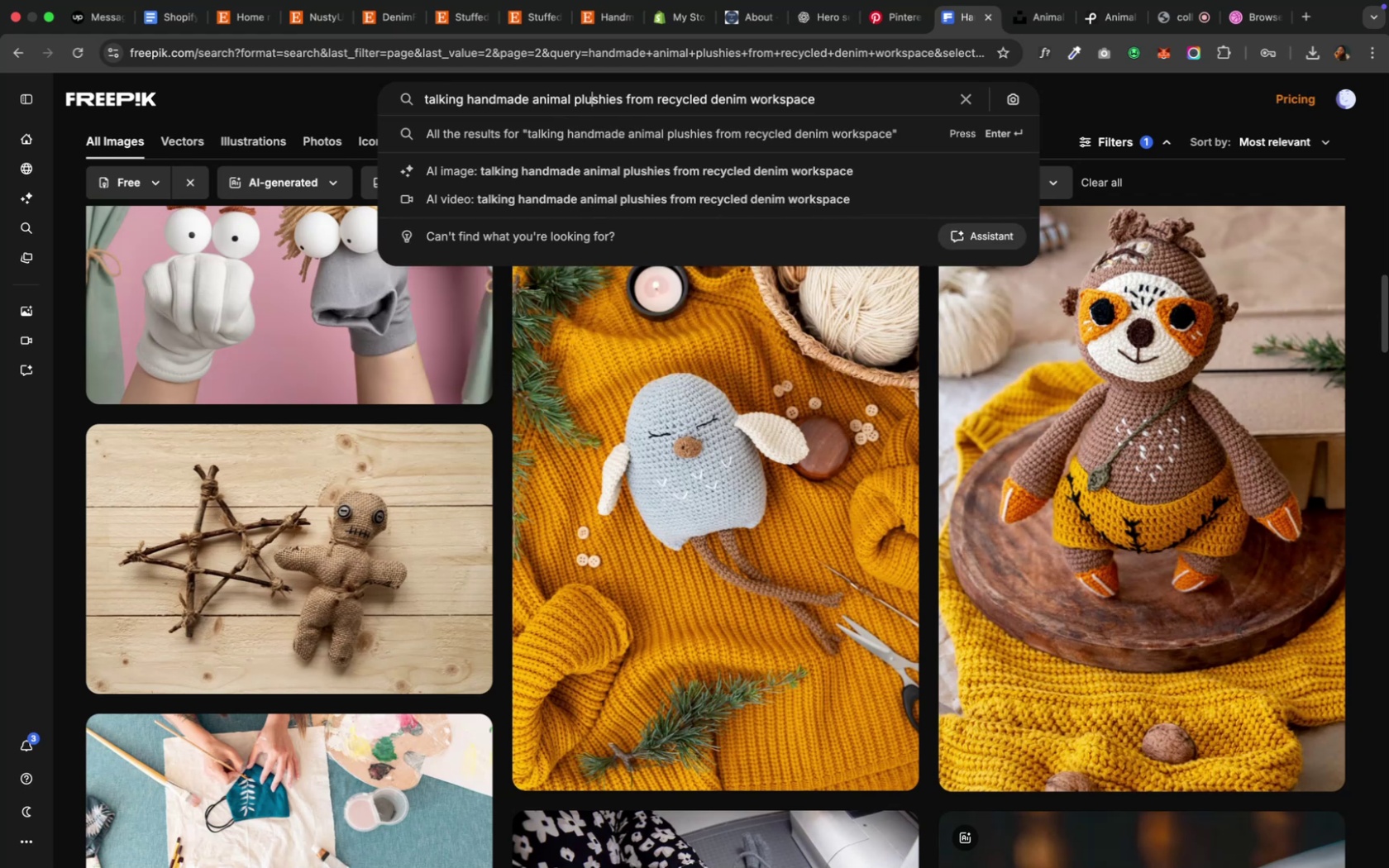 
key(ArrowRight)
 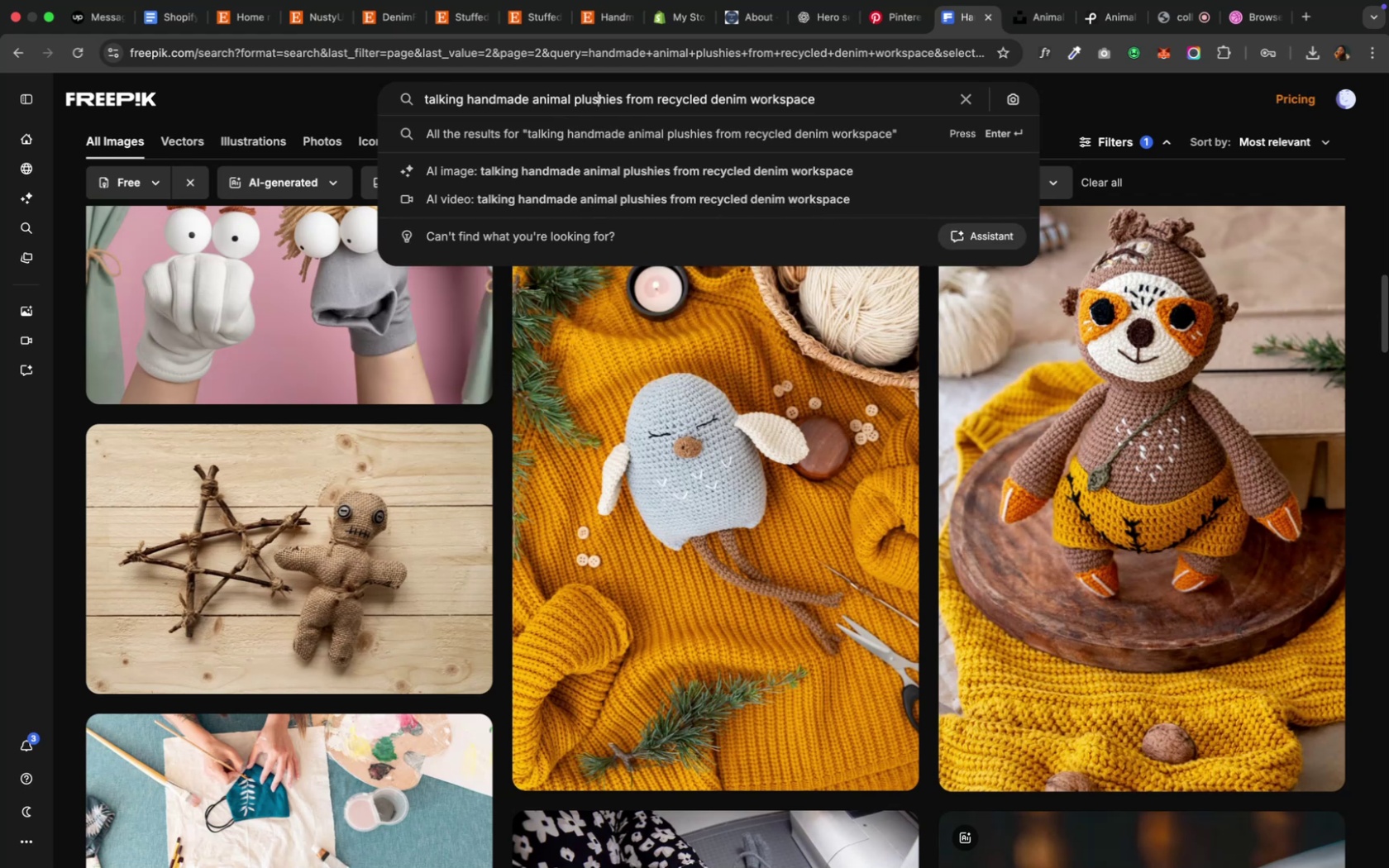 
key(ArrowRight)
 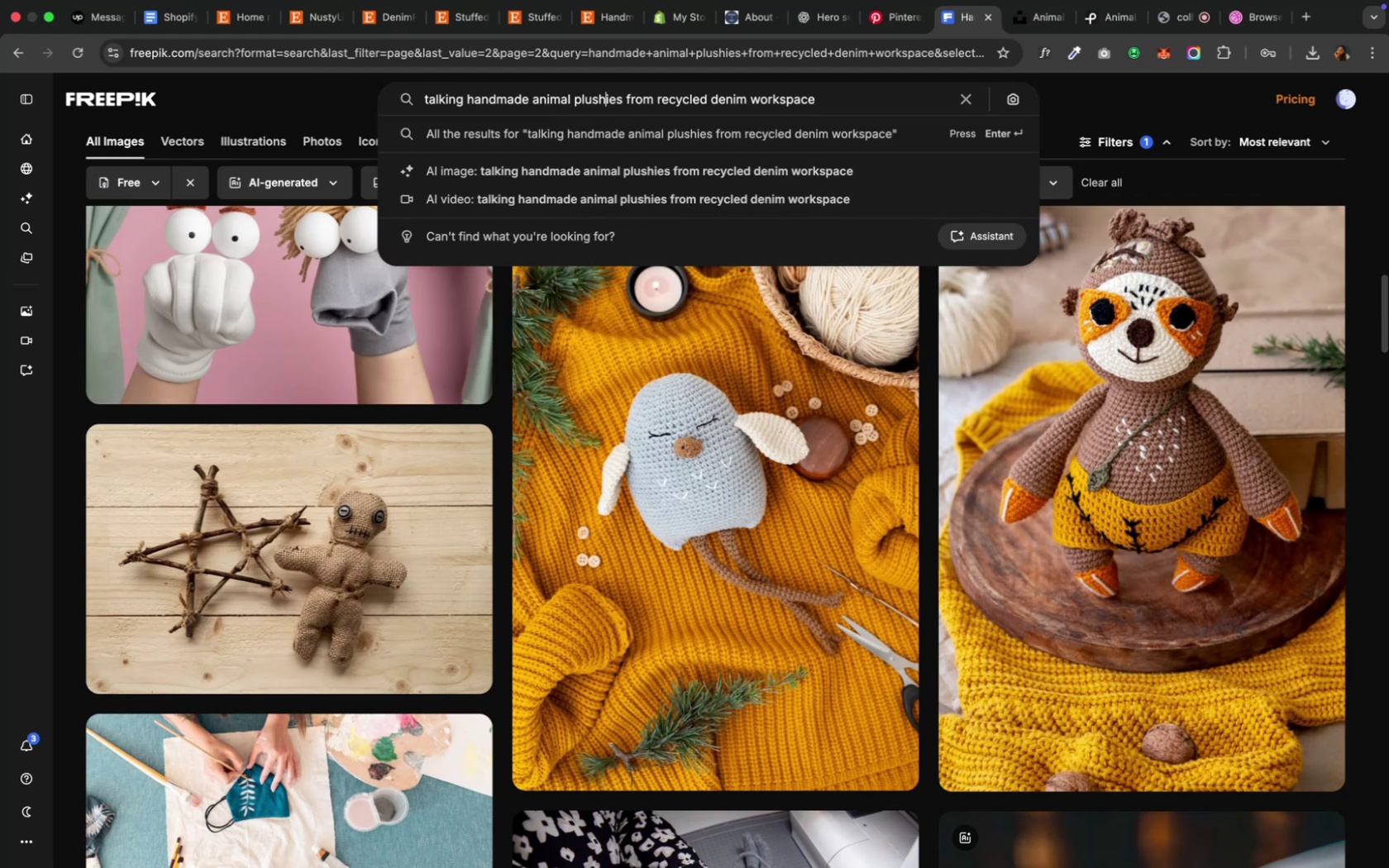 
key(ArrowRight)
 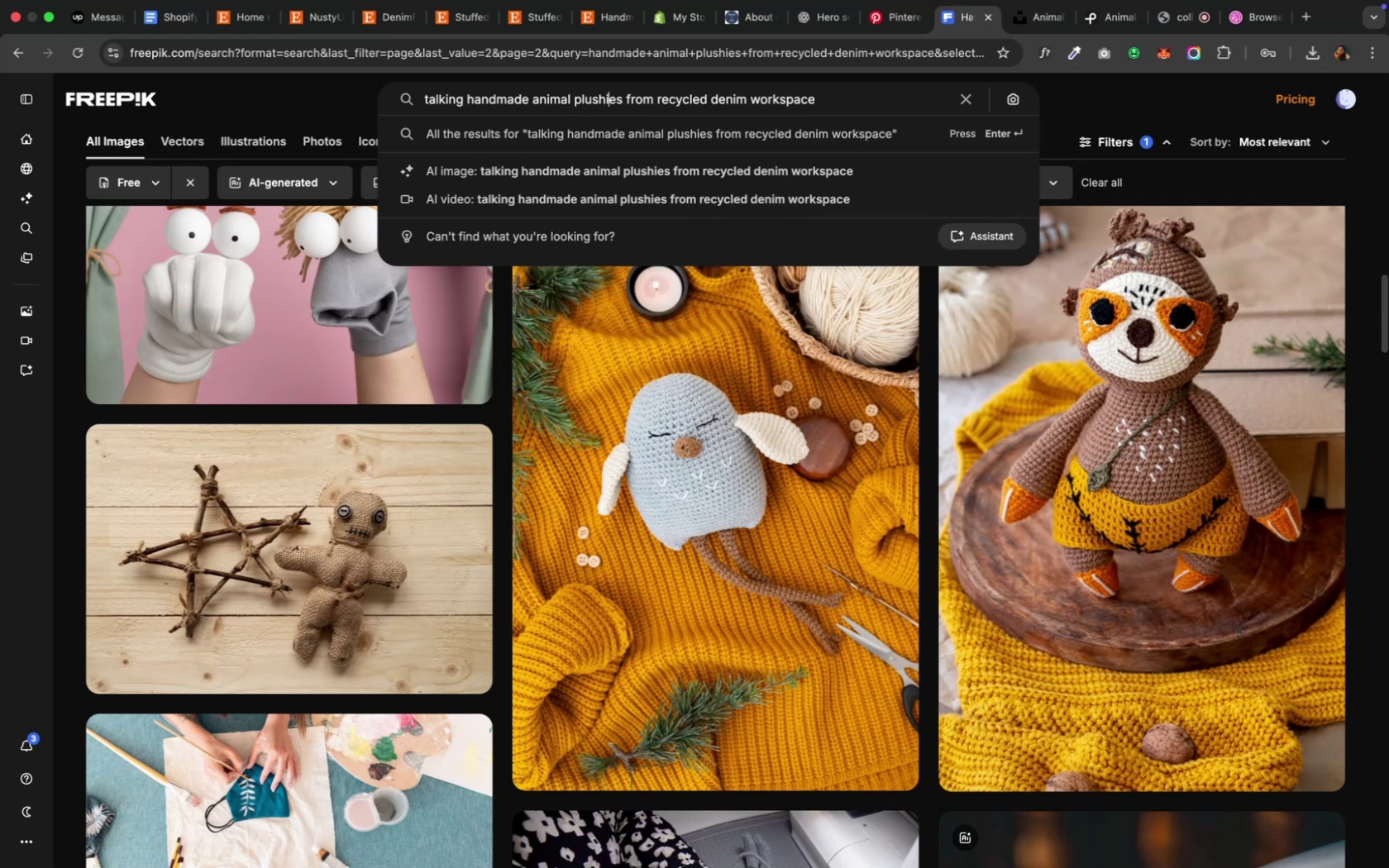 
key(ArrowRight)
 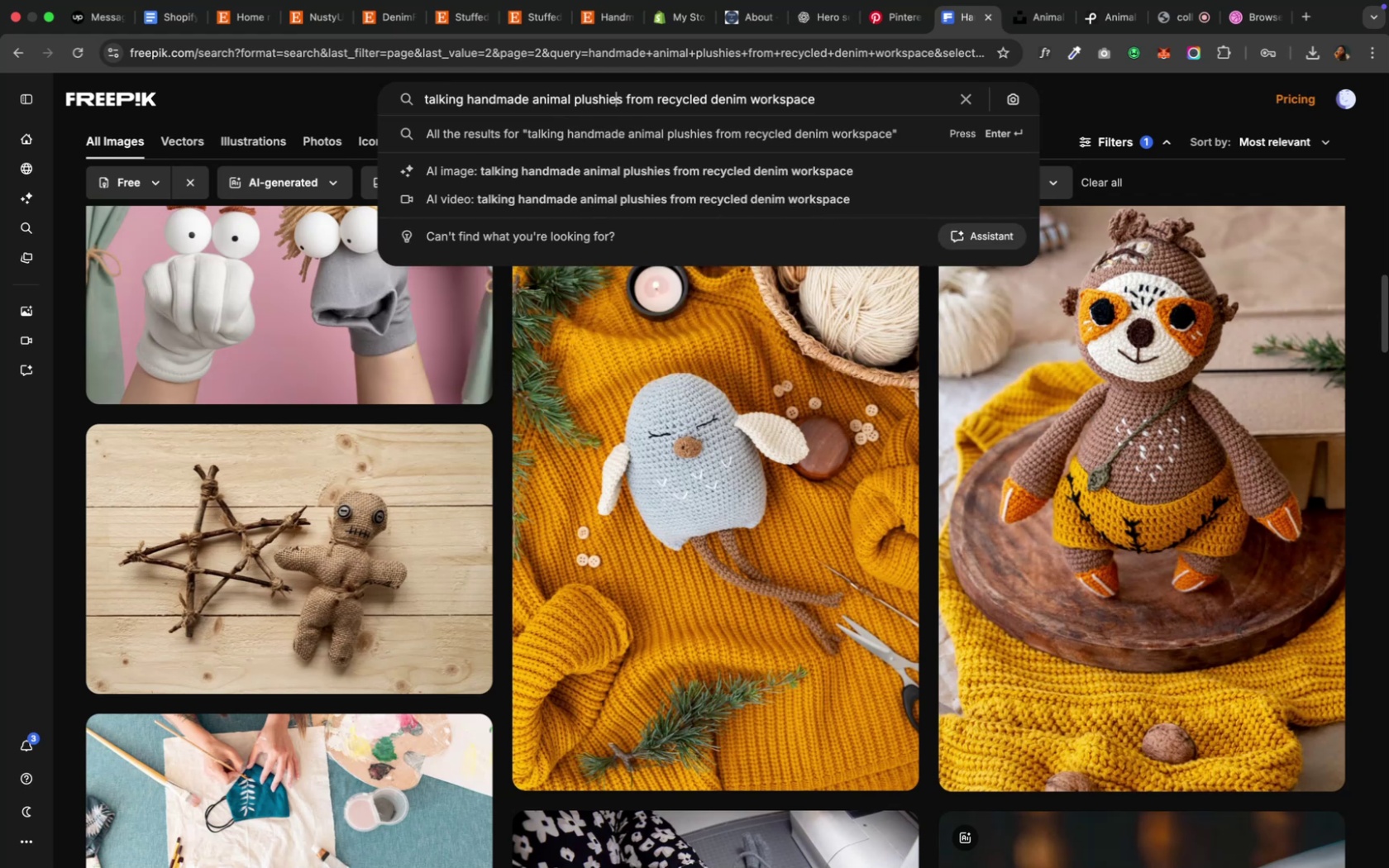 
key(ArrowRight)
 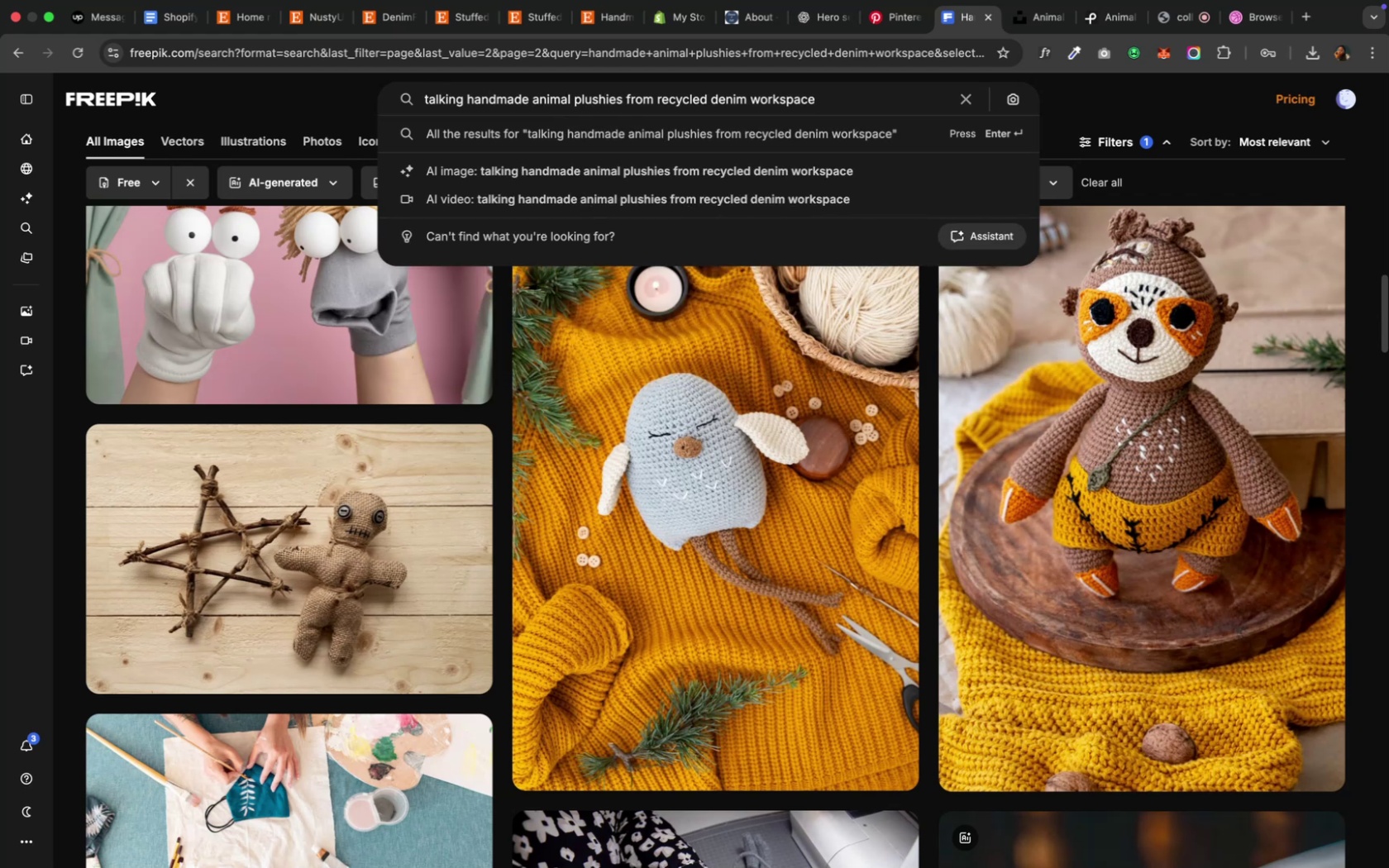 
hold_key(key=ArrowRight, duration=1.5)
 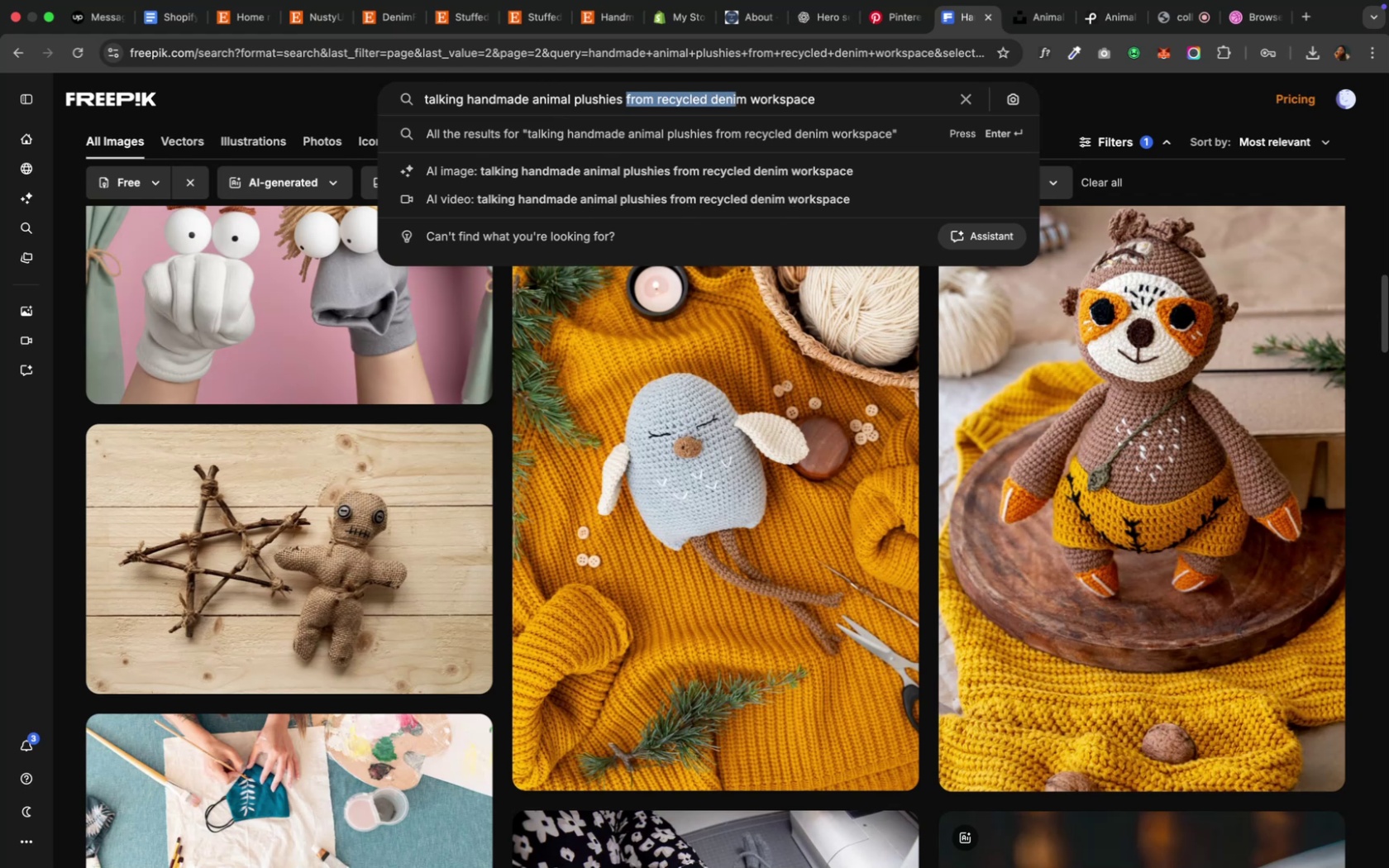 
hold_key(key=ShiftRight, duration=3.21)
 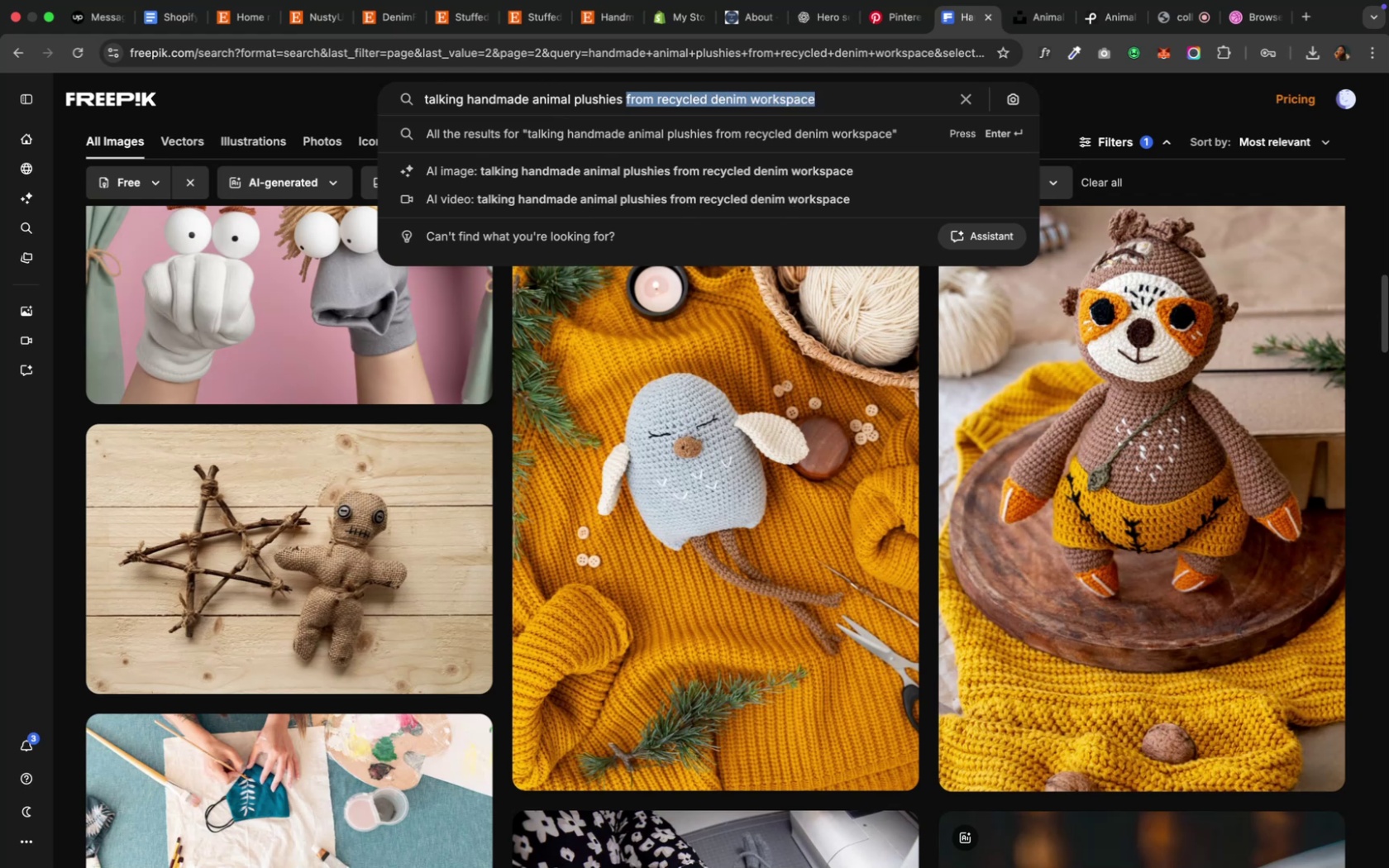 
hold_key(key=ArrowRight, duration=1.5)
 